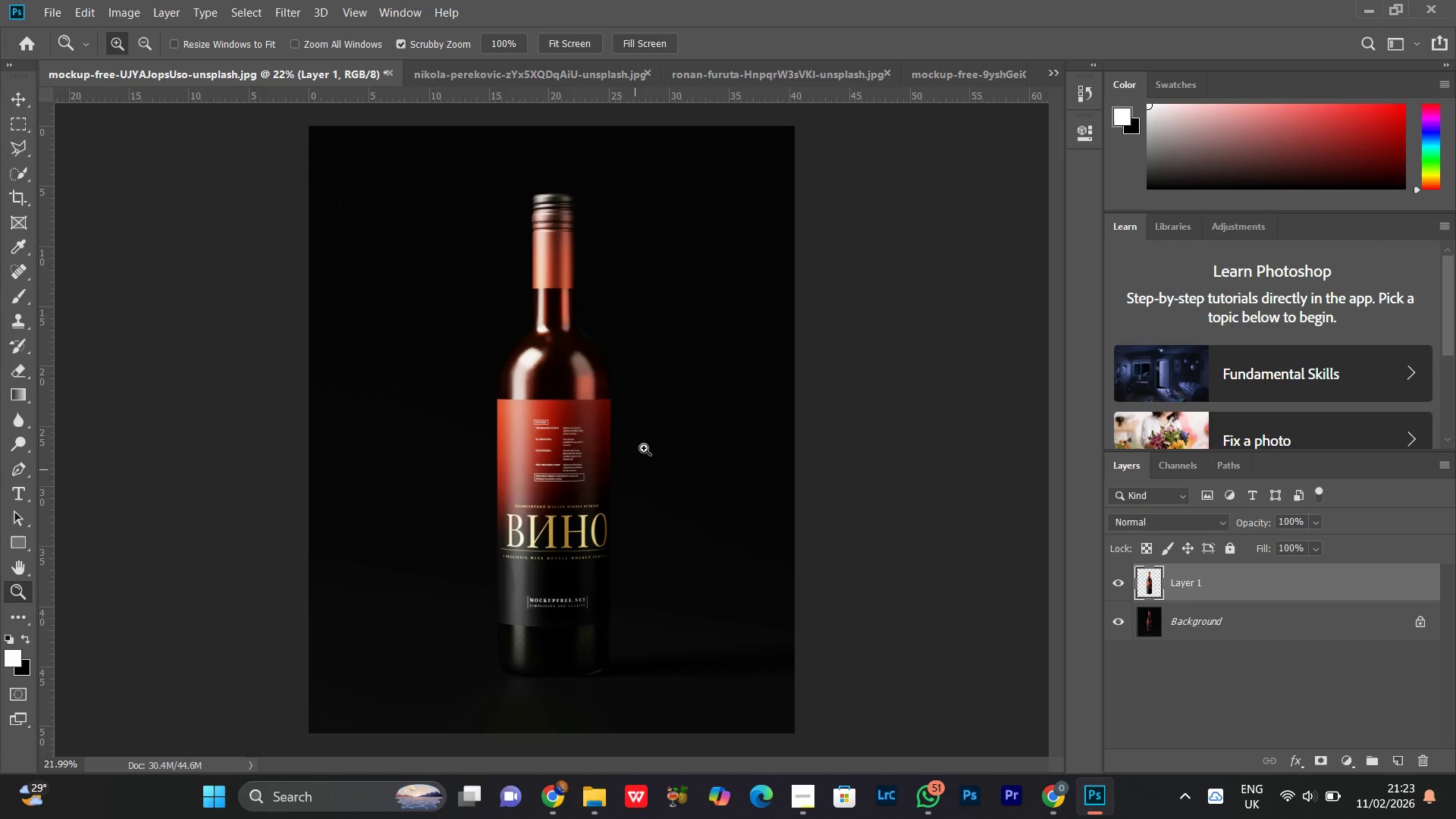 
left_click_drag(start_coordinate=[644, 448], to_coordinate=[617, 491])
 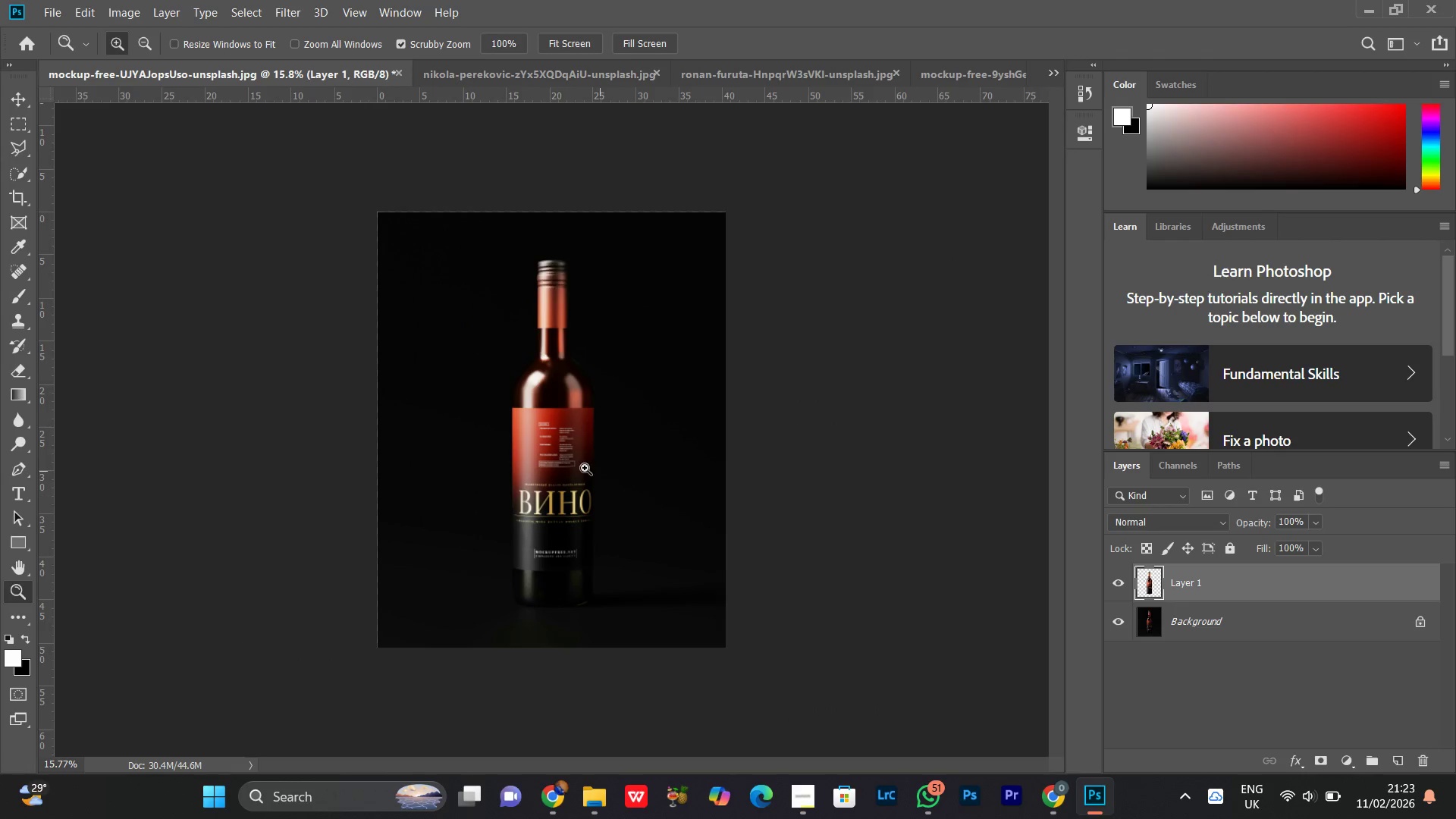 
left_click_drag(start_coordinate=[587, 463], to_coordinate=[593, 453])
 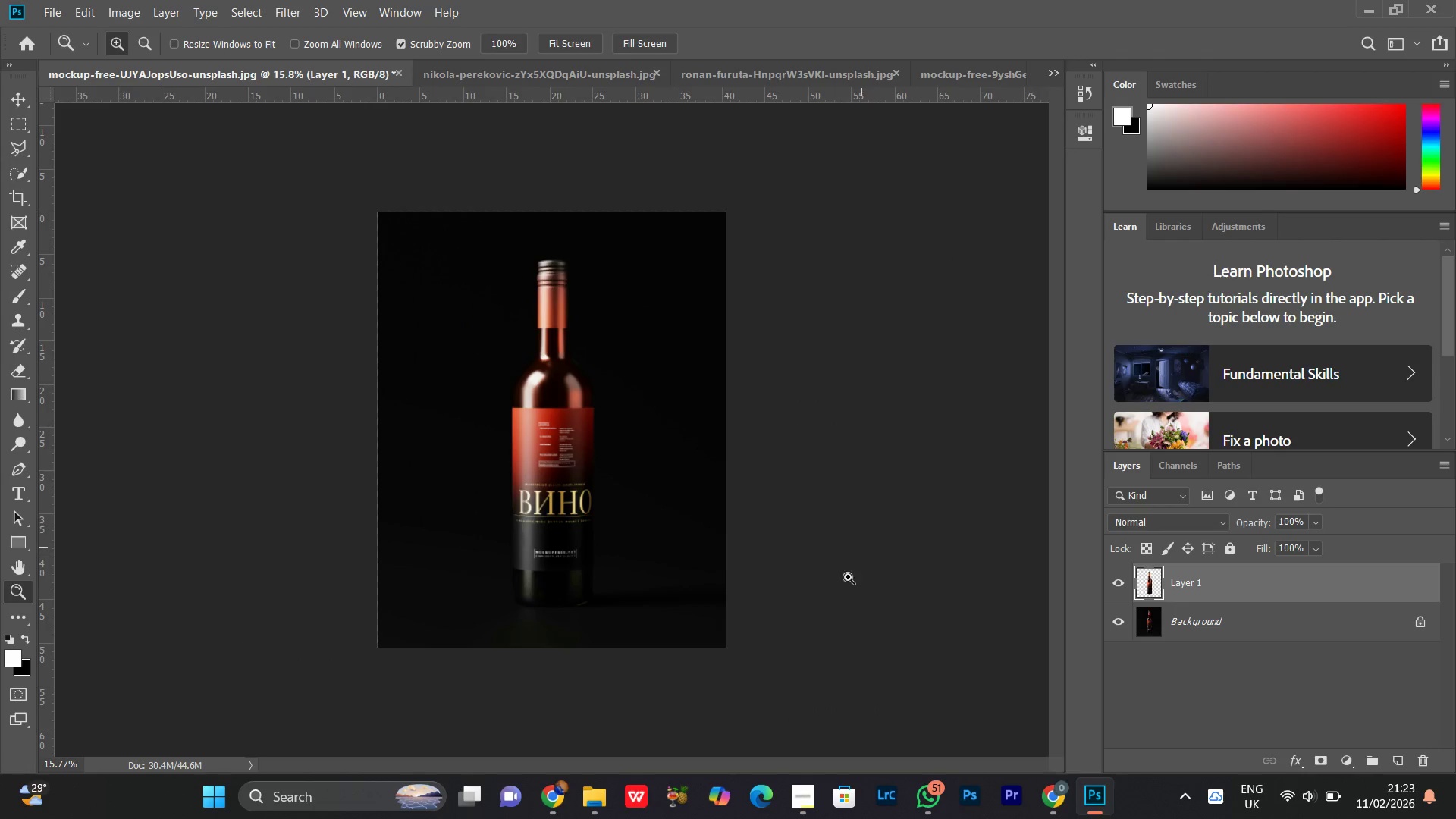 
key(Control+L)
 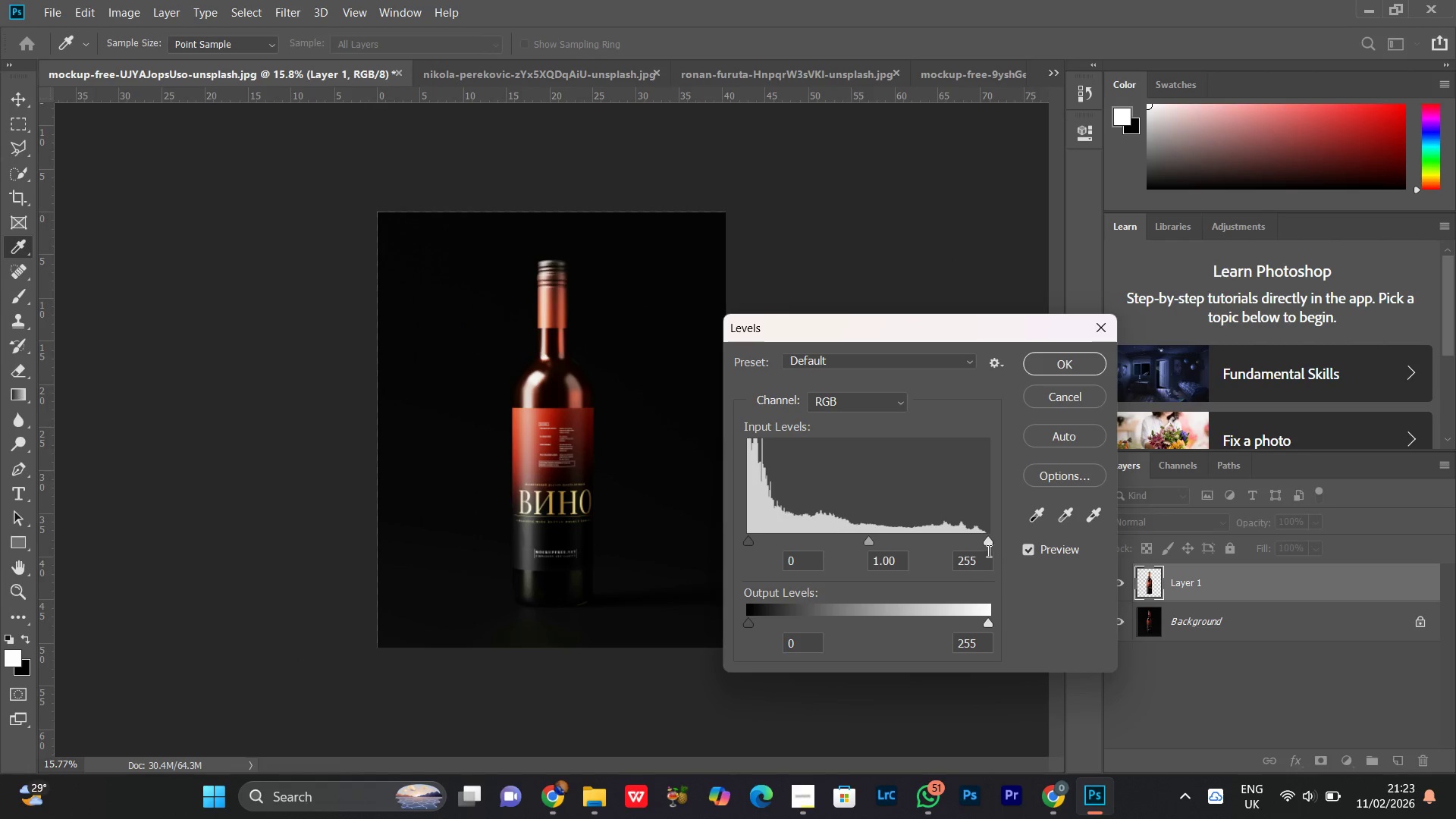 
left_click_drag(start_coordinate=[983, 542], to_coordinate=[968, 548])
 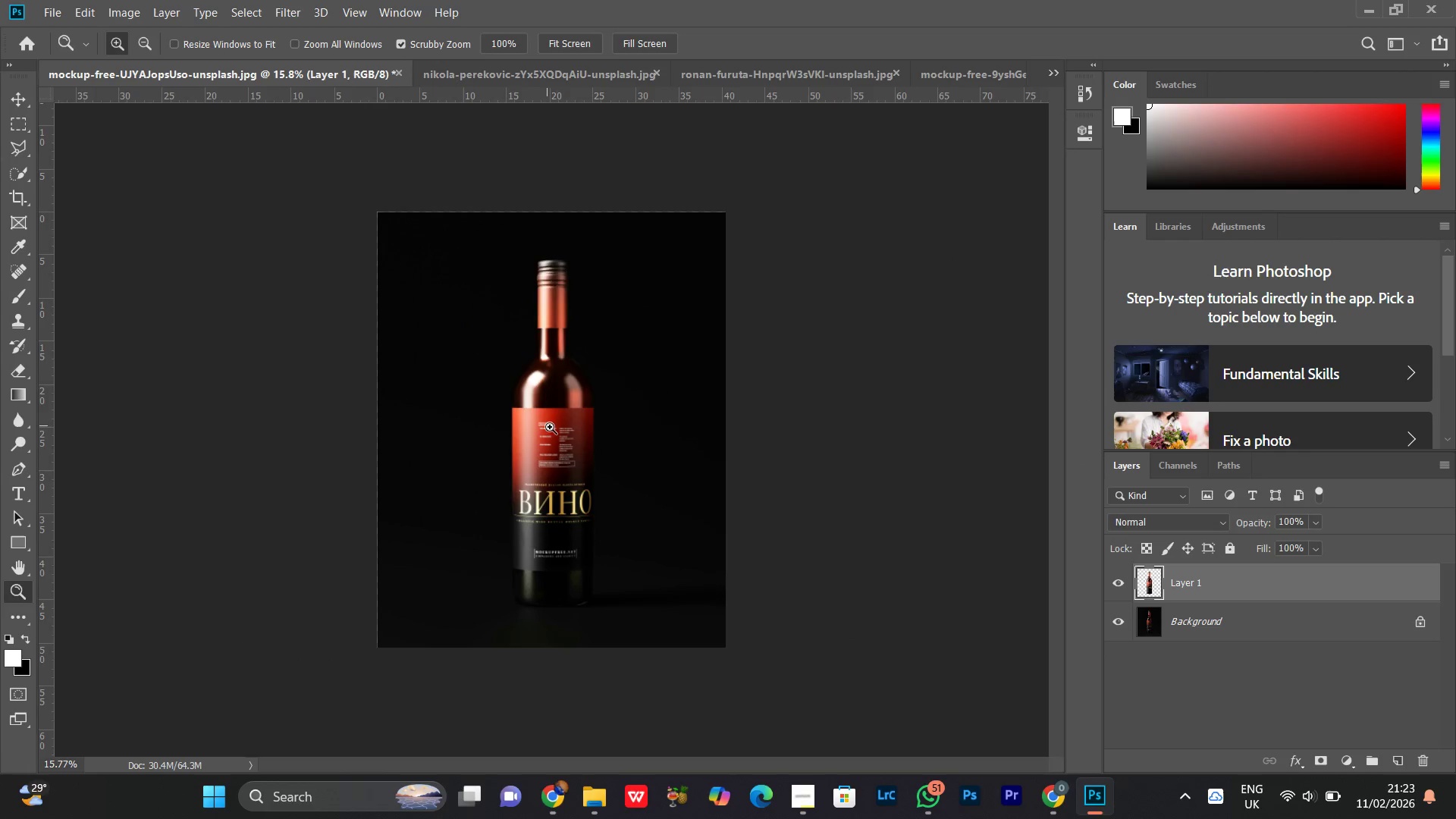 
left_click_drag(start_coordinate=[607, 334], to_coordinate=[600, 323])
 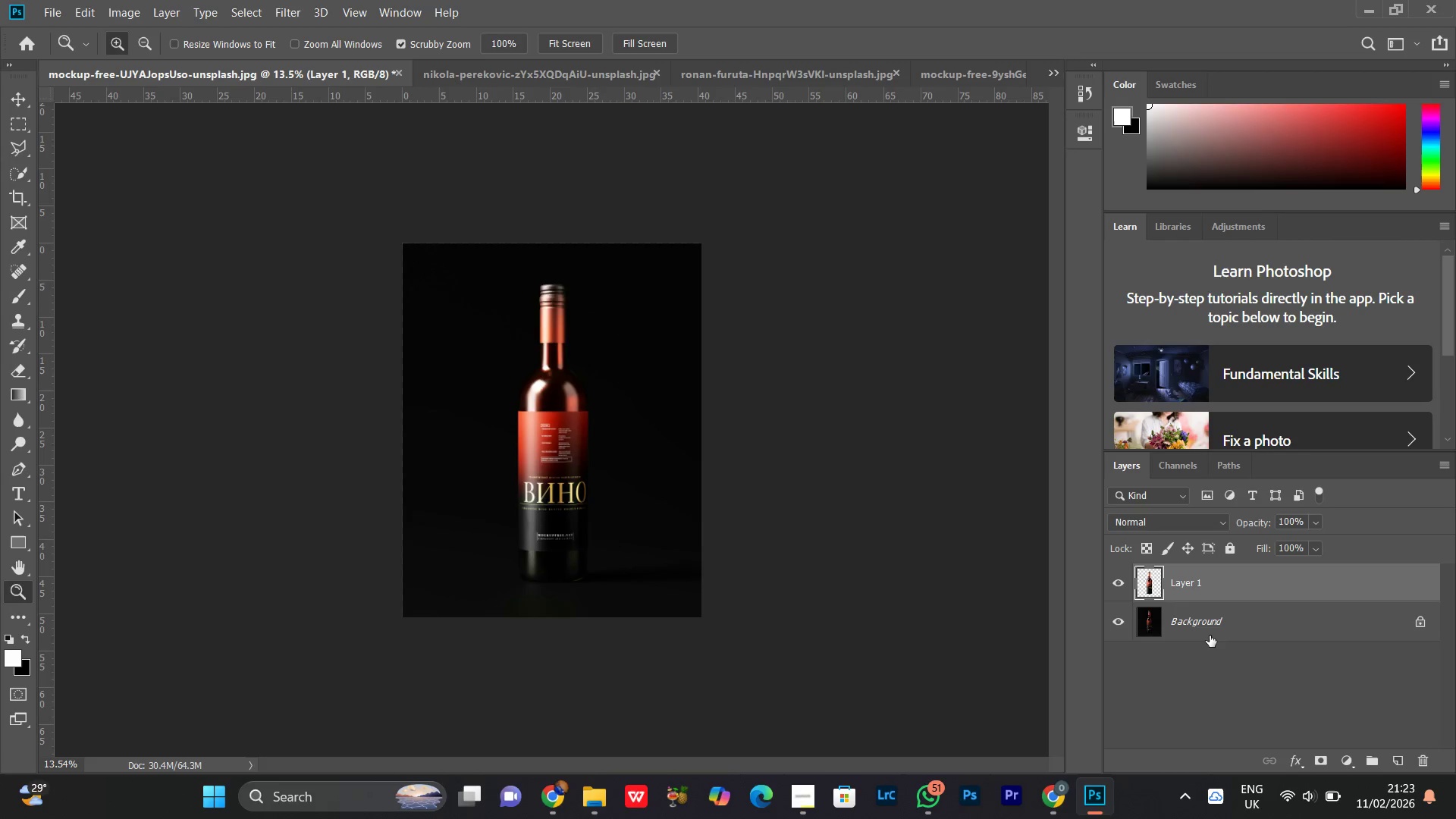 
left_click([1209, 634])
 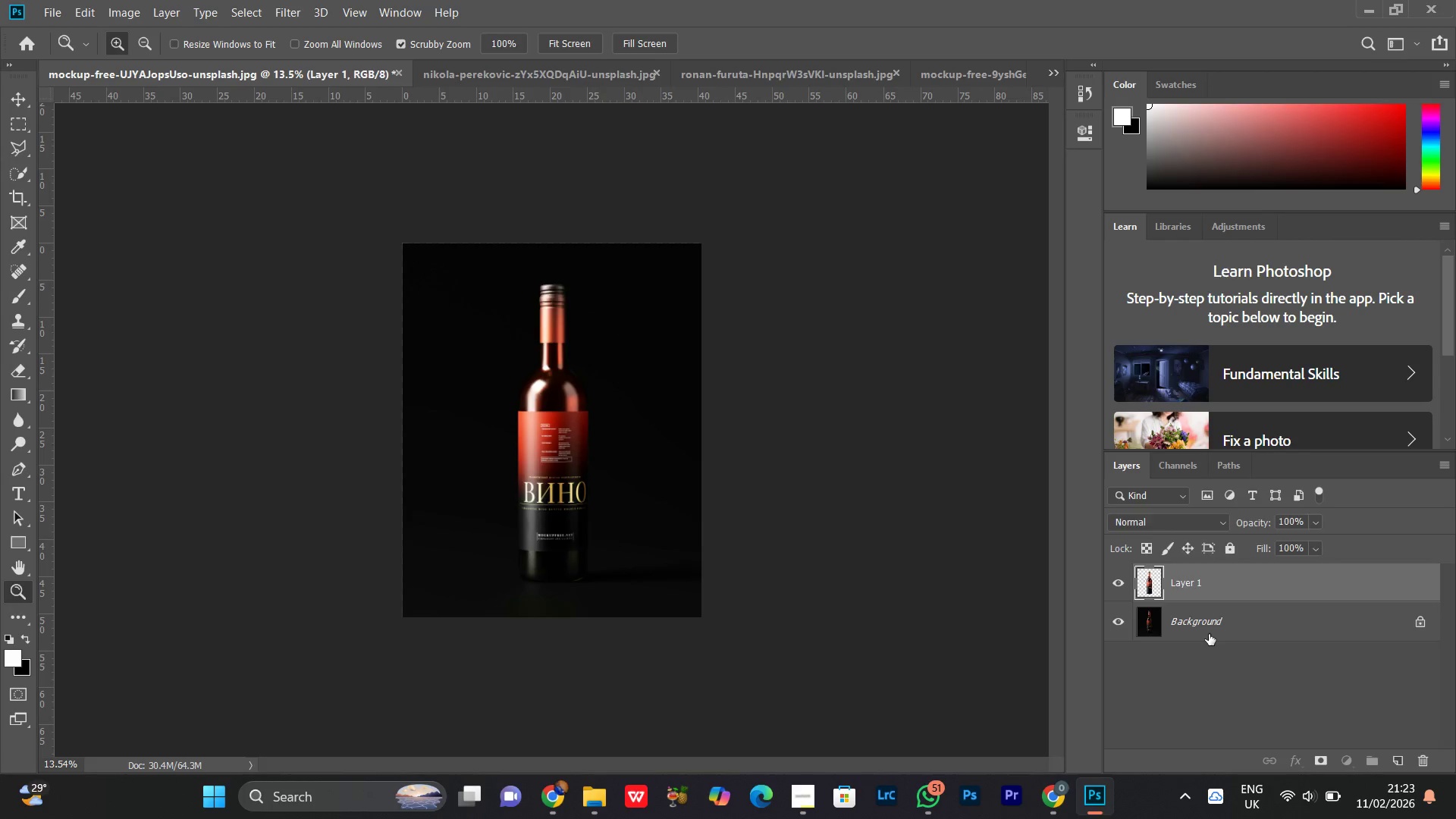 
hold_key(key=ControlLeft, duration=0.84)
 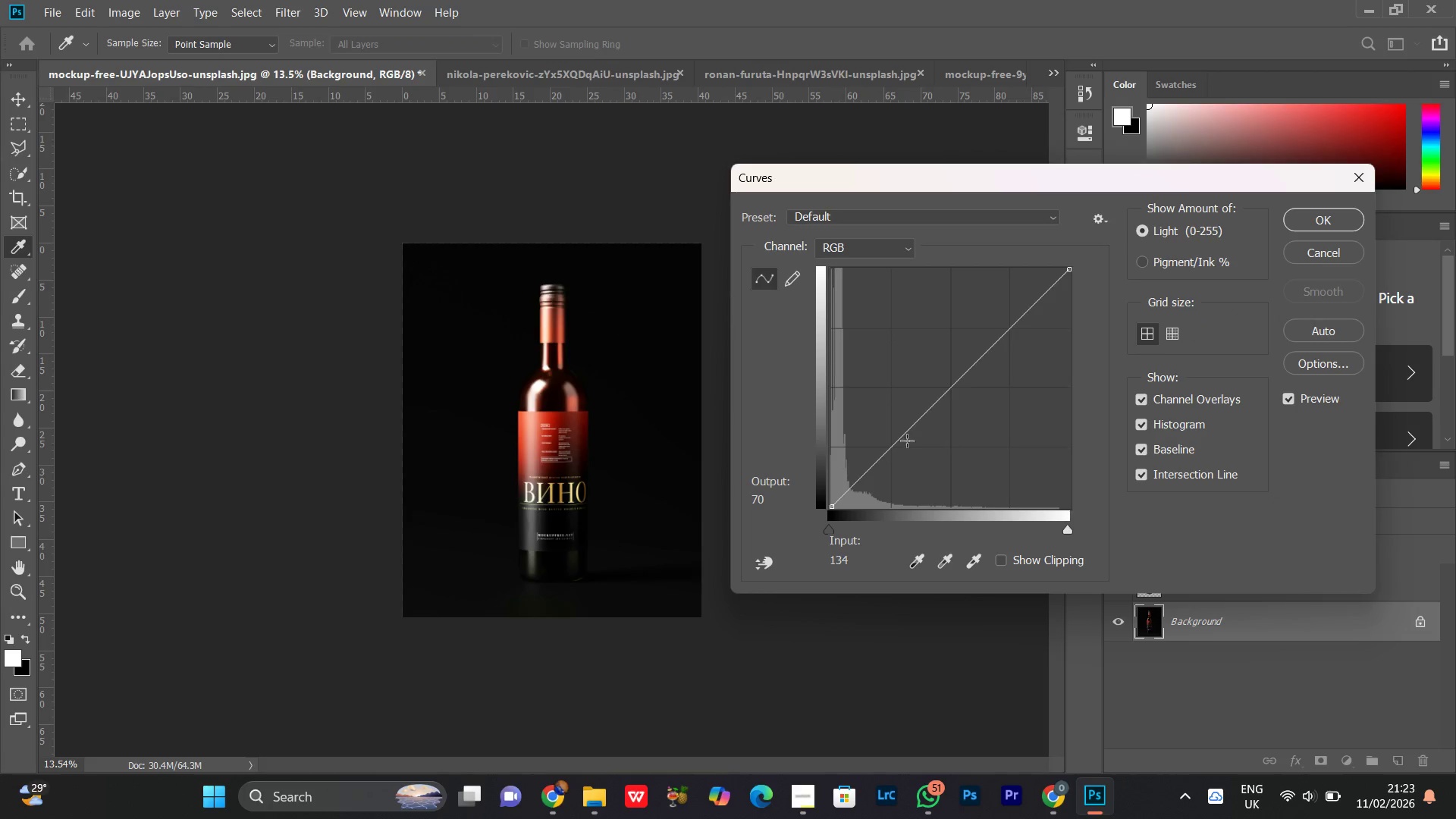 
left_click([897, 443])
 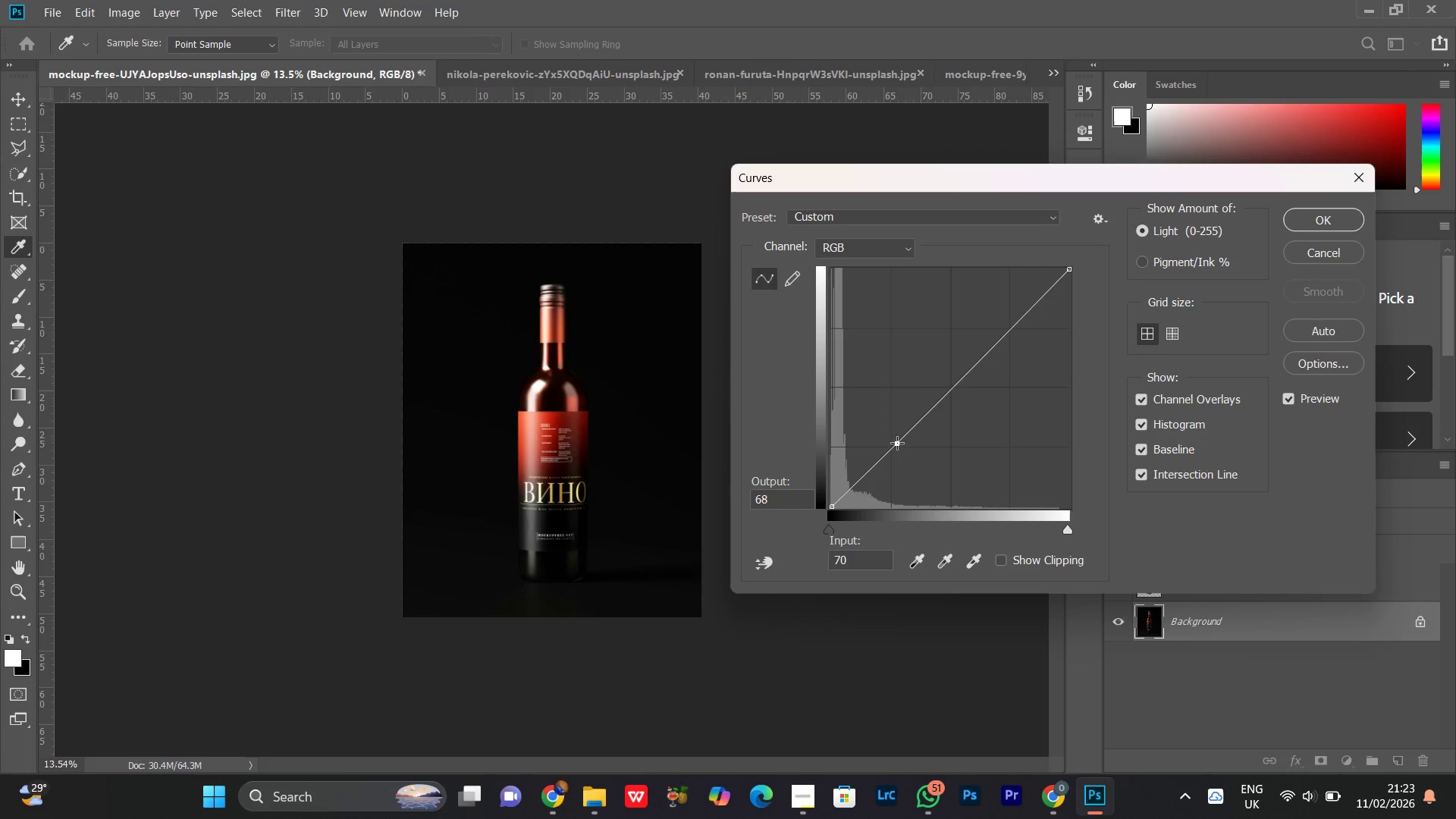 
left_click_drag(start_coordinate=[897, 443], to_coordinate=[898, 465])
 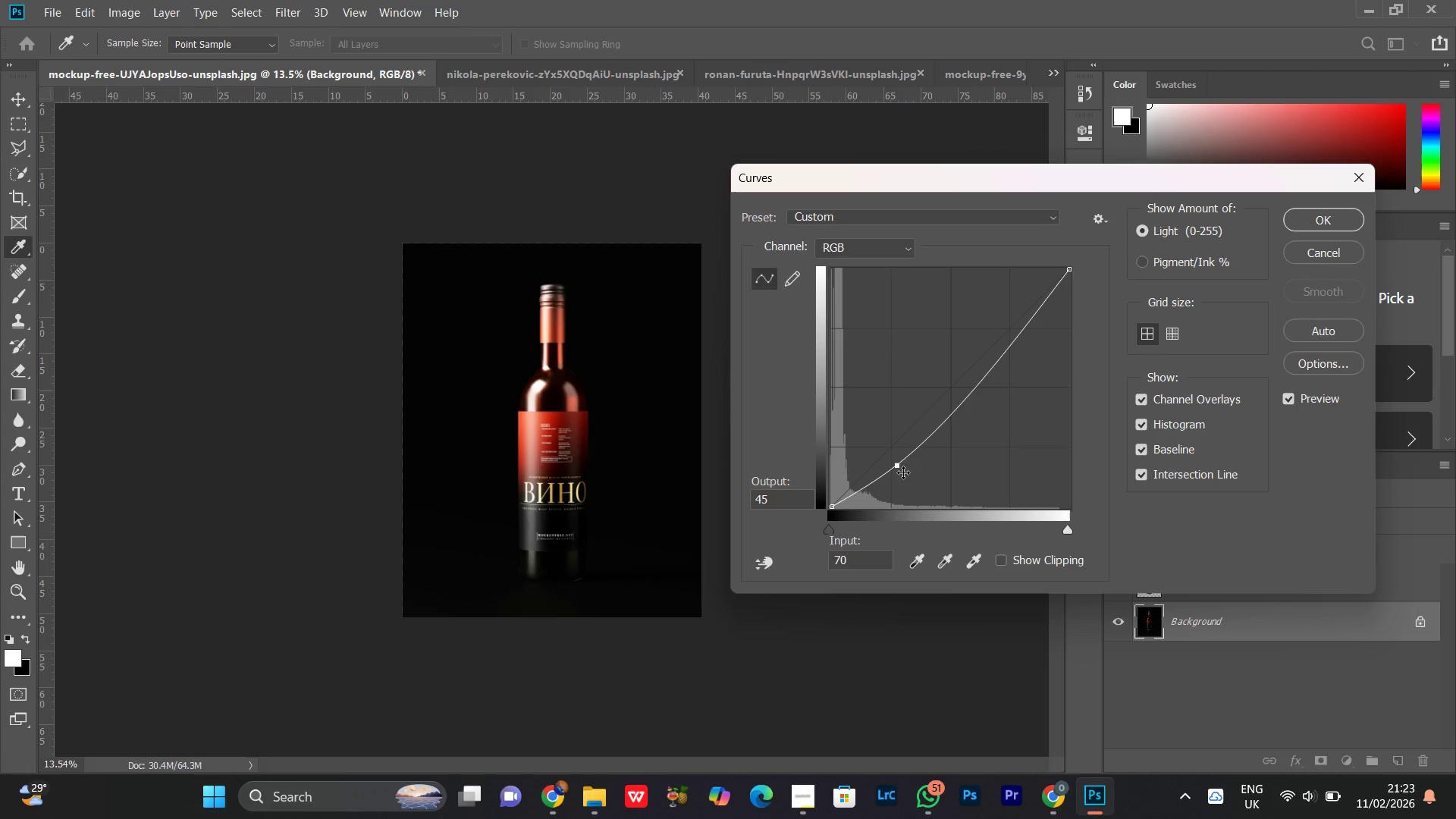 
left_click_drag(start_coordinate=[901, 464], to_coordinate=[905, 494])
 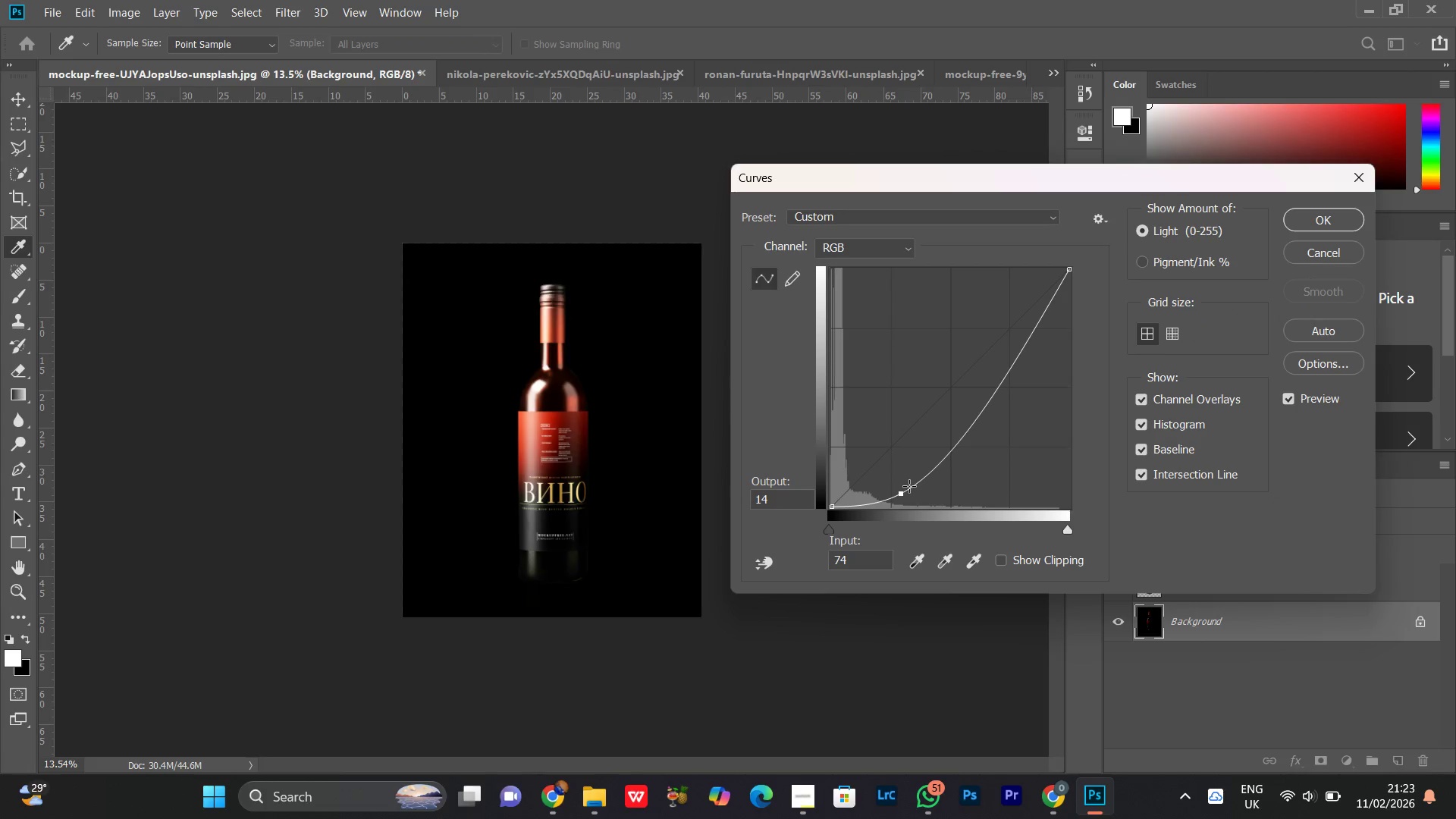 
left_click_drag(start_coordinate=[909, 486], to_coordinate=[908, 478])
 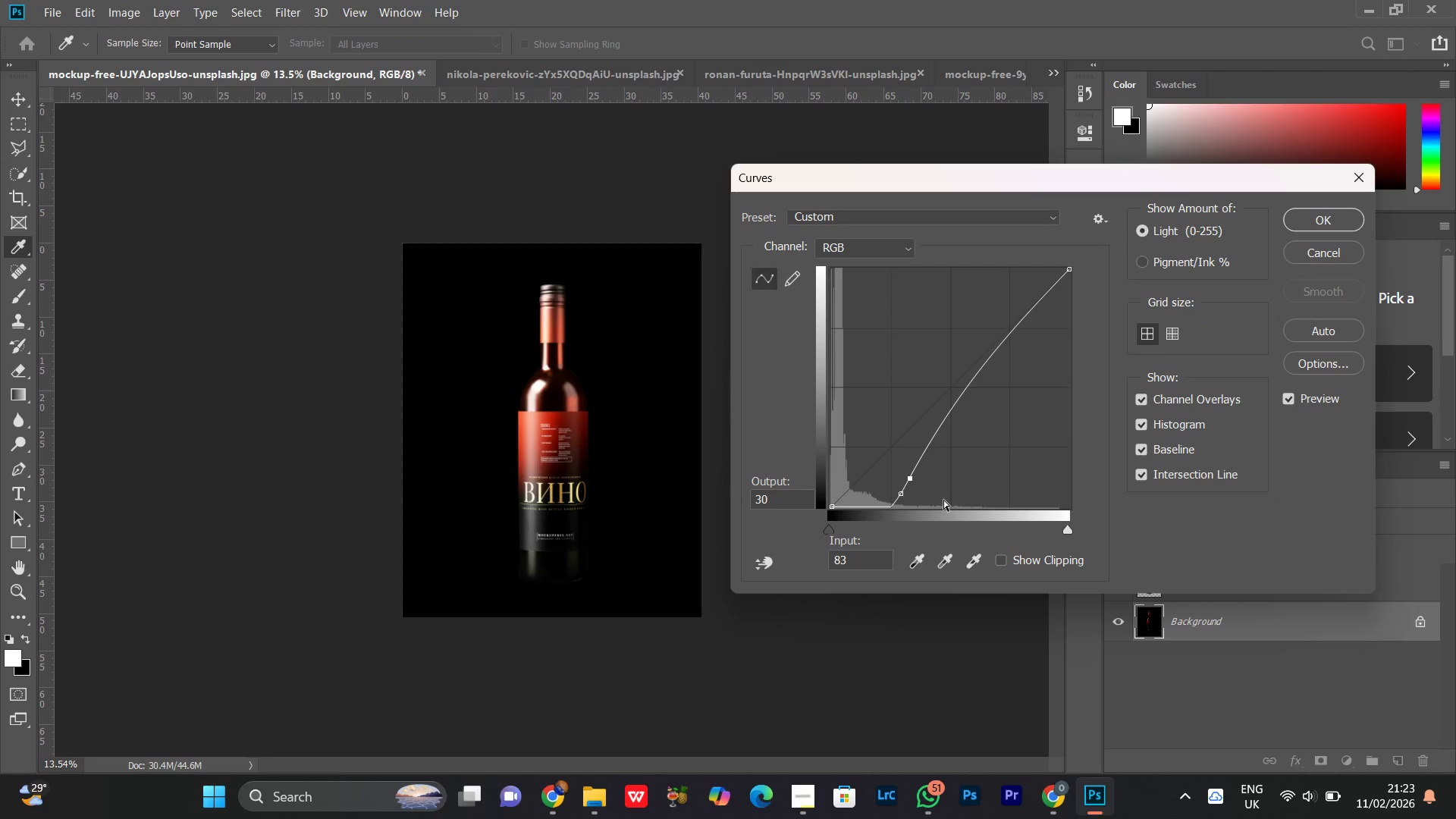 
key(Control+Z)
 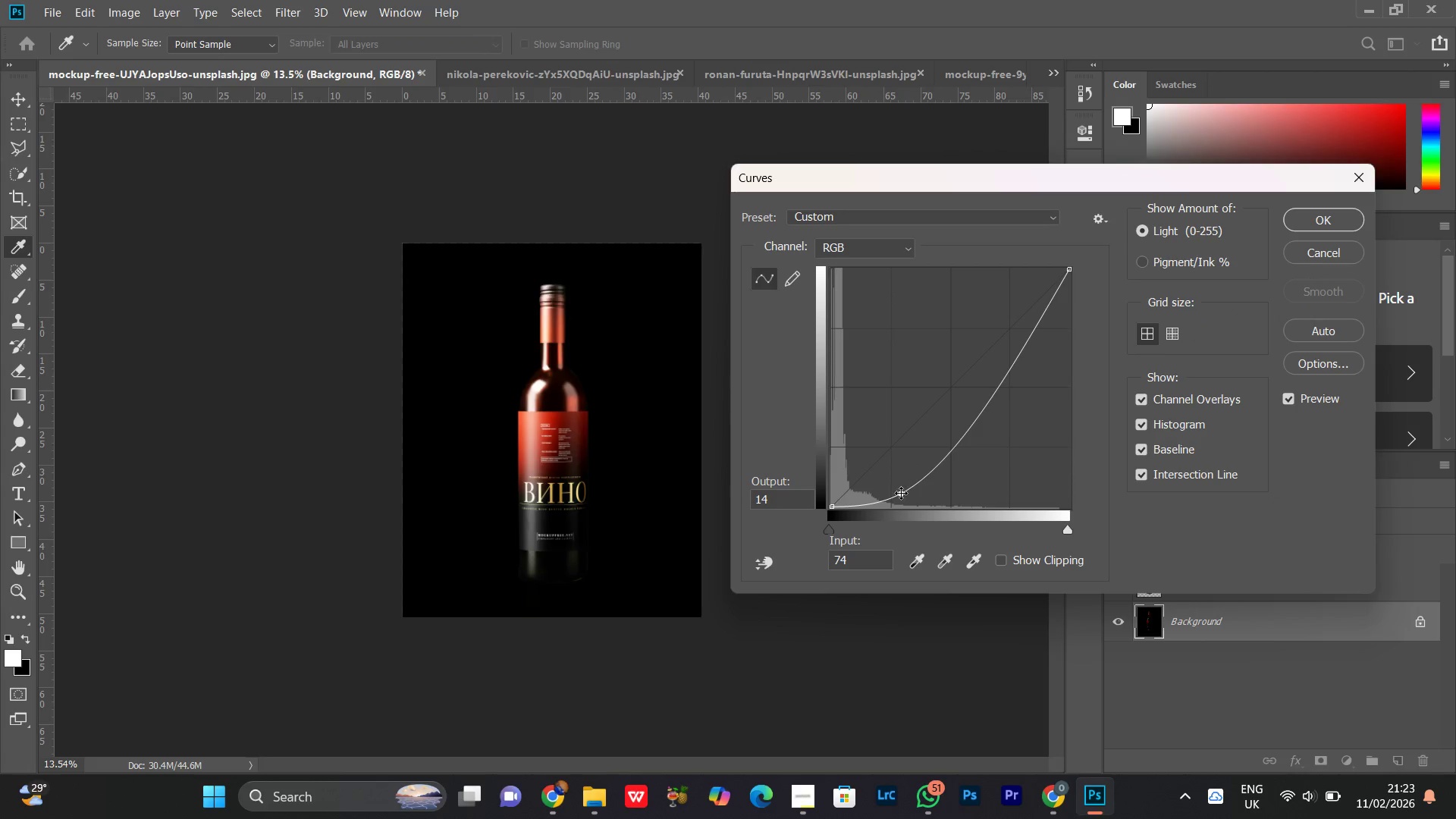 
left_click_drag(start_coordinate=[901, 494], to_coordinate=[898, 487])
 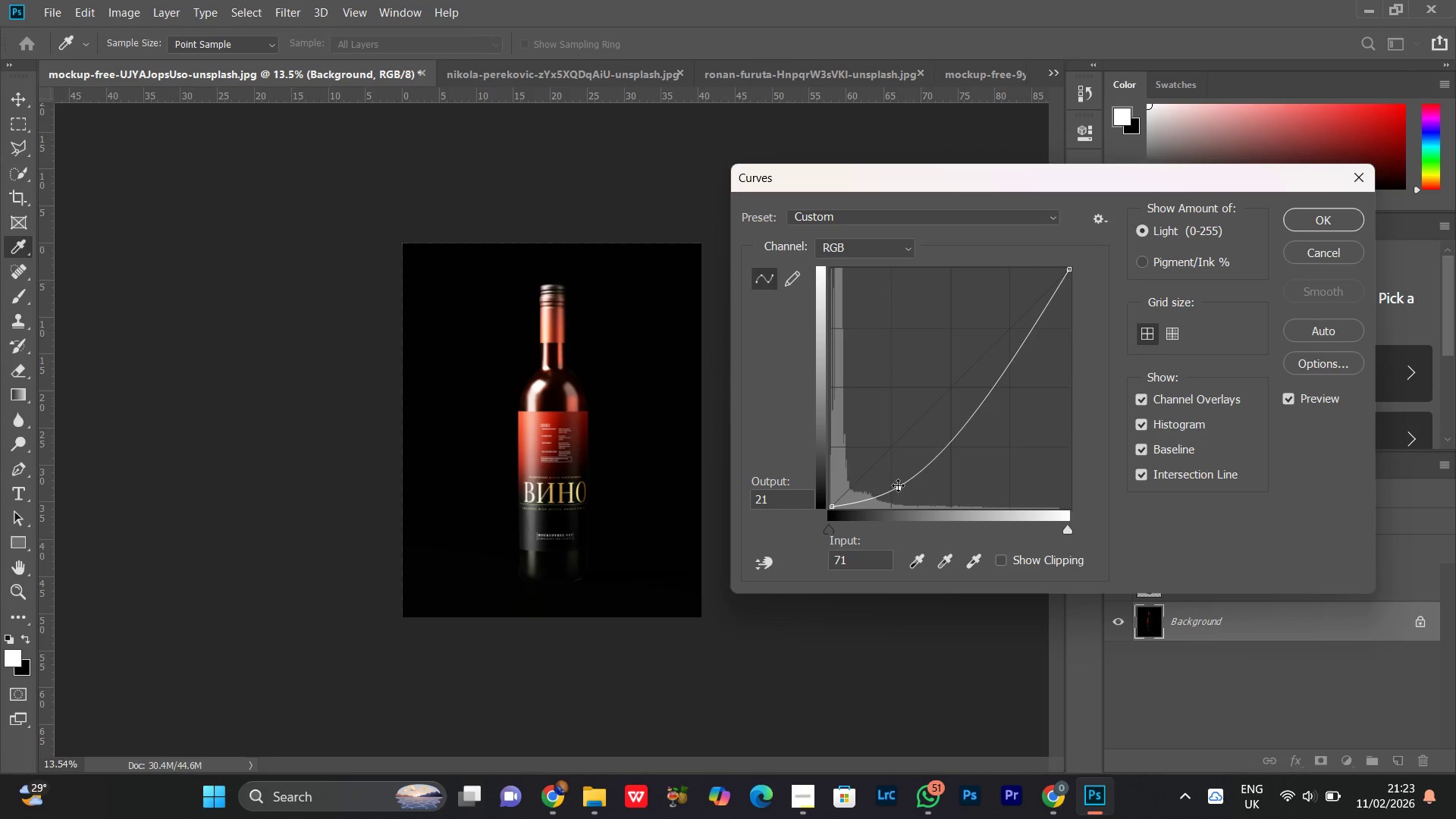 
key(Enter)
 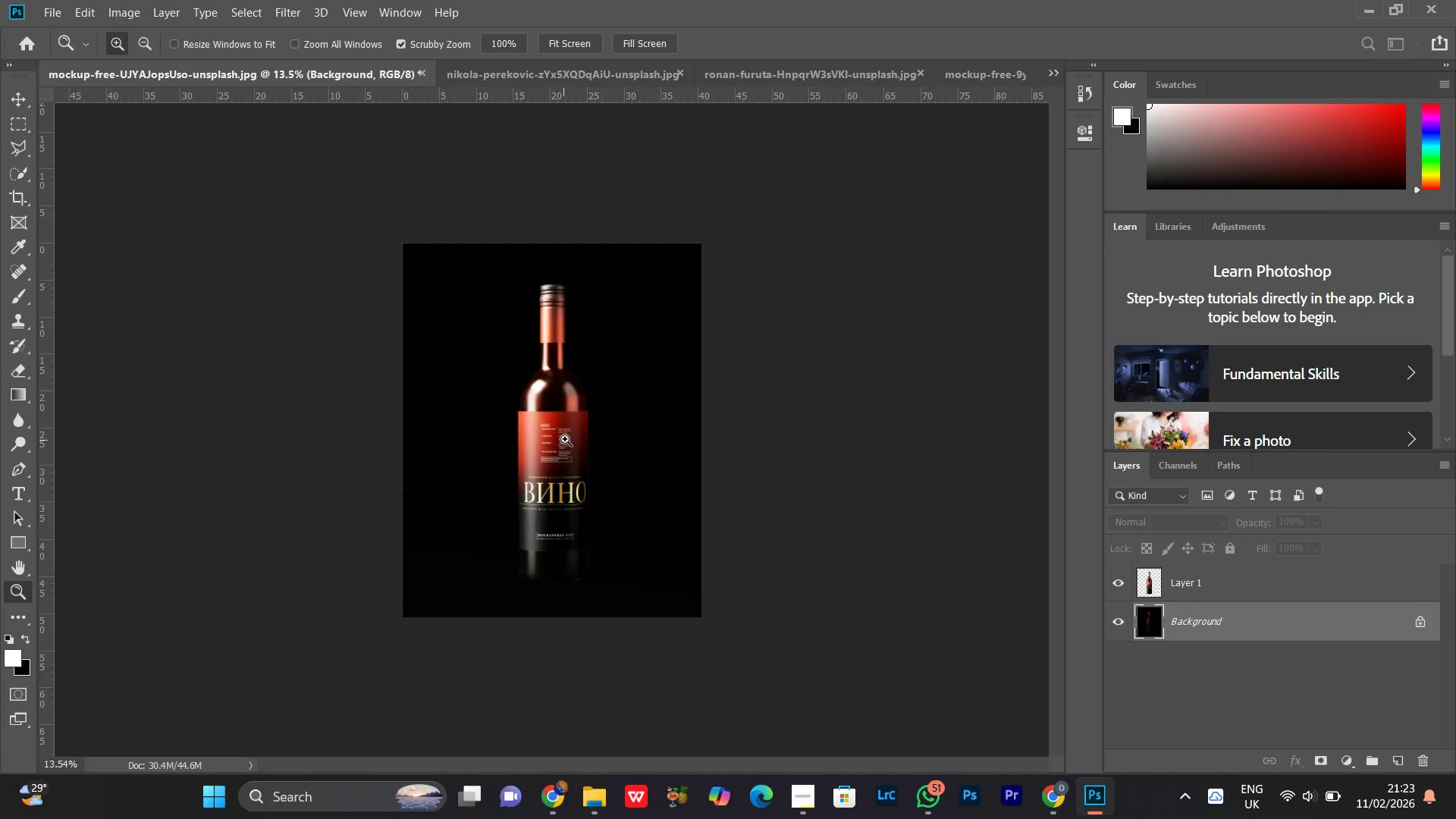 
left_click_drag(start_coordinate=[551, 419], to_coordinate=[563, 433])
 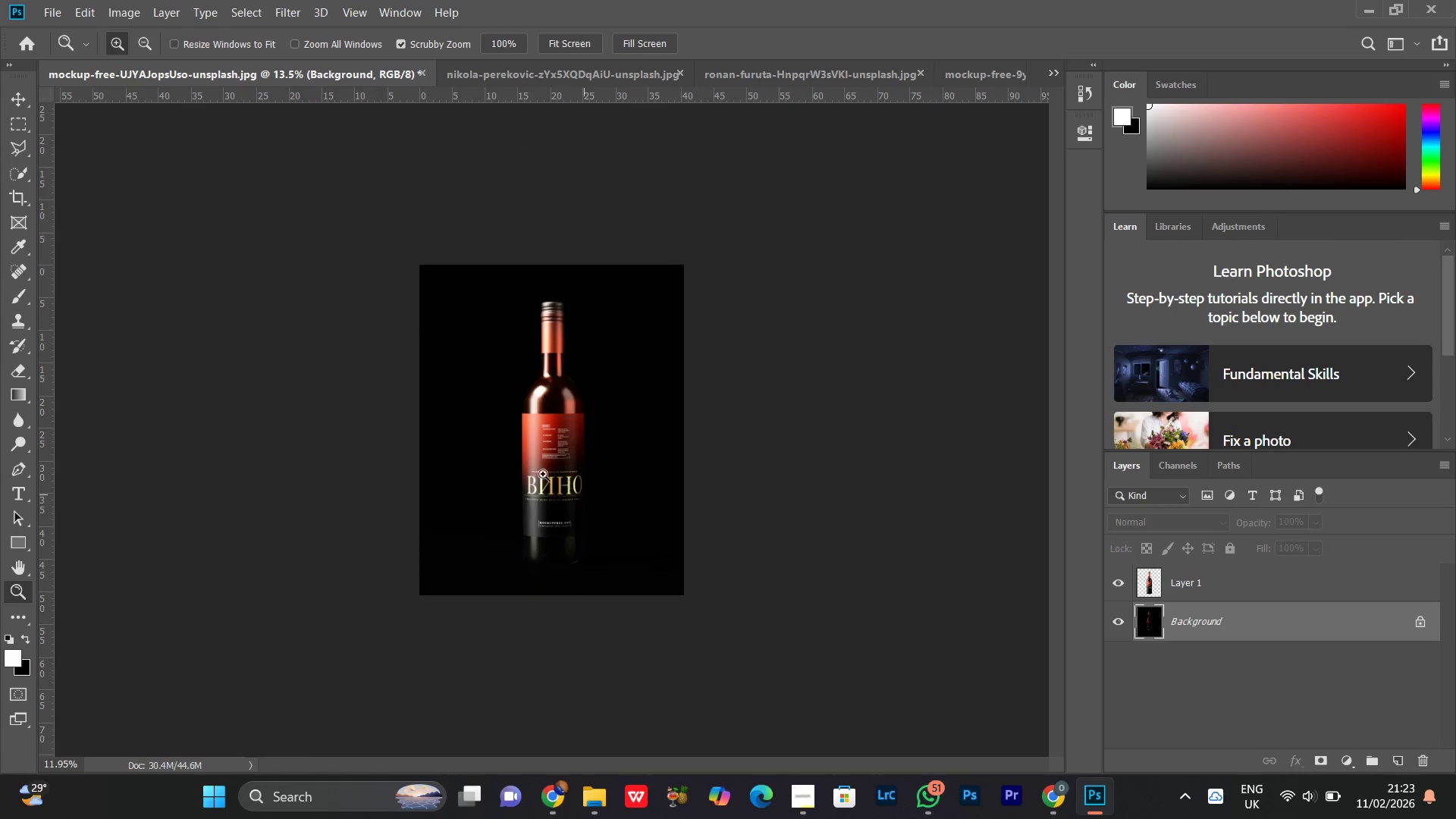 
left_click_drag(start_coordinate=[542, 474], to_coordinate=[534, 470])
 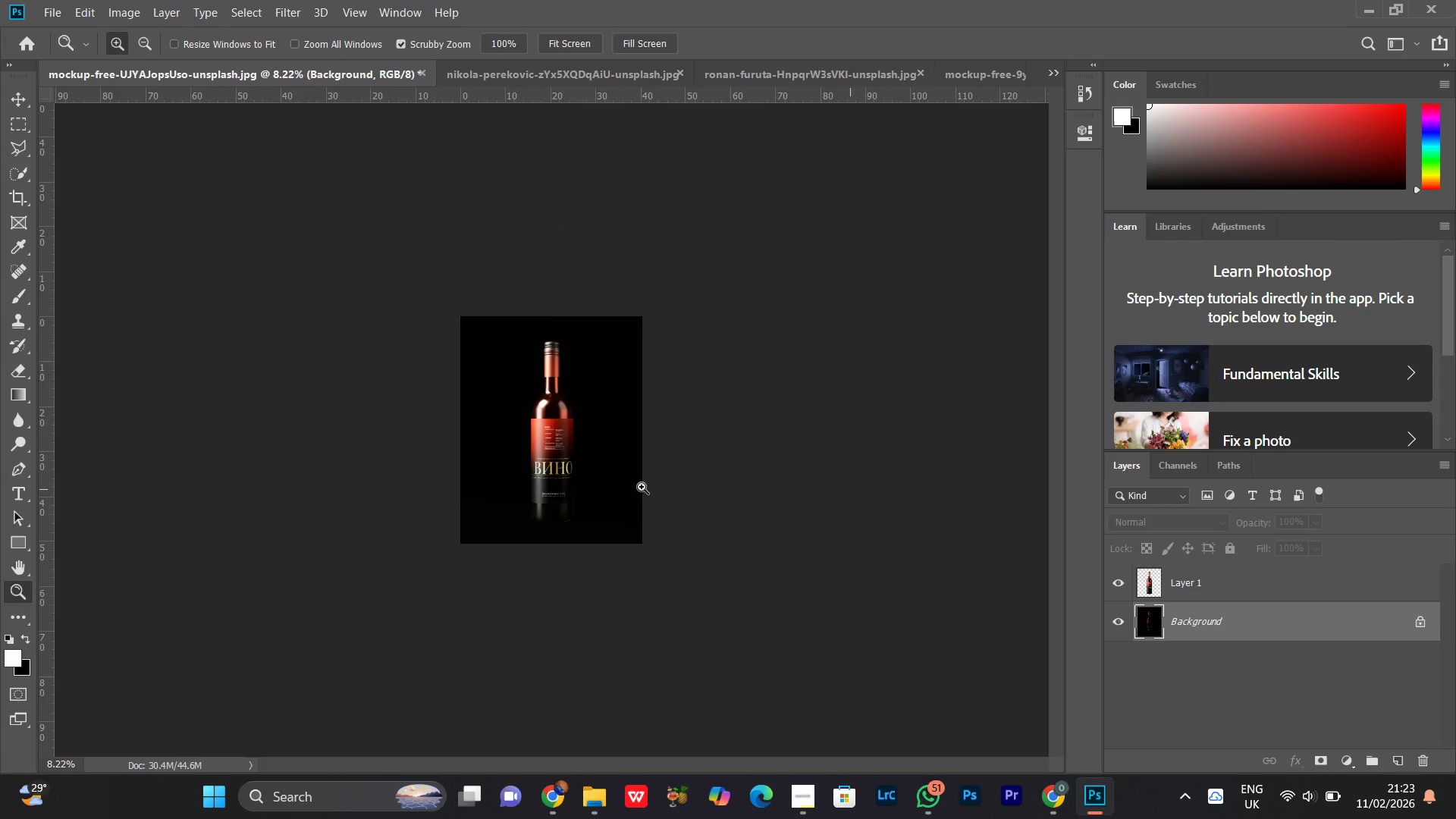 
left_click_drag(start_coordinate=[641, 485], to_coordinate=[670, 428])
 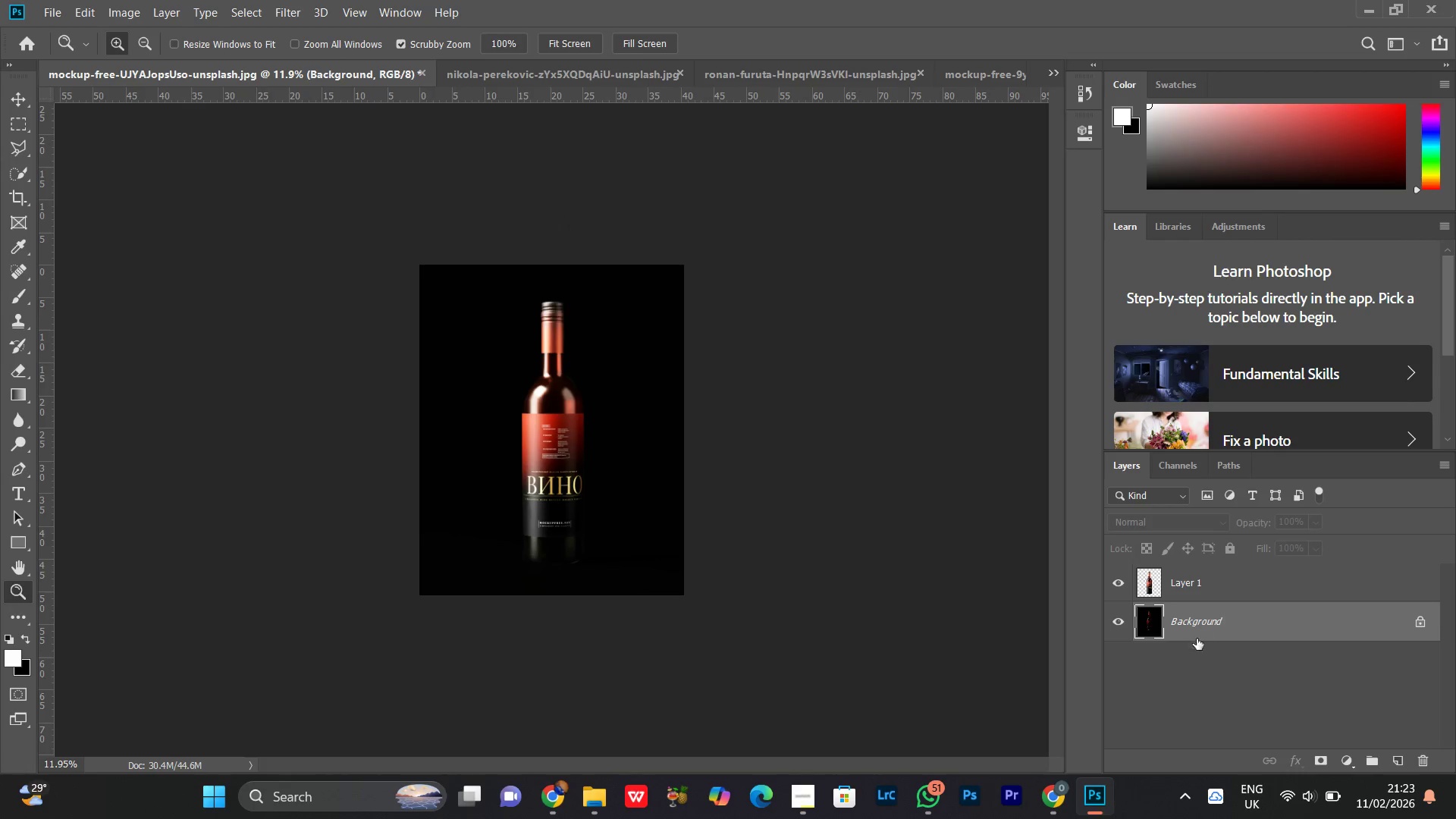 
right_click([1197, 624])
 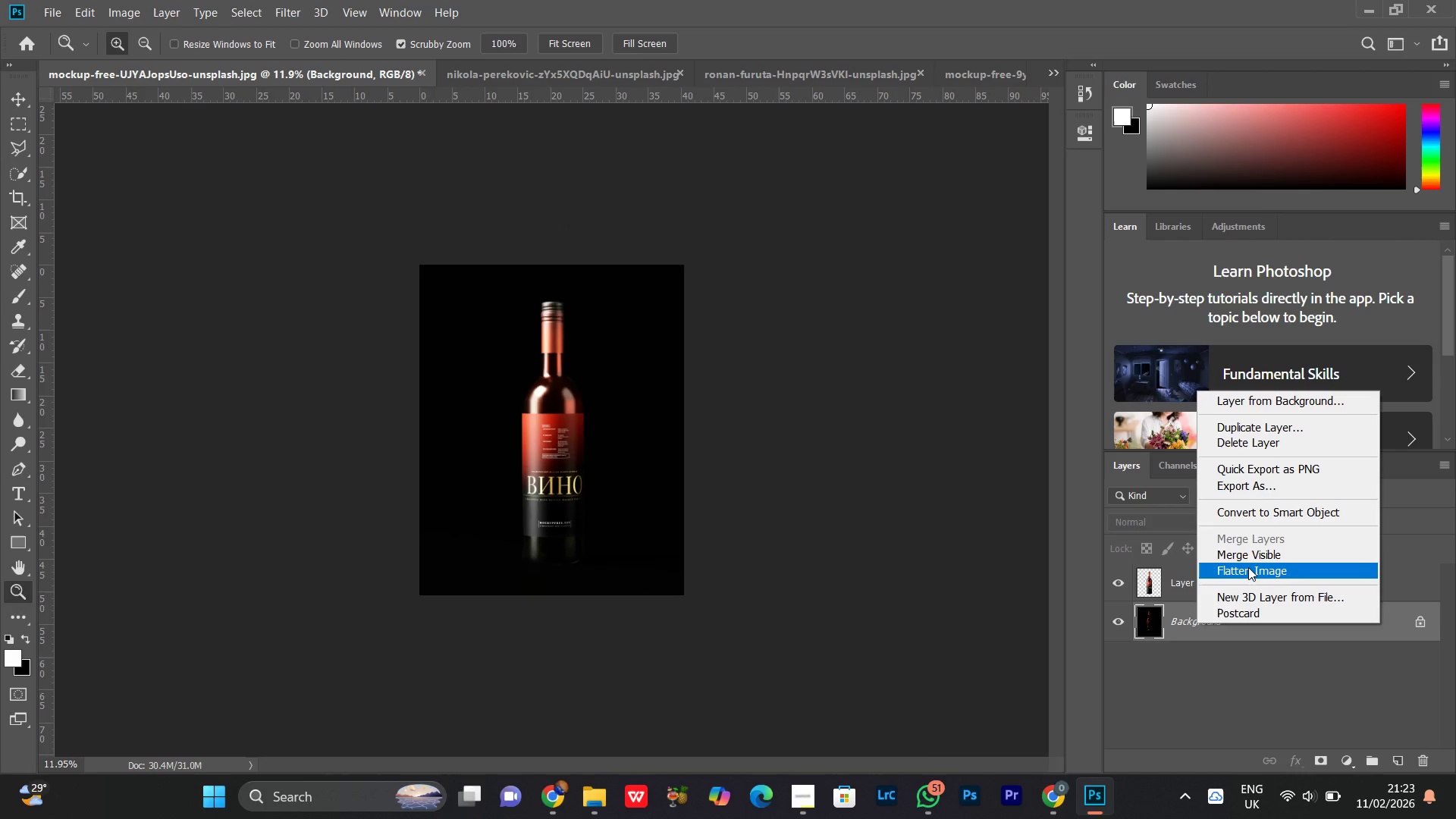 
left_click([1248, 567])
 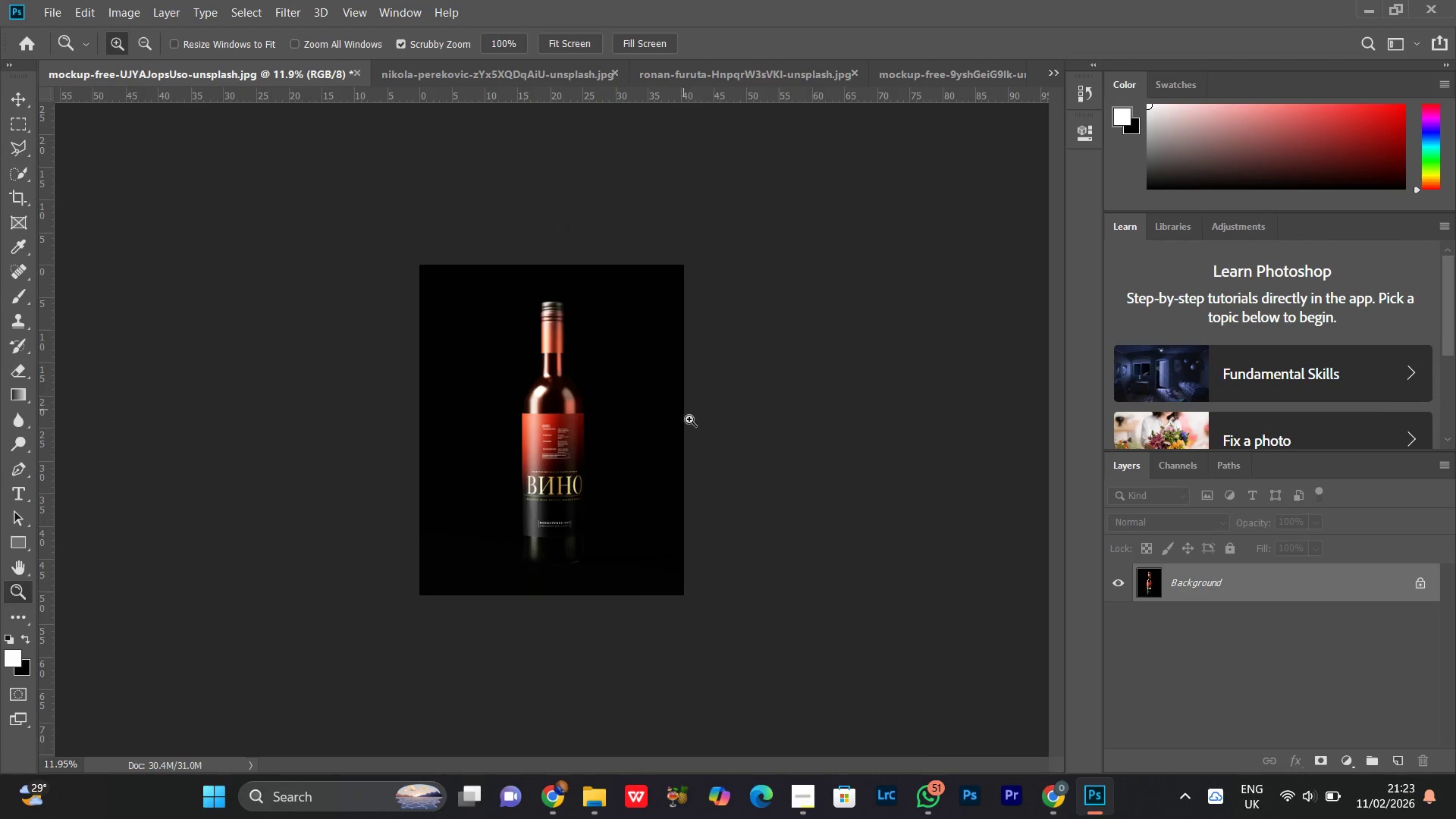 
left_click_drag(start_coordinate=[583, 439], to_coordinate=[613, 416])
 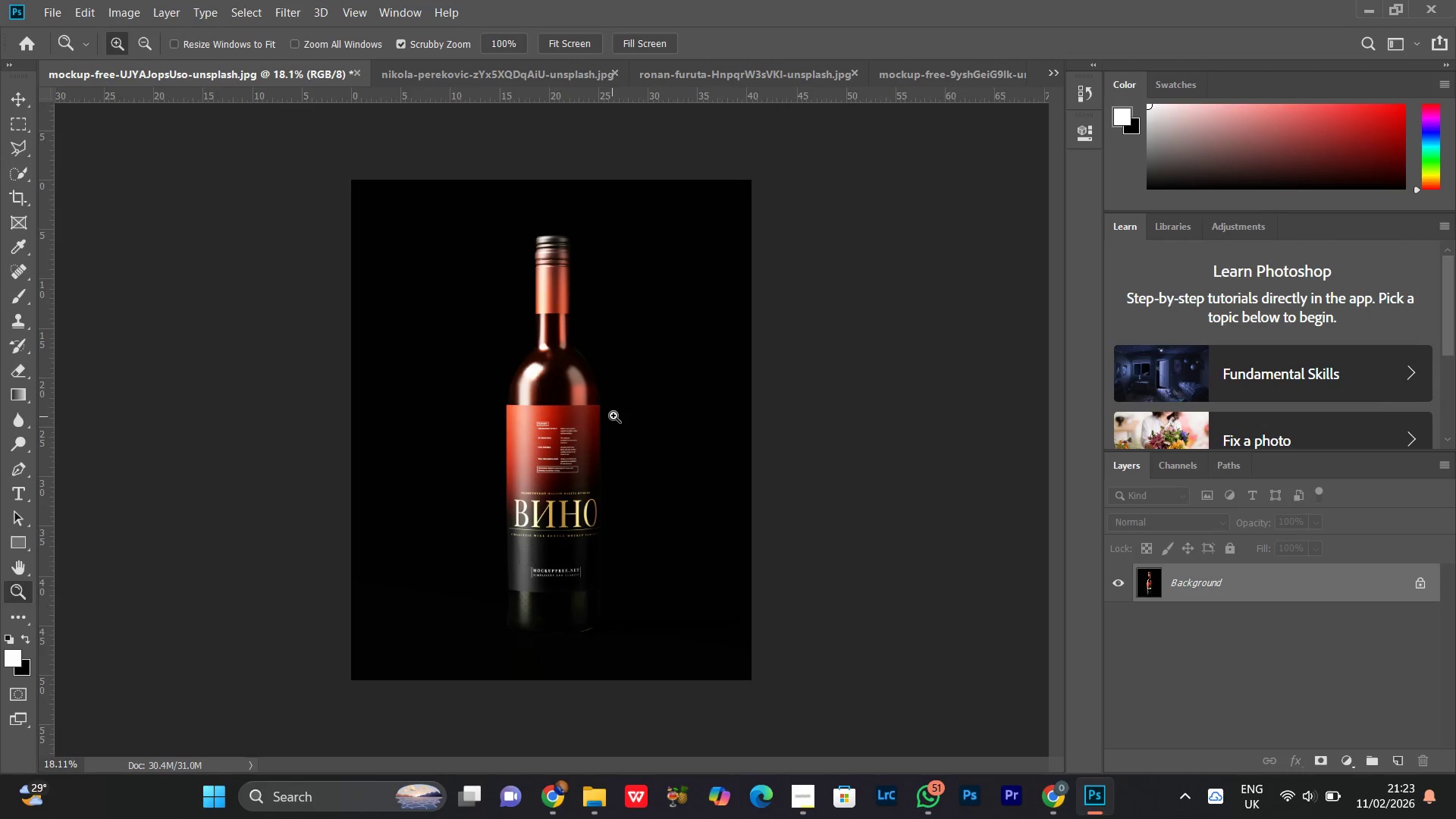 
left_click_drag(start_coordinate=[617, 410], to_coordinate=[601, 431])
 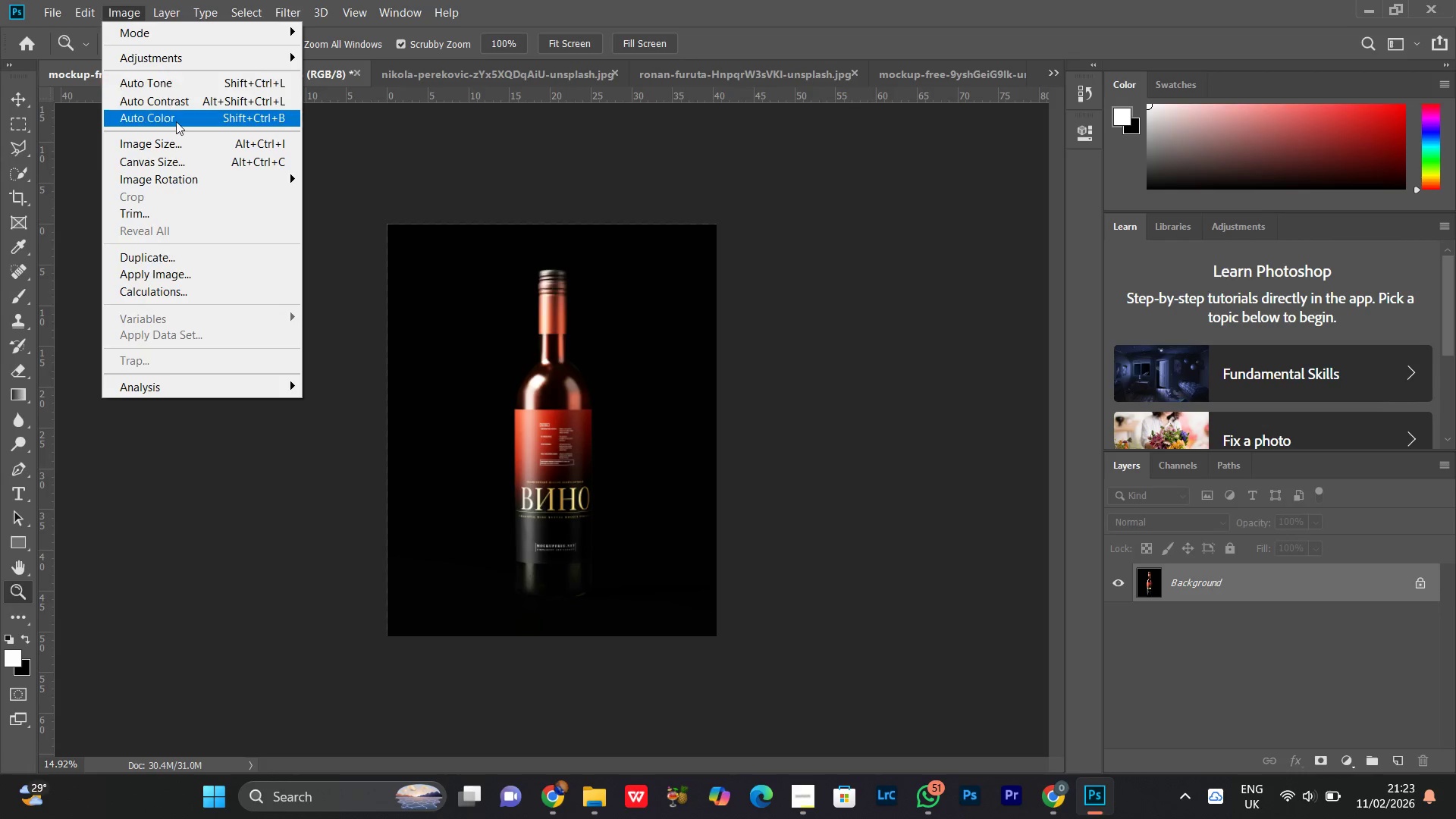 
left_click([157, 146])
 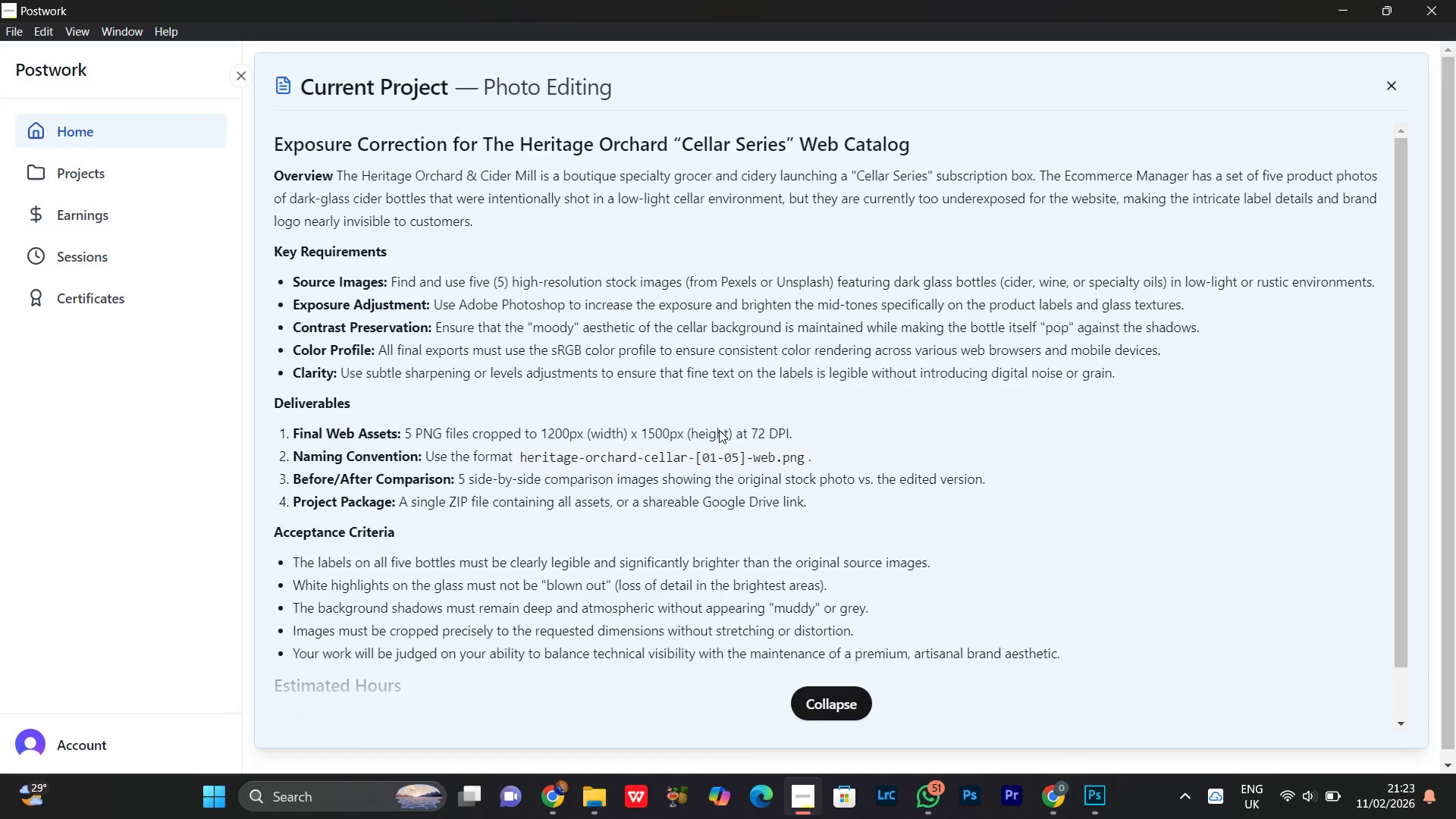 
wait(6.44)
 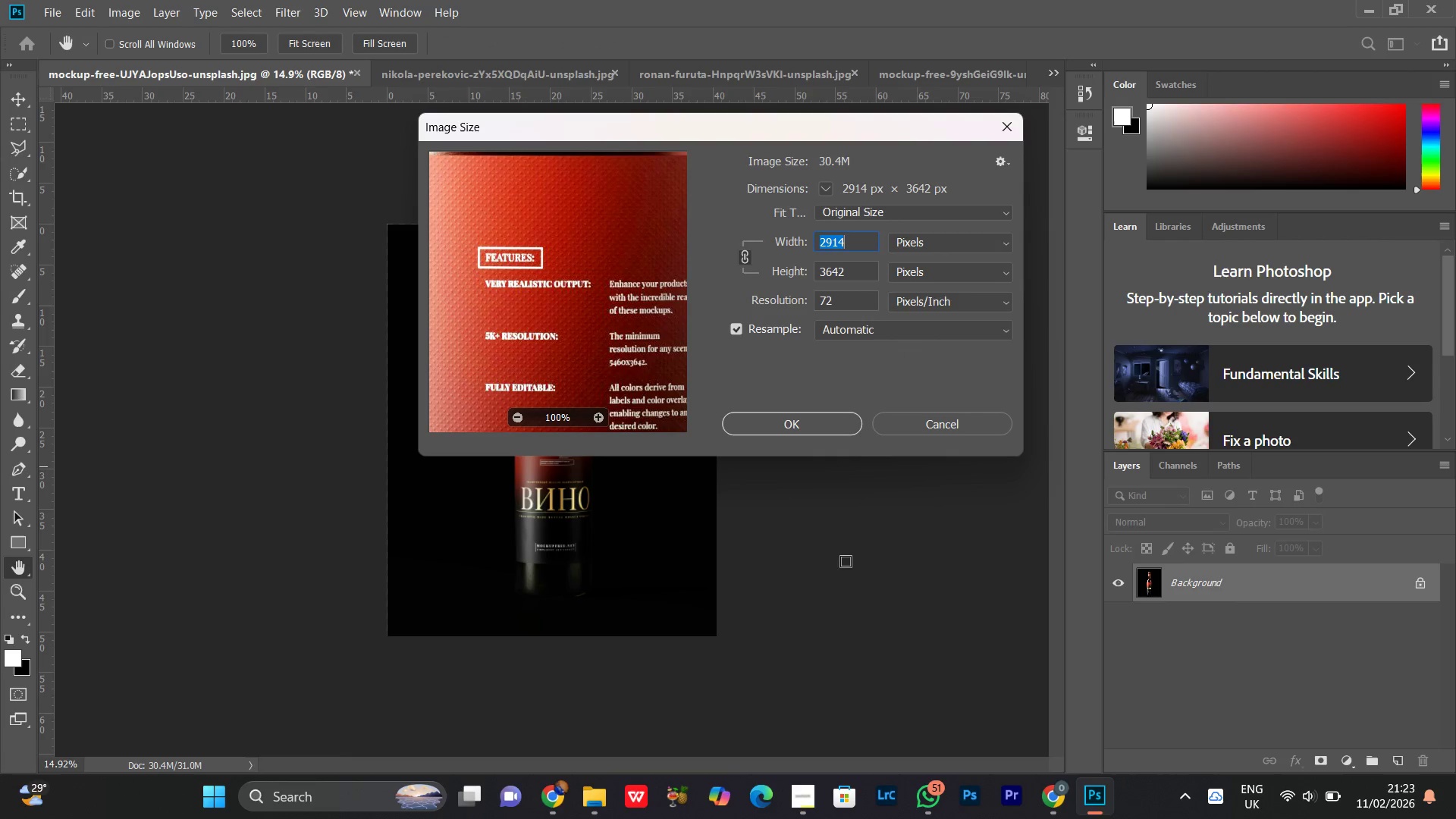 
left_click([1341, 8])
 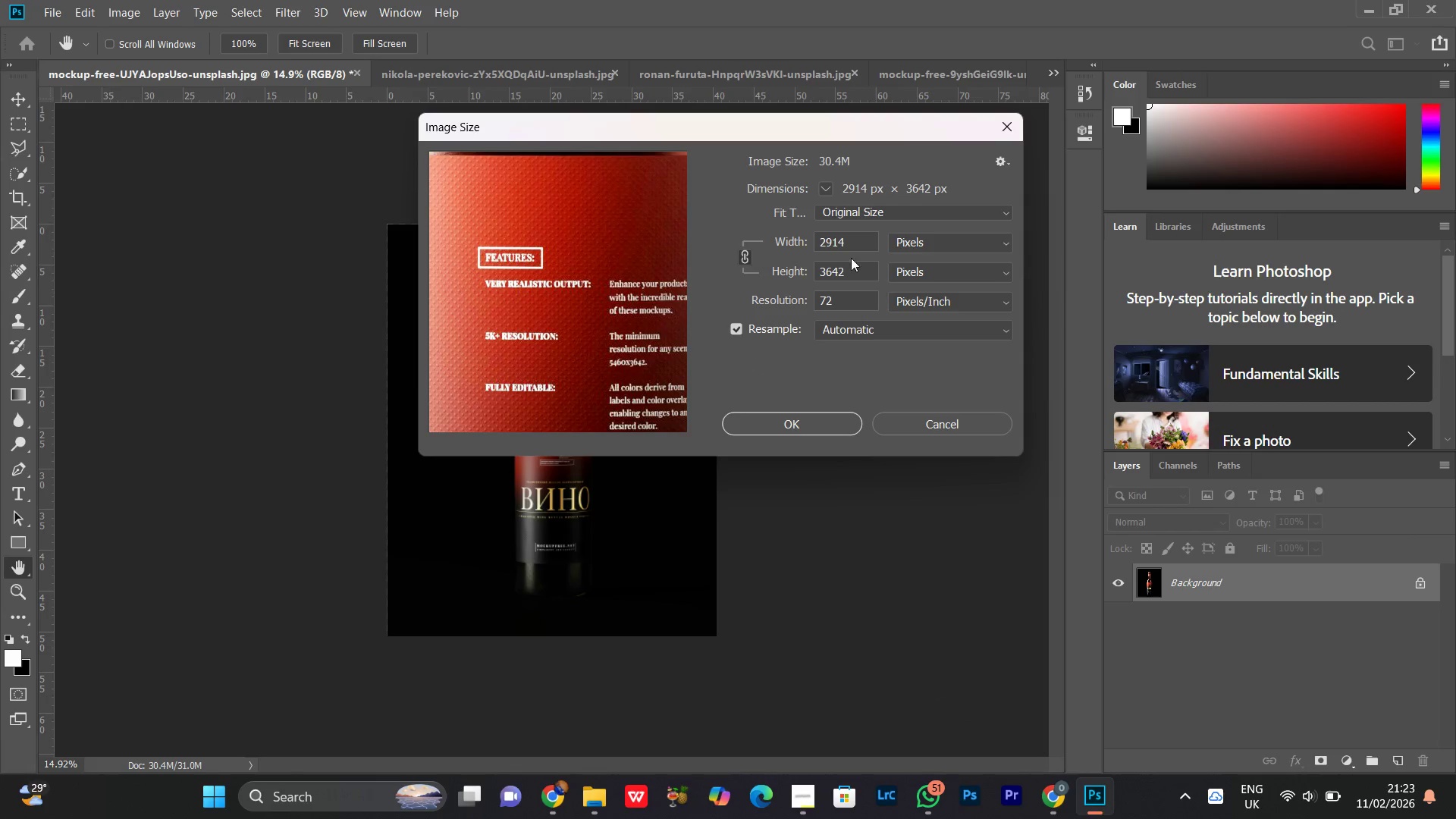 
left_click_drag(start_coordinate=[846, 243], to_coordinate=[784, 260])
 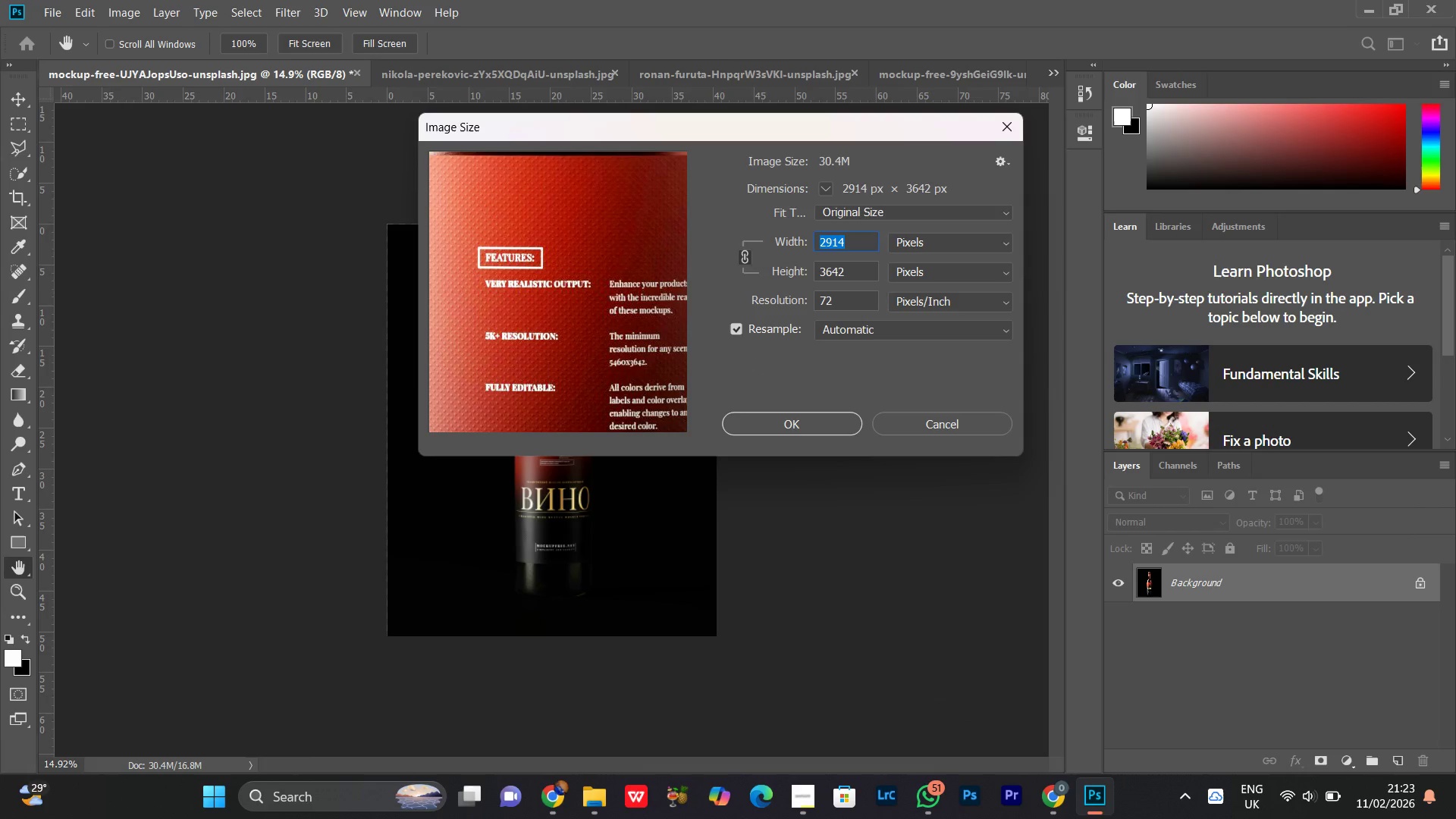 
type(1200)
 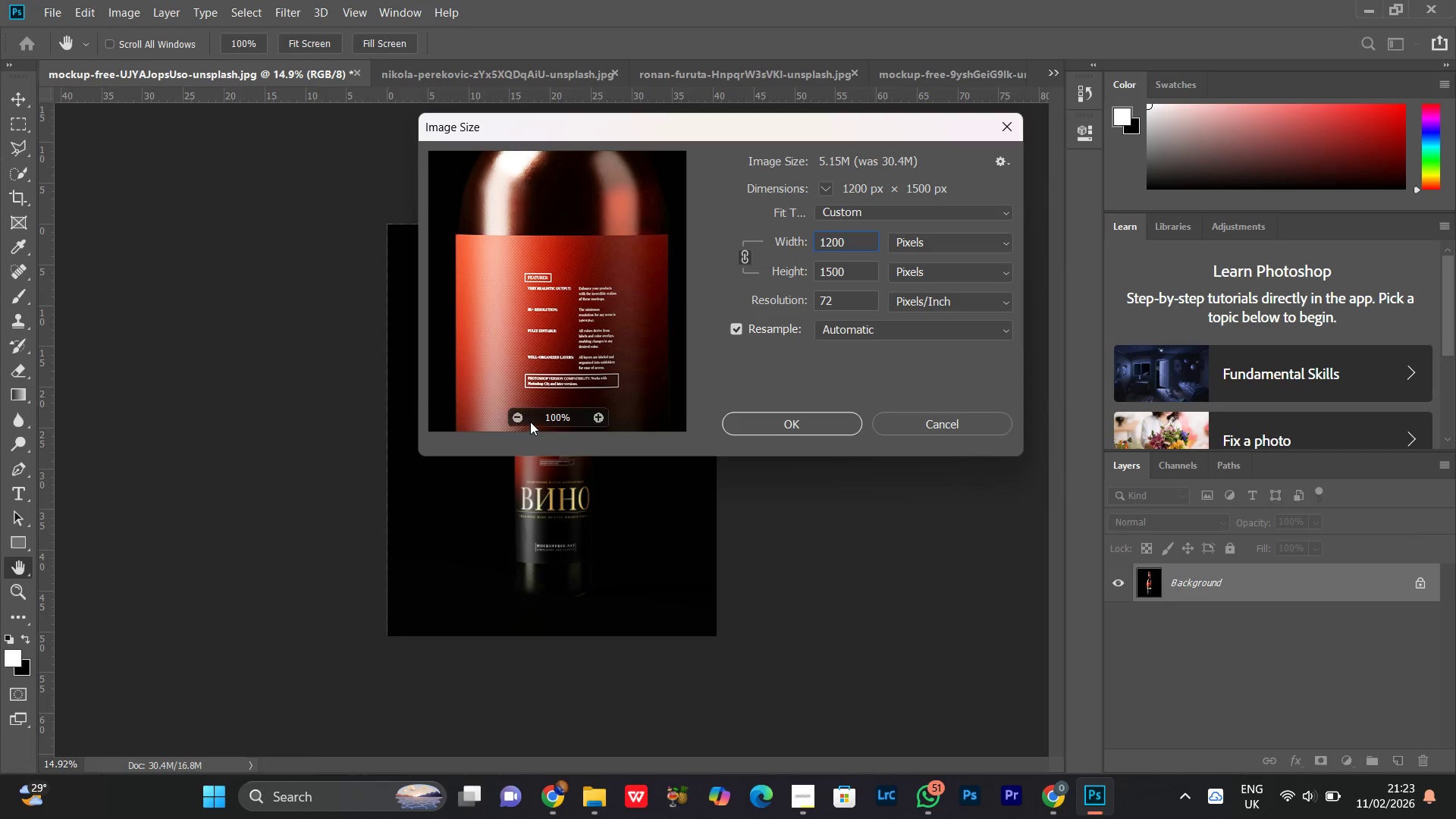 
double_click([509, 416])
 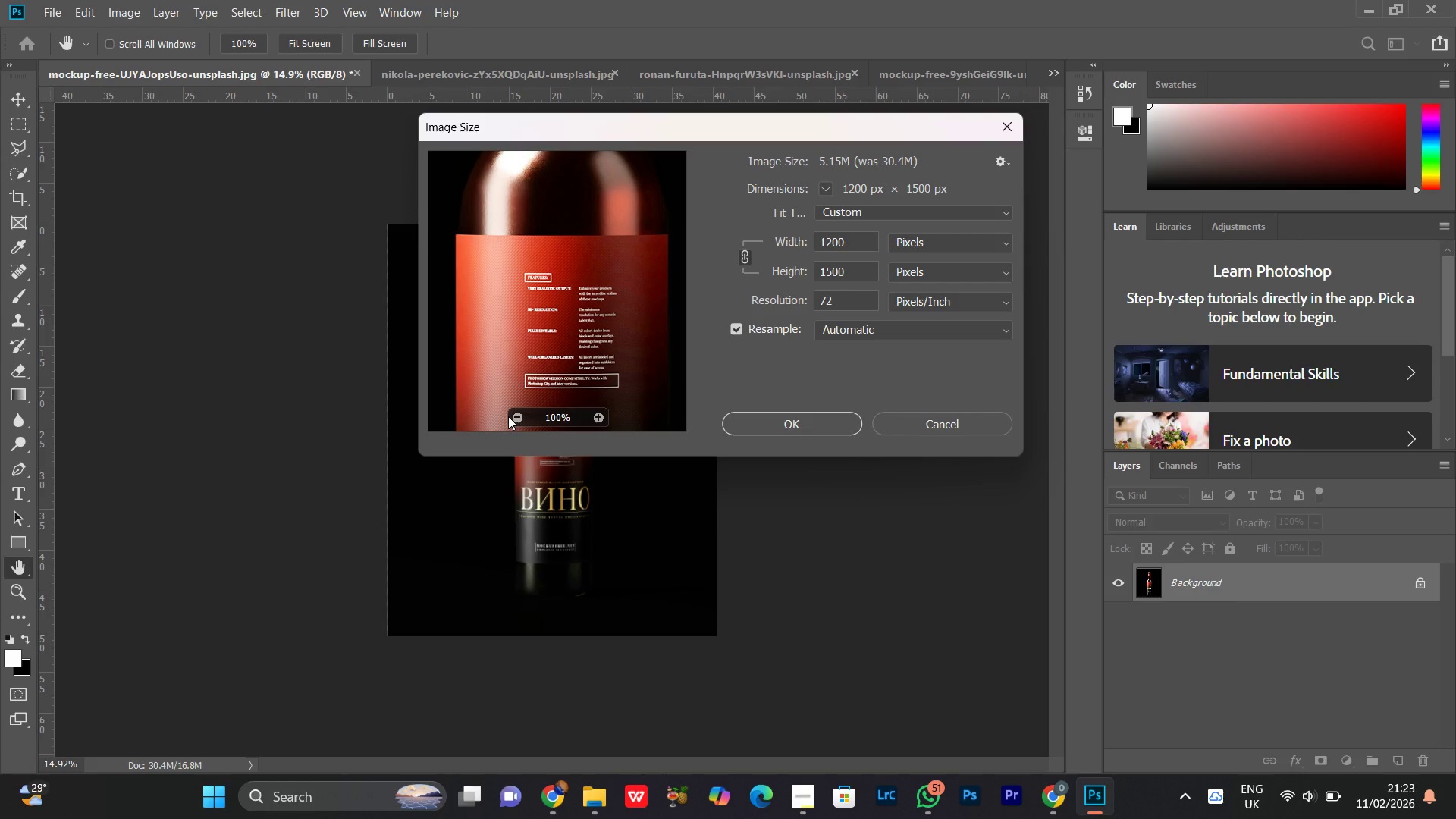 
triple_click([508, 416])
 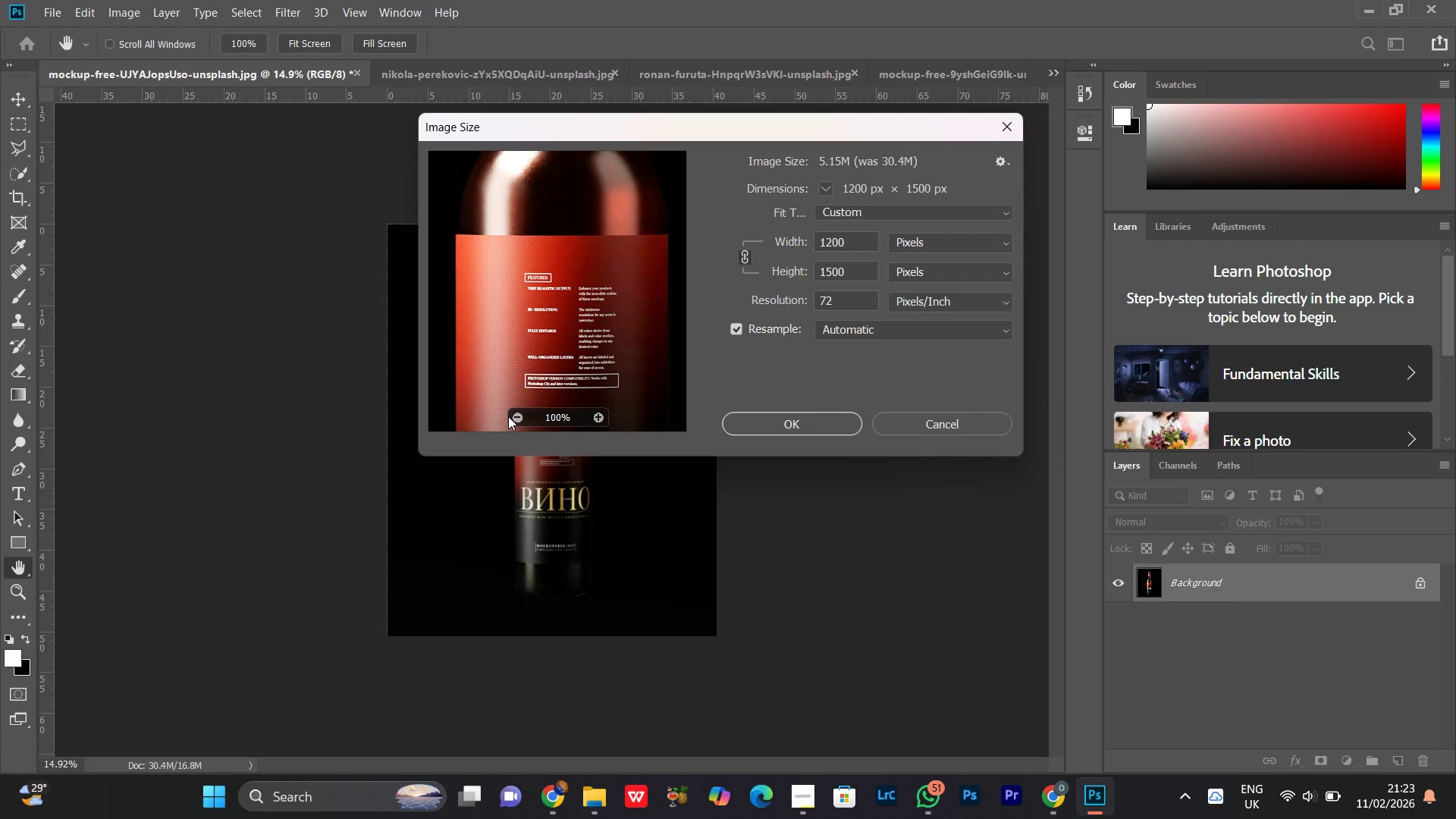 
triple_click([508, 416])
 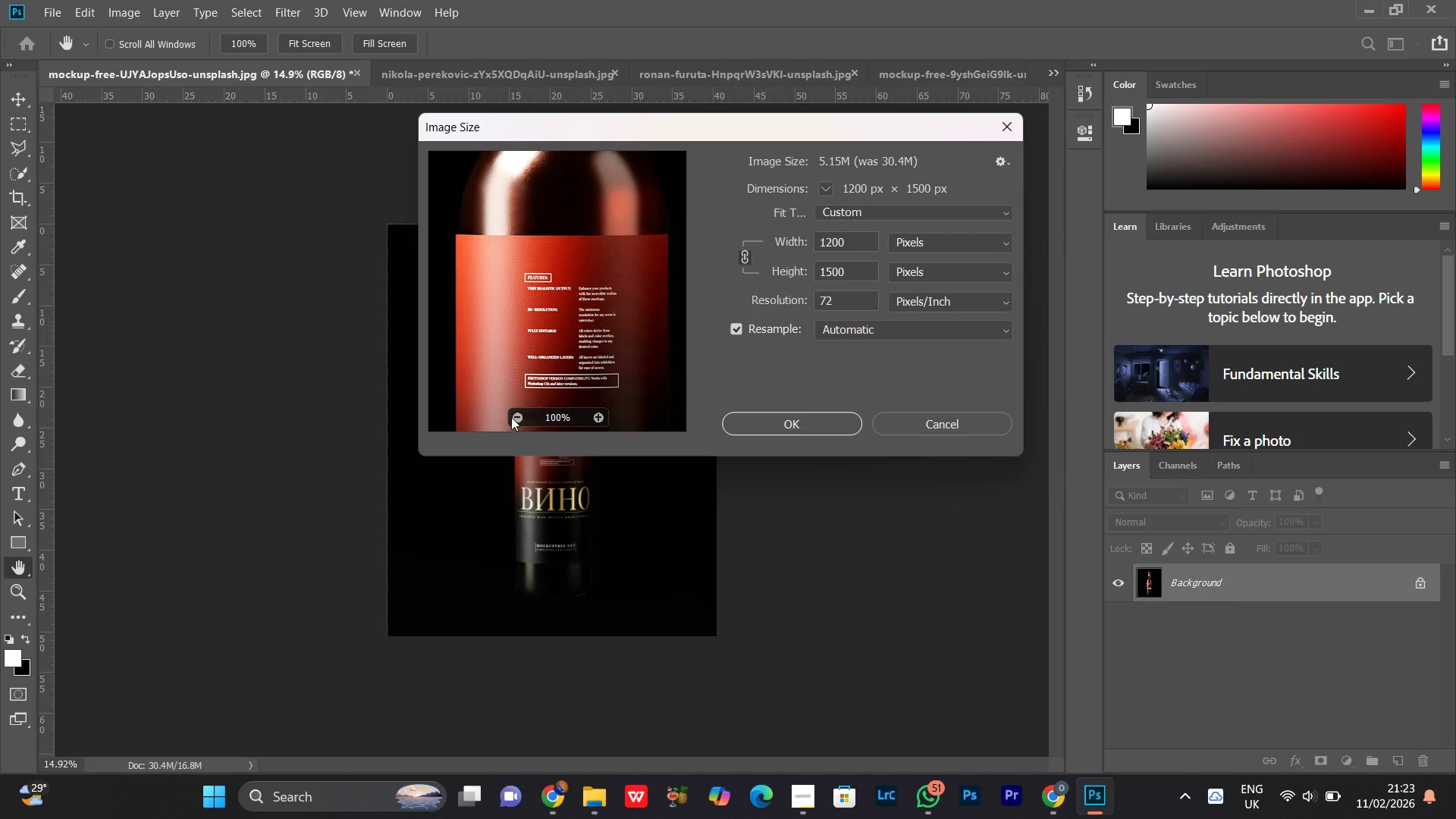 
triple_click([511, 417])
 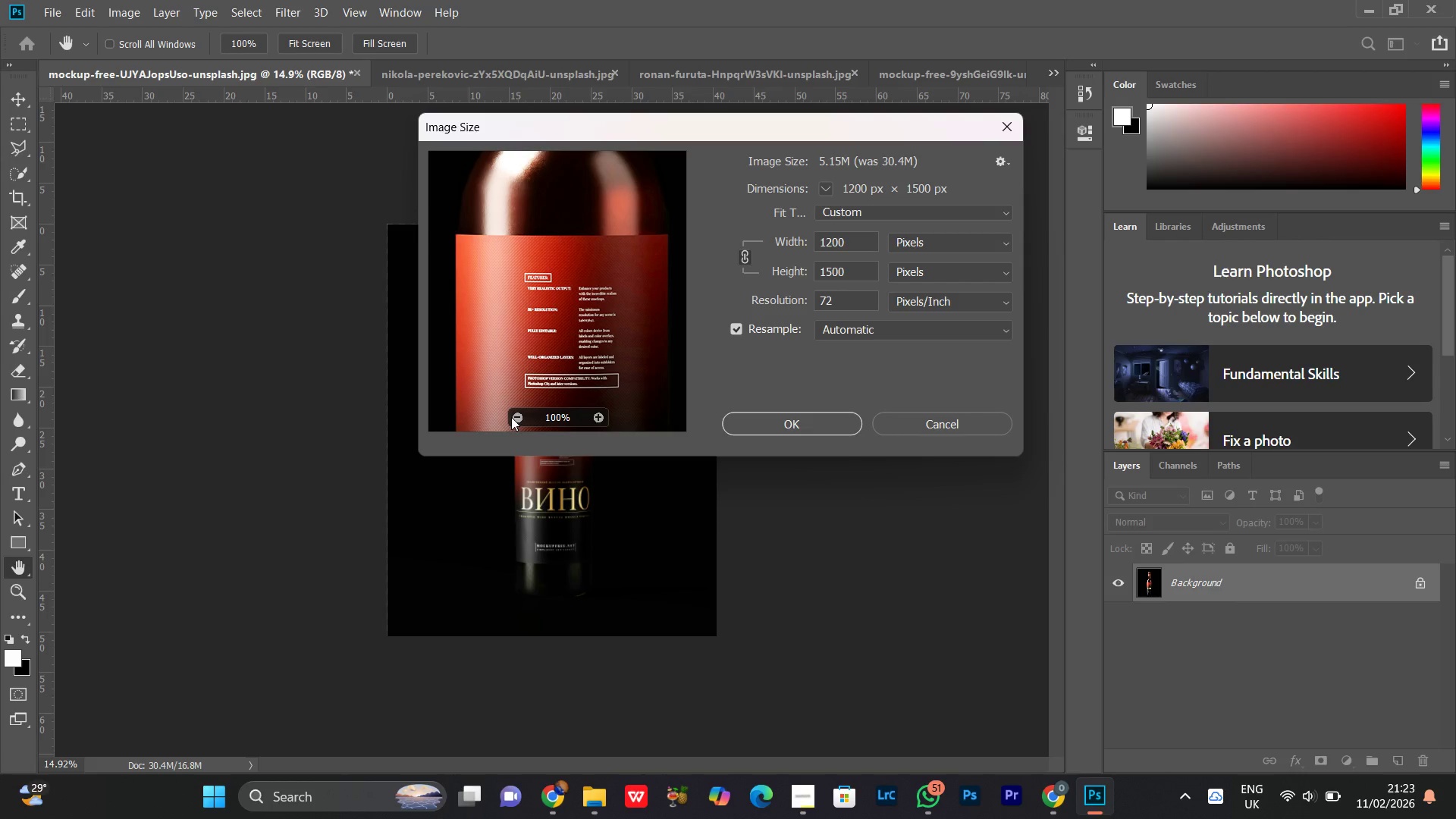 
triple_click([511, 417])
 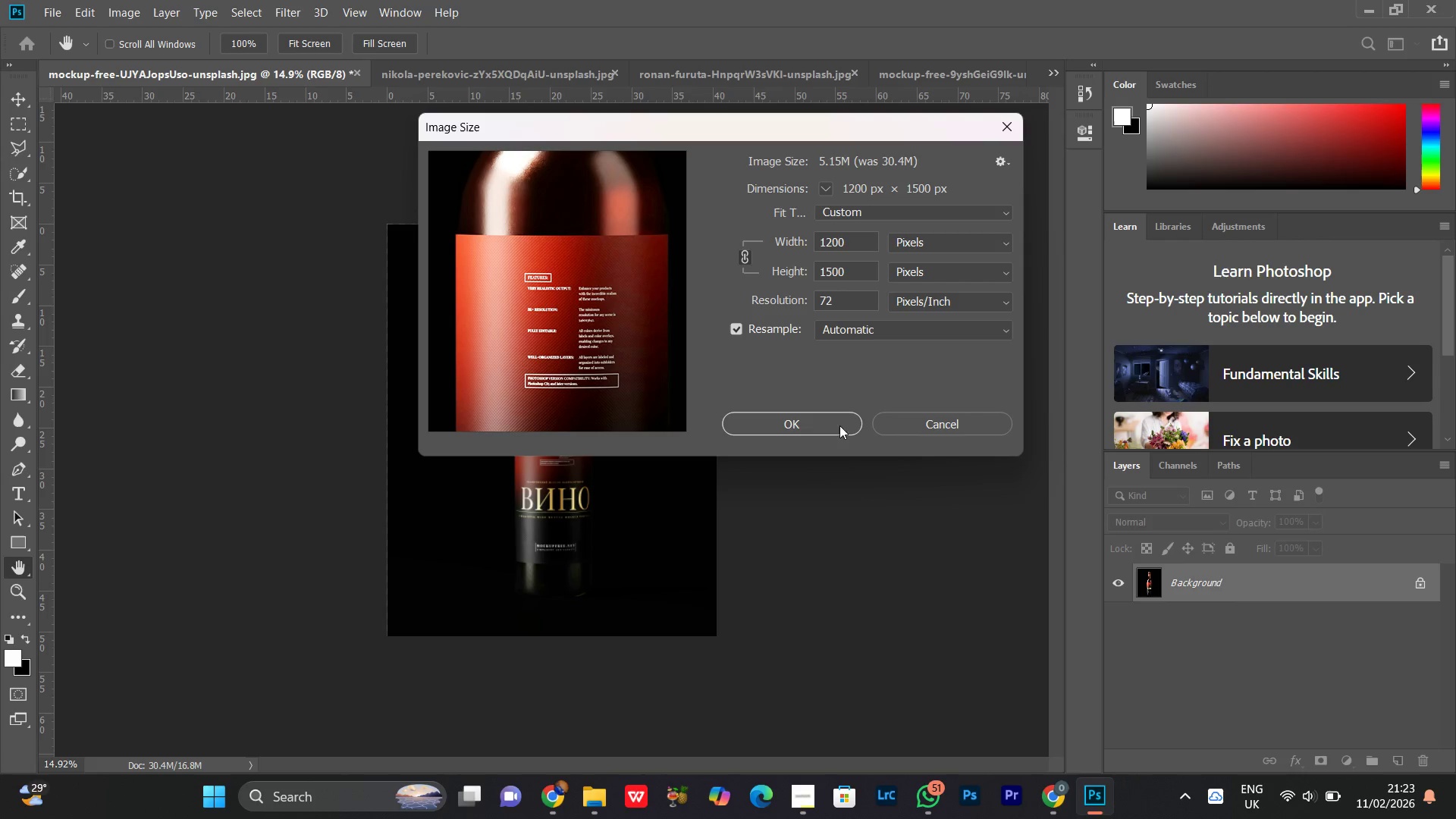 
left_click([816, 419])
 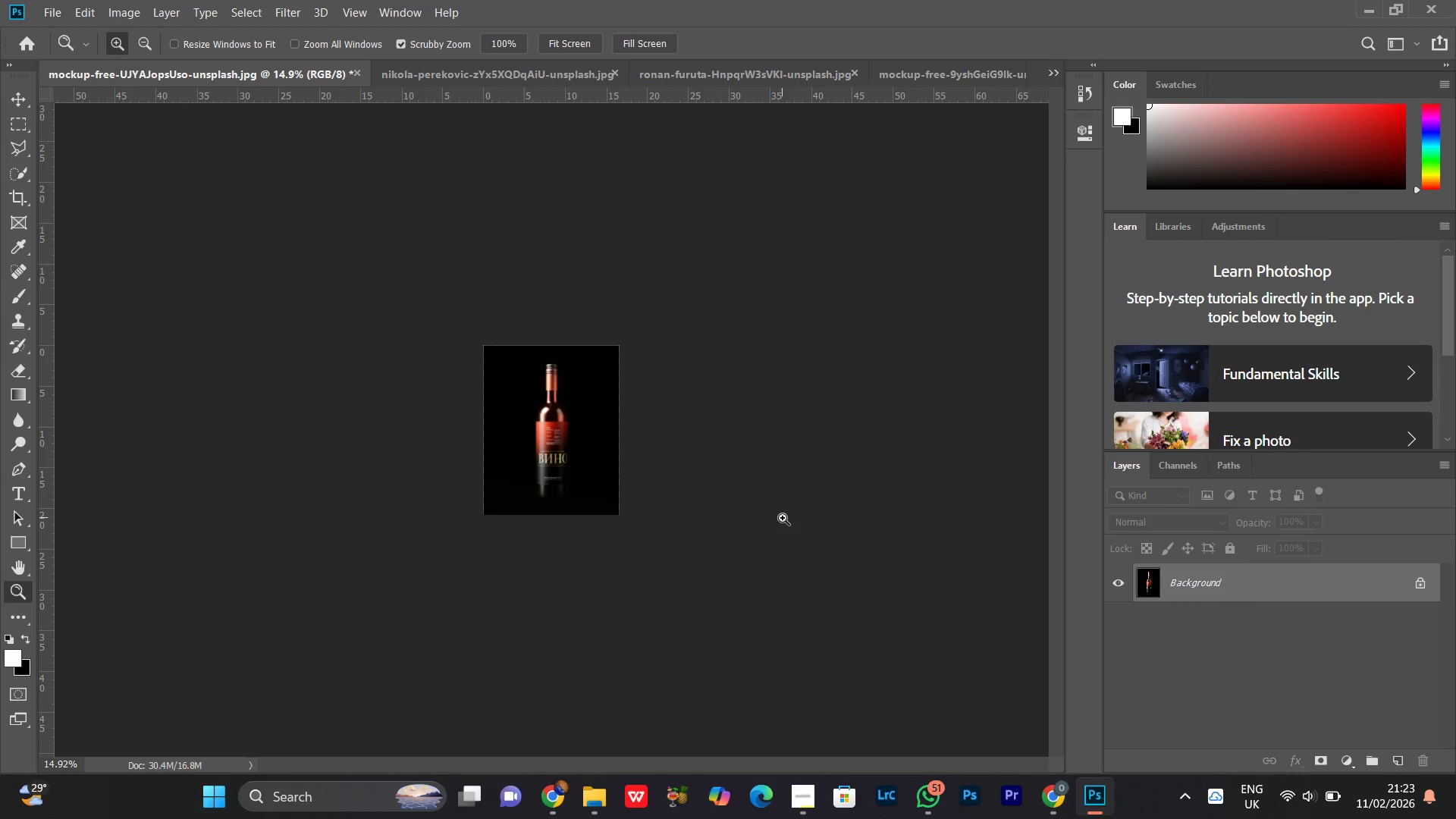 
left_click_drag(start_coordinate=[541, 413], to_coordinate=[588, 331])
 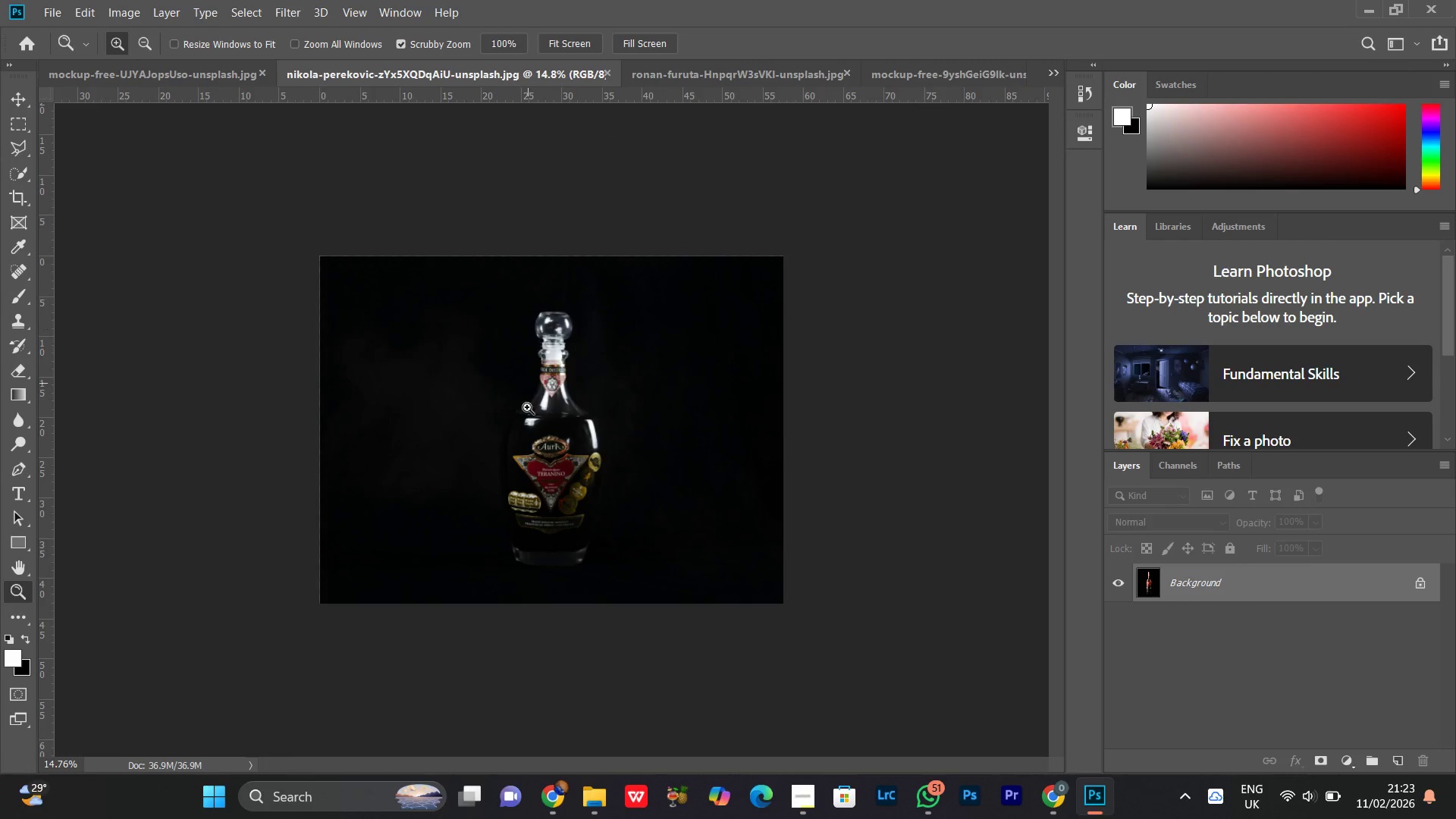 
left_click_drag(start_coordinate=[560, 471], to_coordinate=[651, 309])
 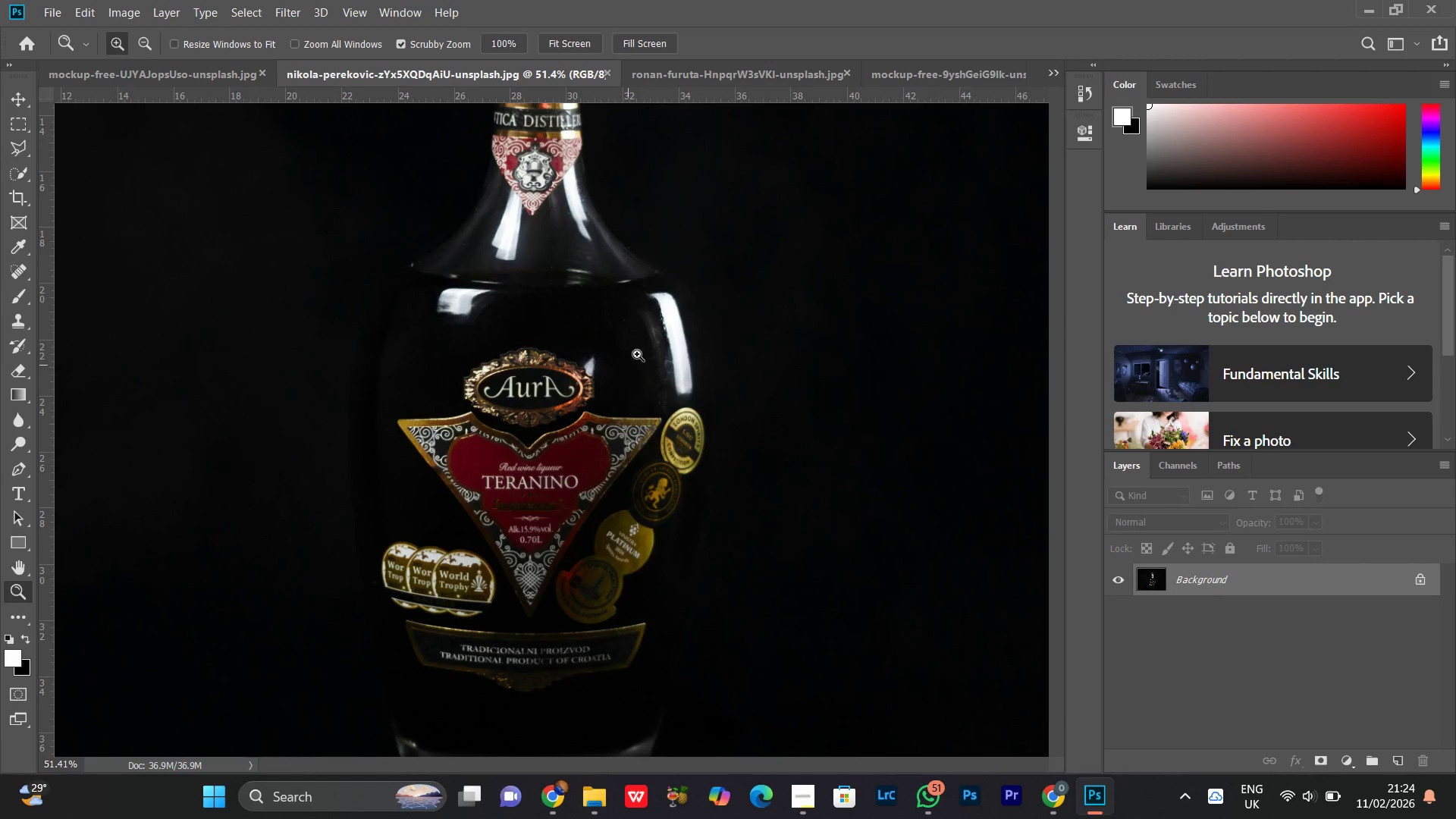 
left_click_drag(start_coordinate=[637, 354], to_coordinate=[612, 406])
 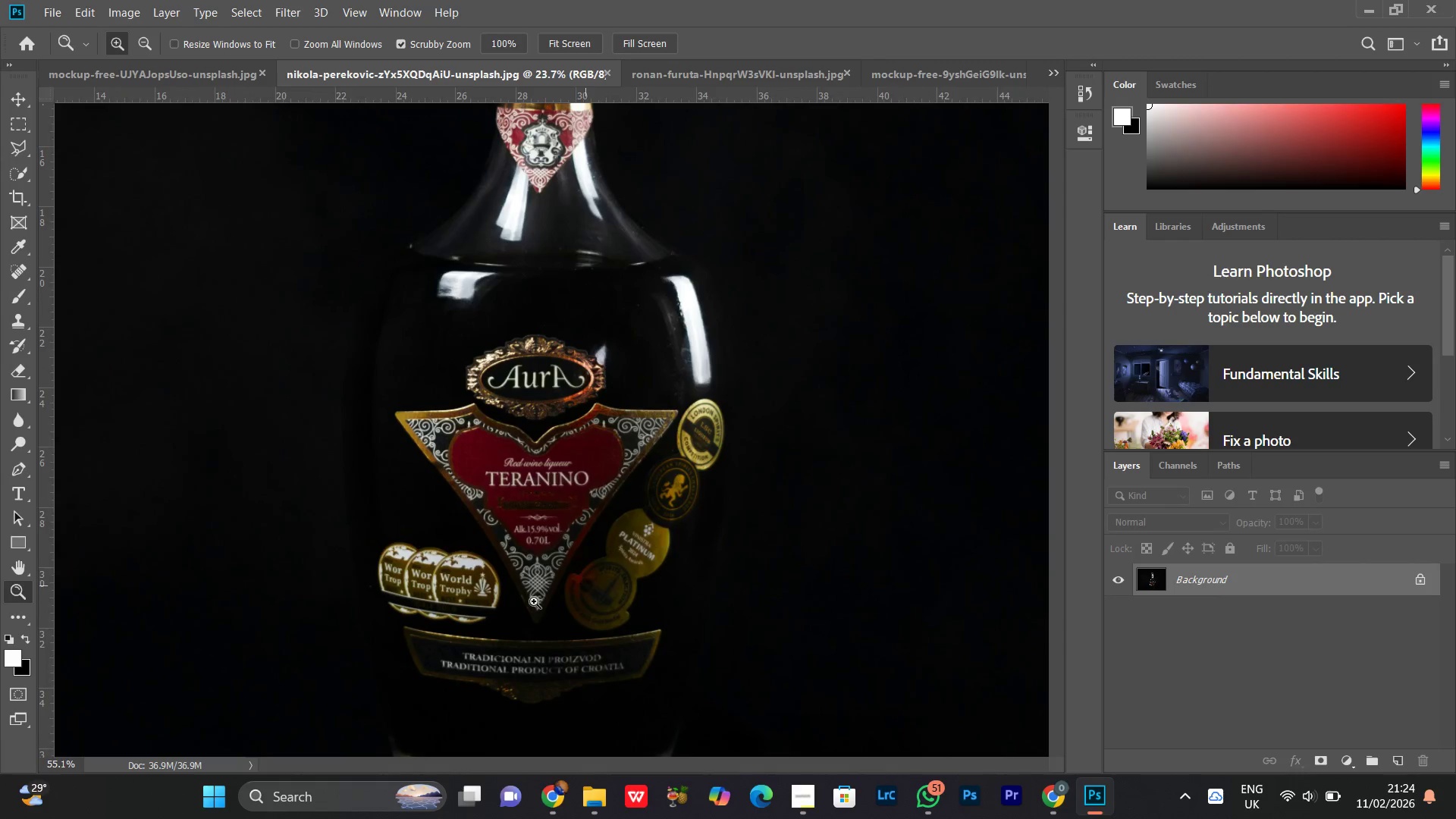 
hold_key(key=Space, duration=0.64)
 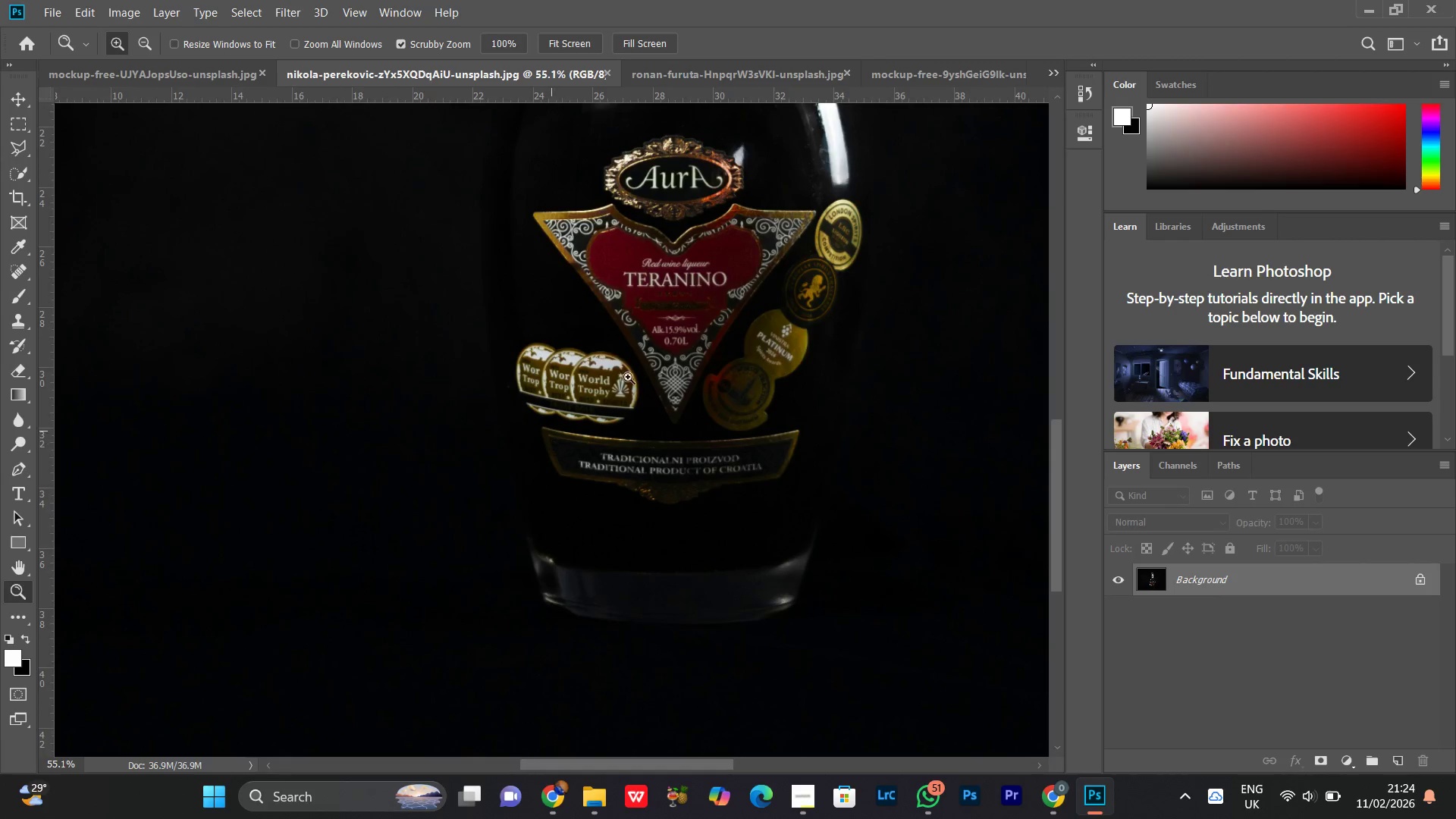 
left_click_drag(start_coordinate=[382, 534], to_coordinate=[485, 394])
 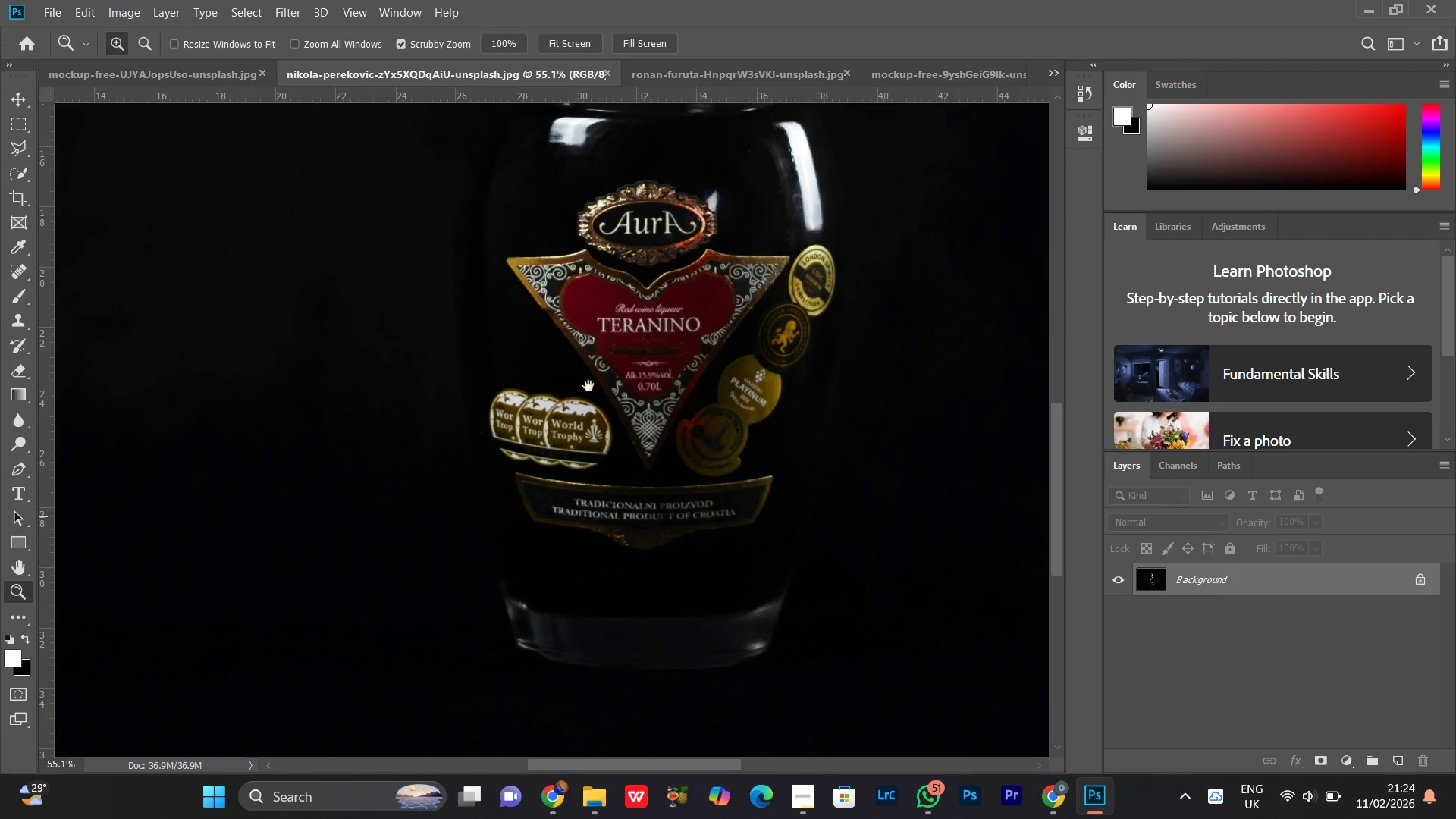 
hold_key(key=Space, duration=29.31)
 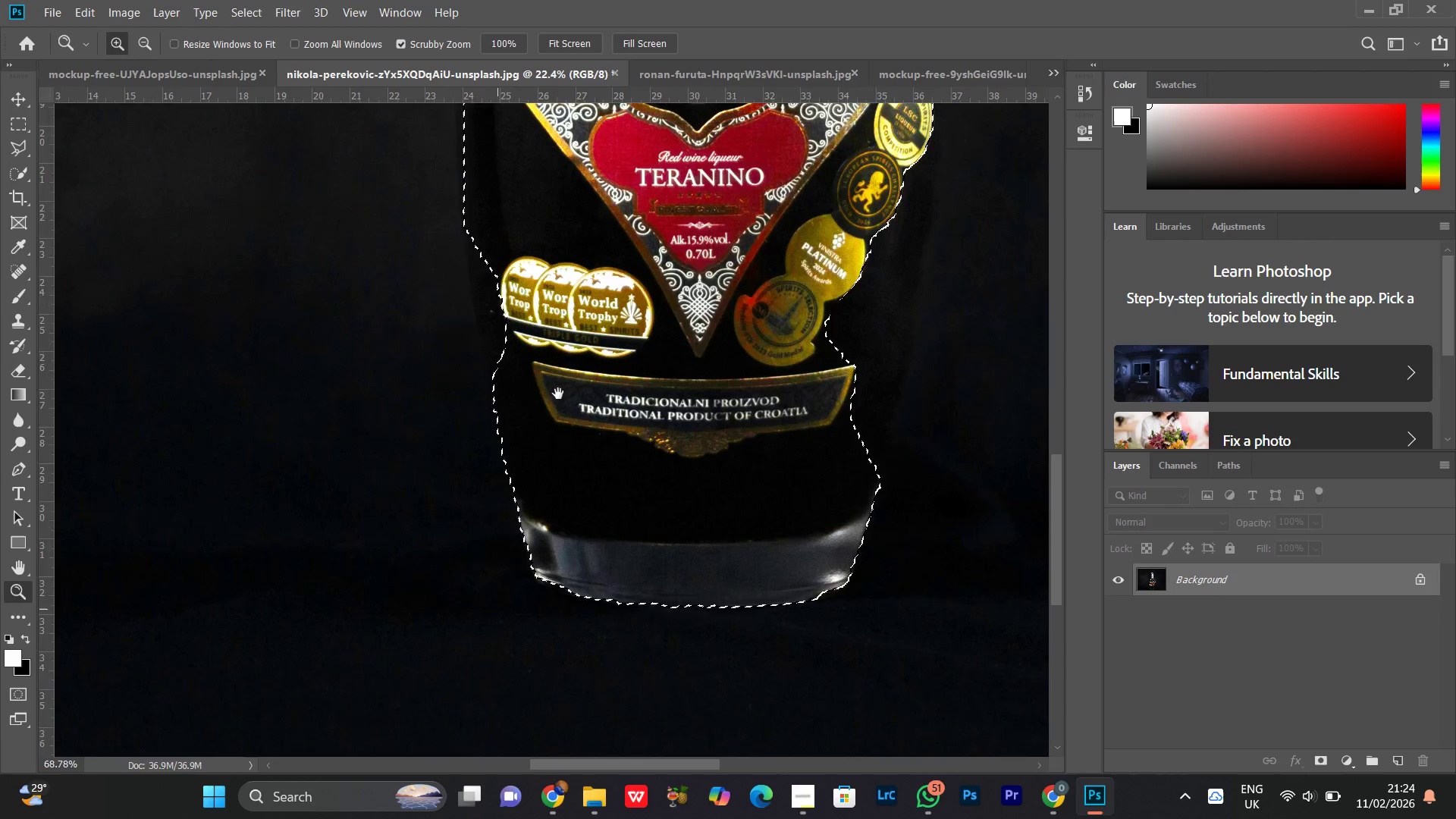 
left_click_drag(start_coordinate=[628, 319], to_coordinate=[551, 450])
 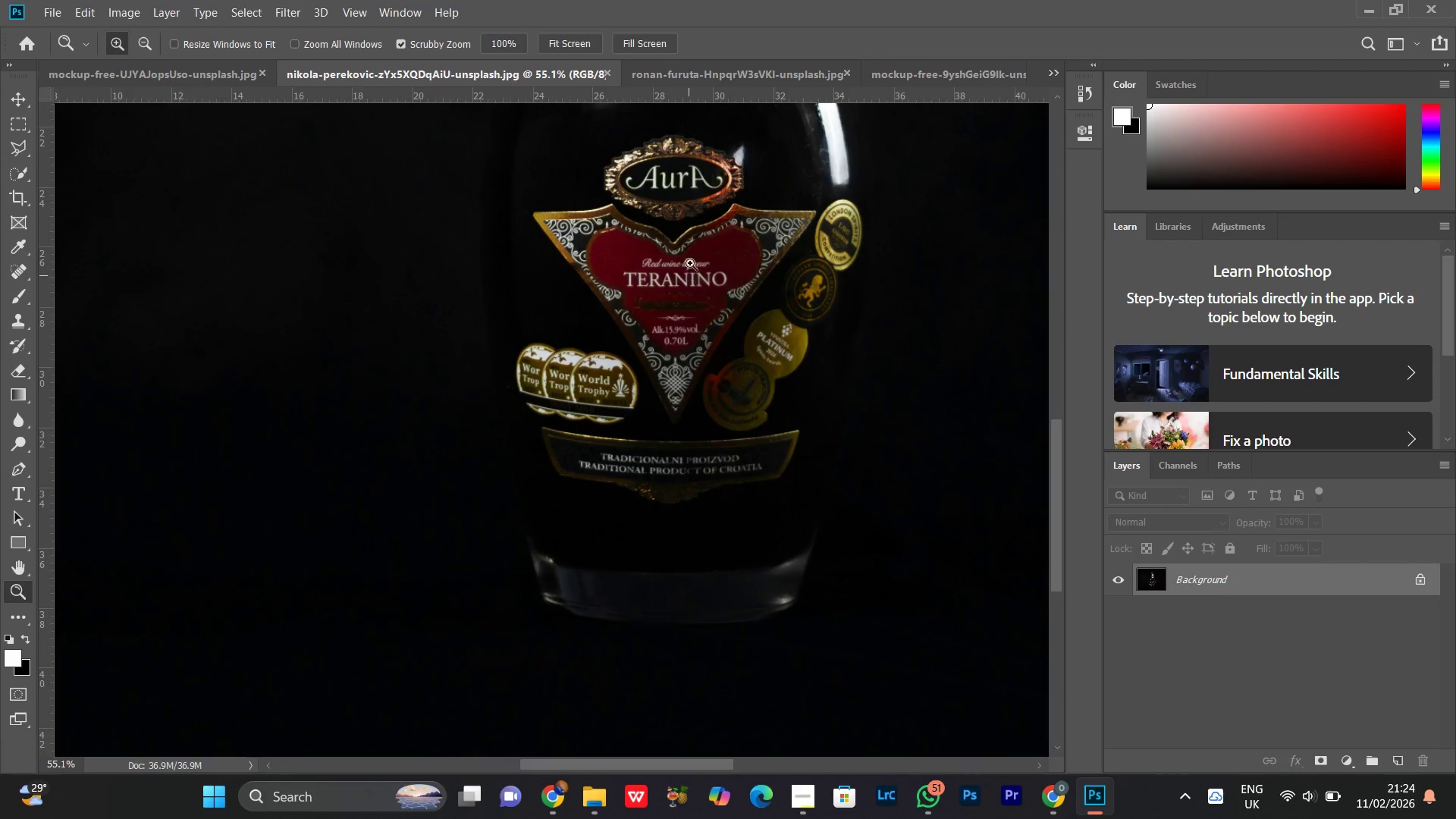 
left_click_drag(start_coordinate=[690, 263], to_coordinate=[618, 402])
 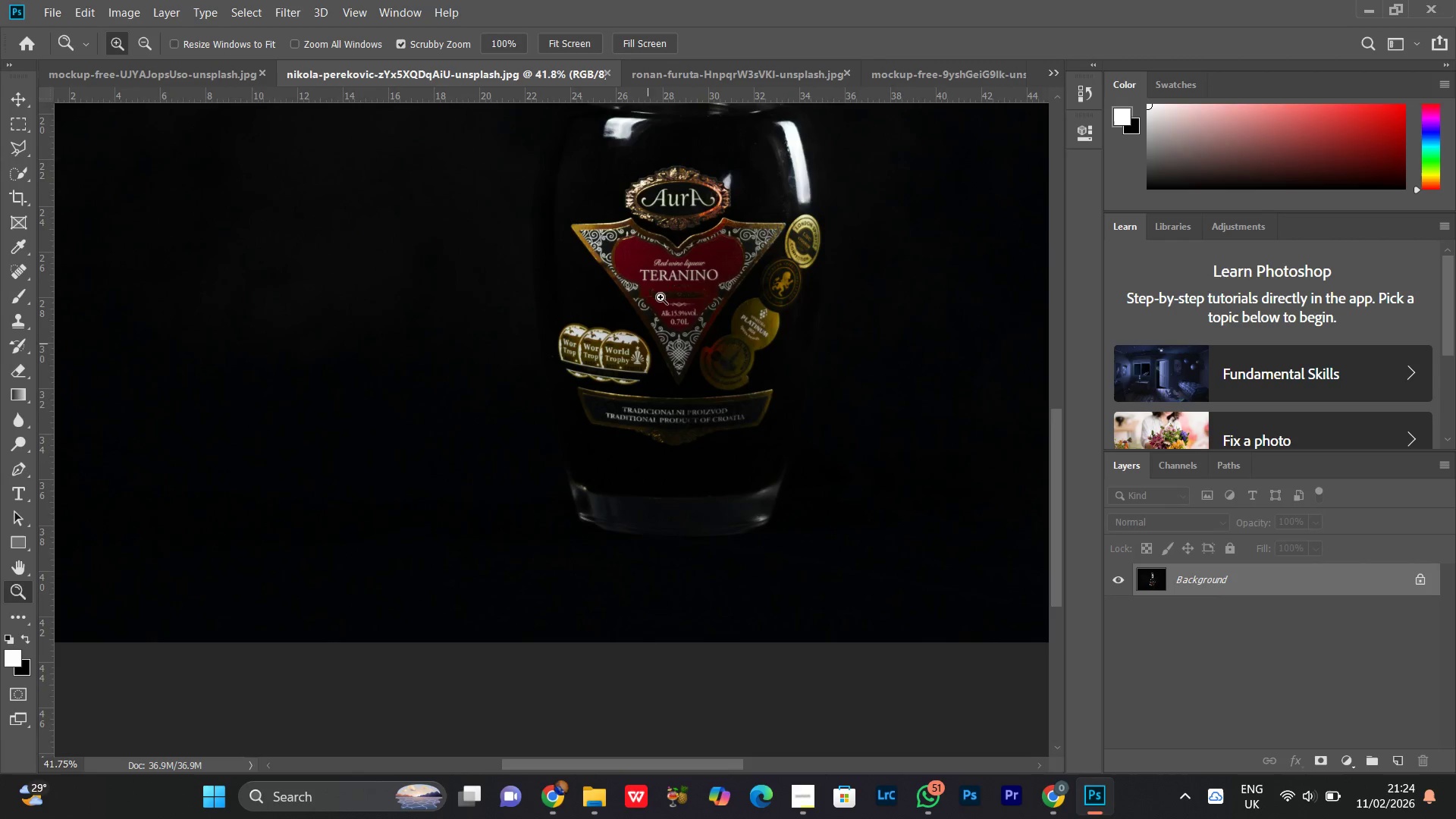 
left_click_drag(start_coordinate=[661, 297], to_coordinate=[570, 451])
 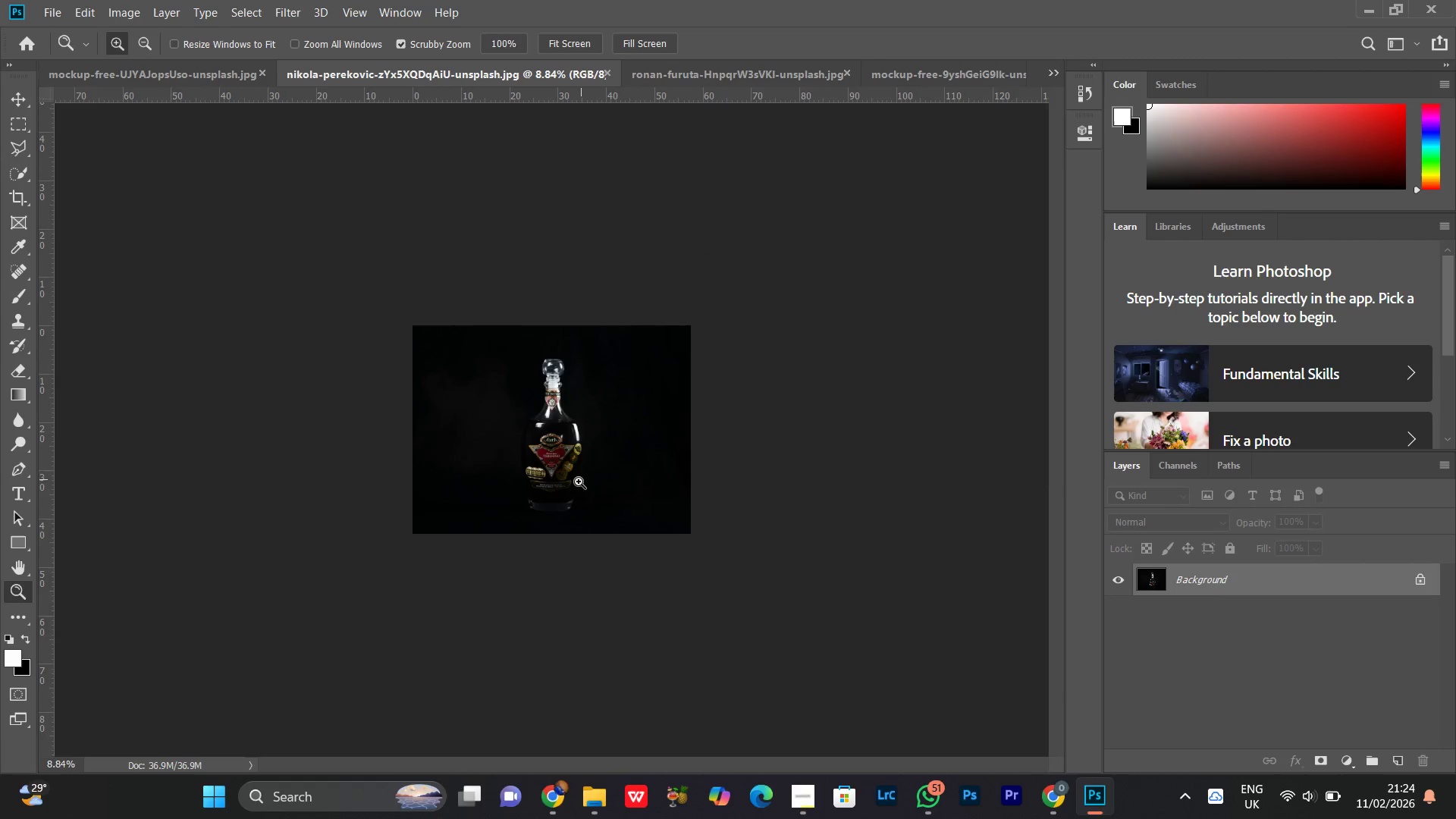 
left_click_drag(start_coordinate=[578, 481], to_coordinate=[622, 411])
 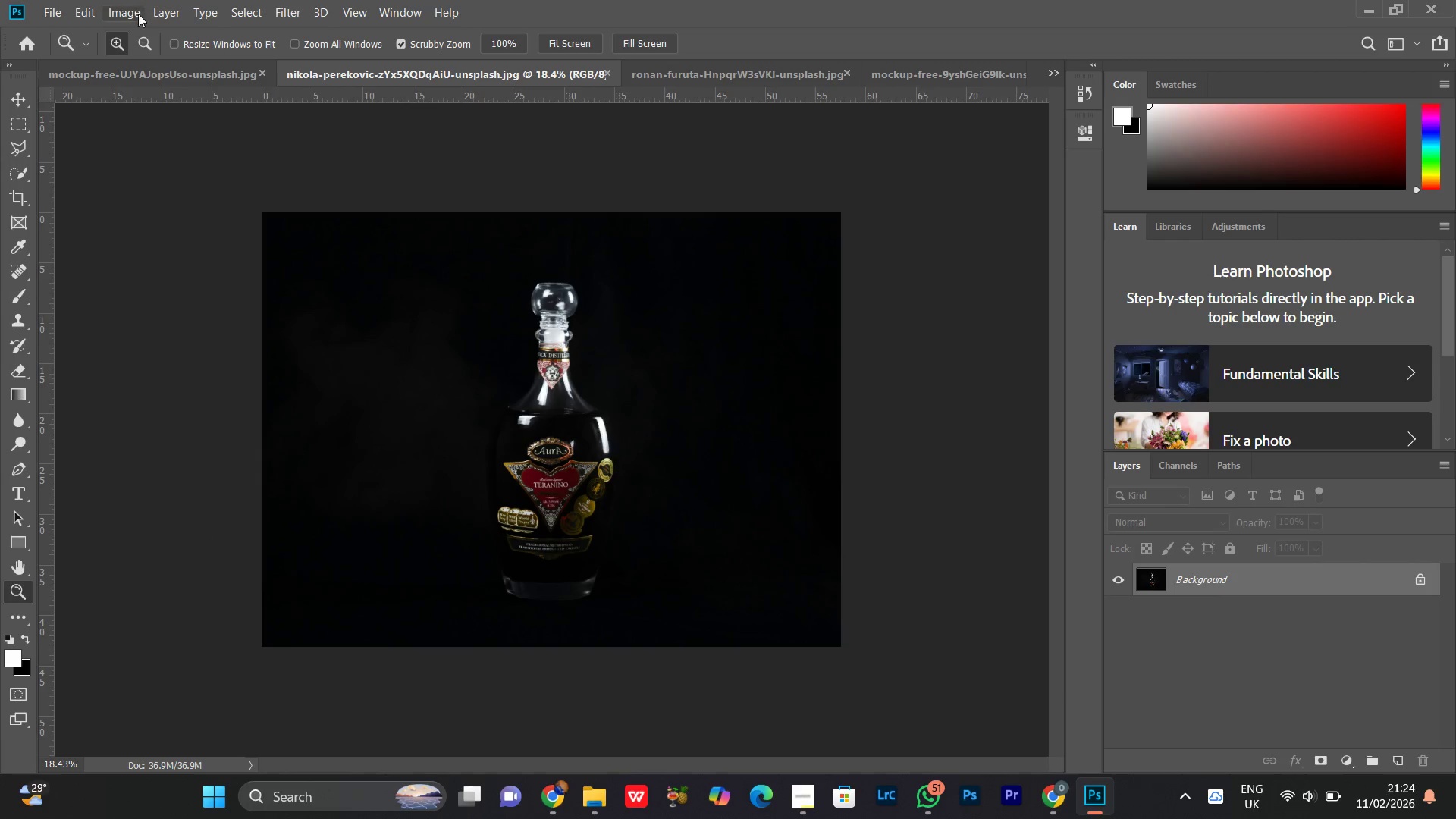 
left_click([127, 17])
 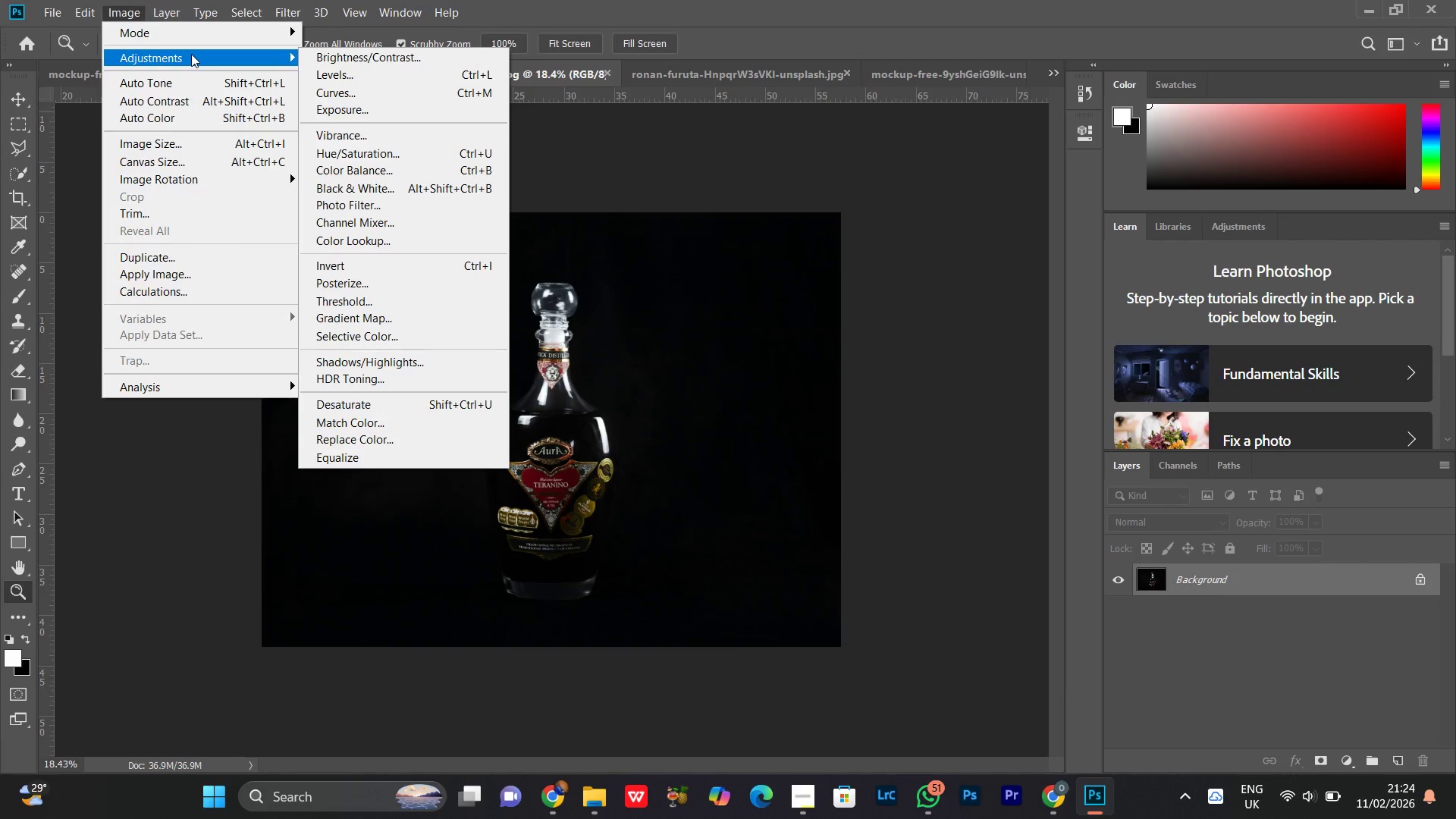 
left_click([528, 424])
 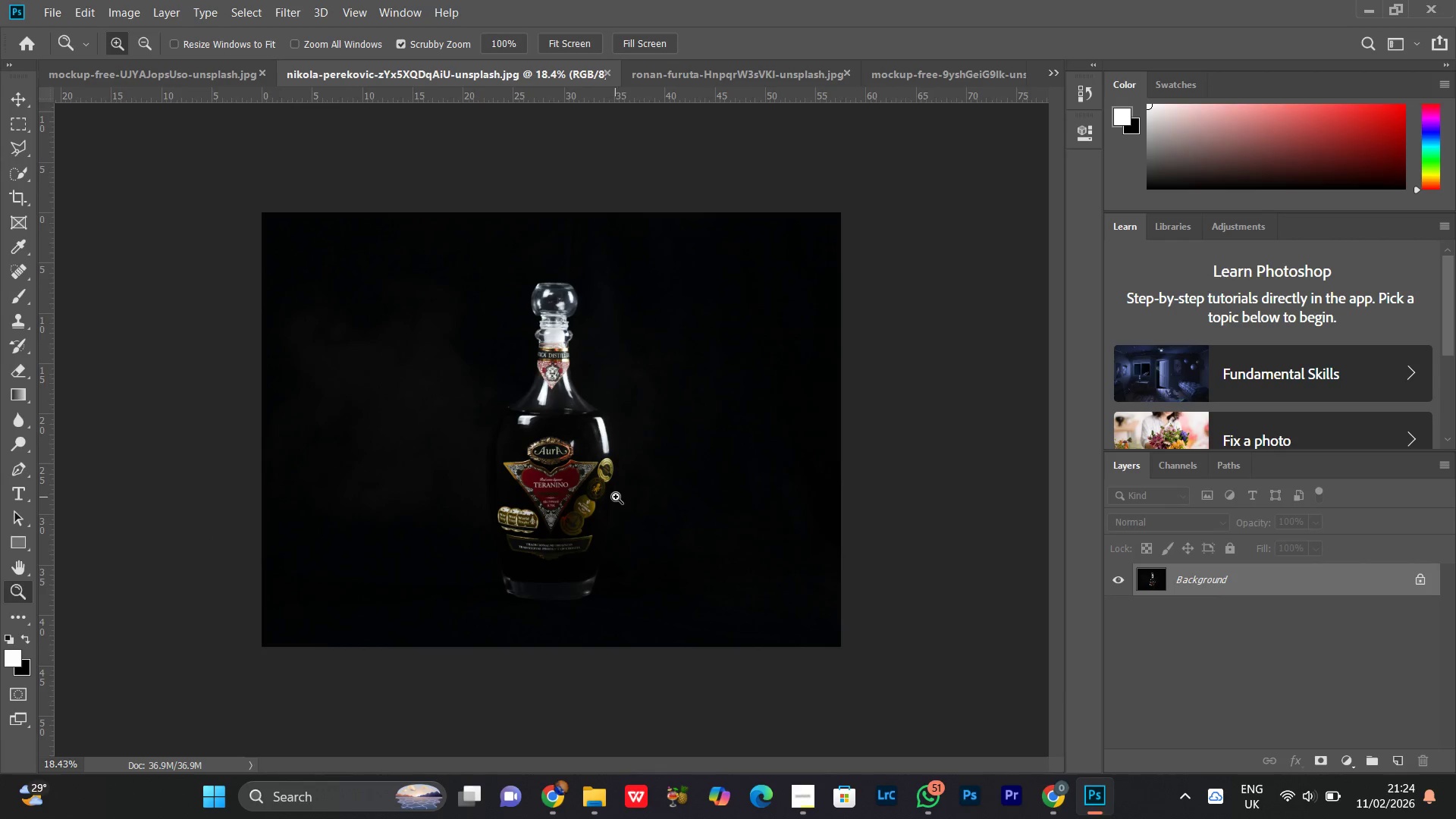 
key(Control+M)
 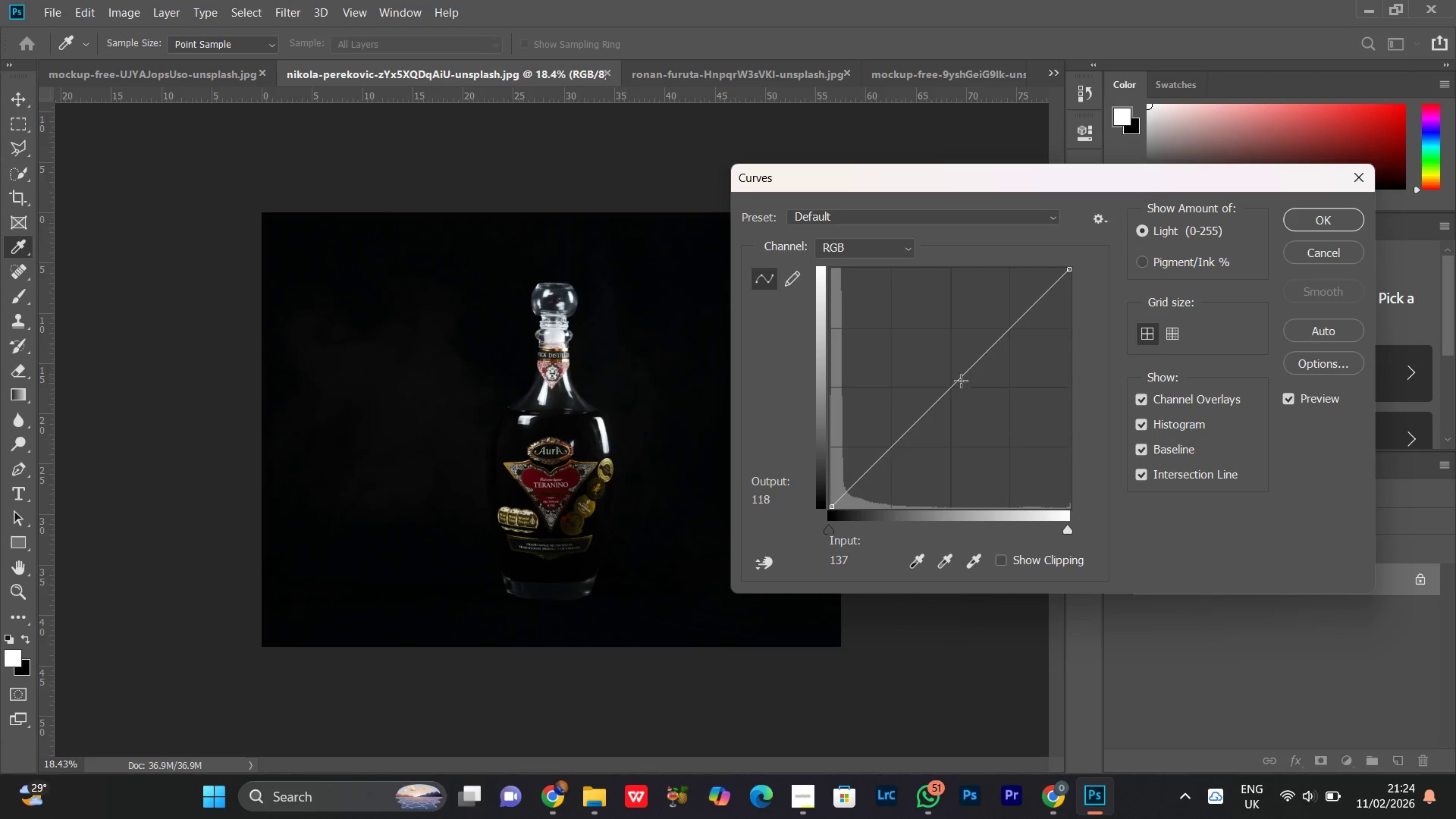 
left_click_drag(start_coordinate=[949, 377], to_coordinate=[943, 366])
 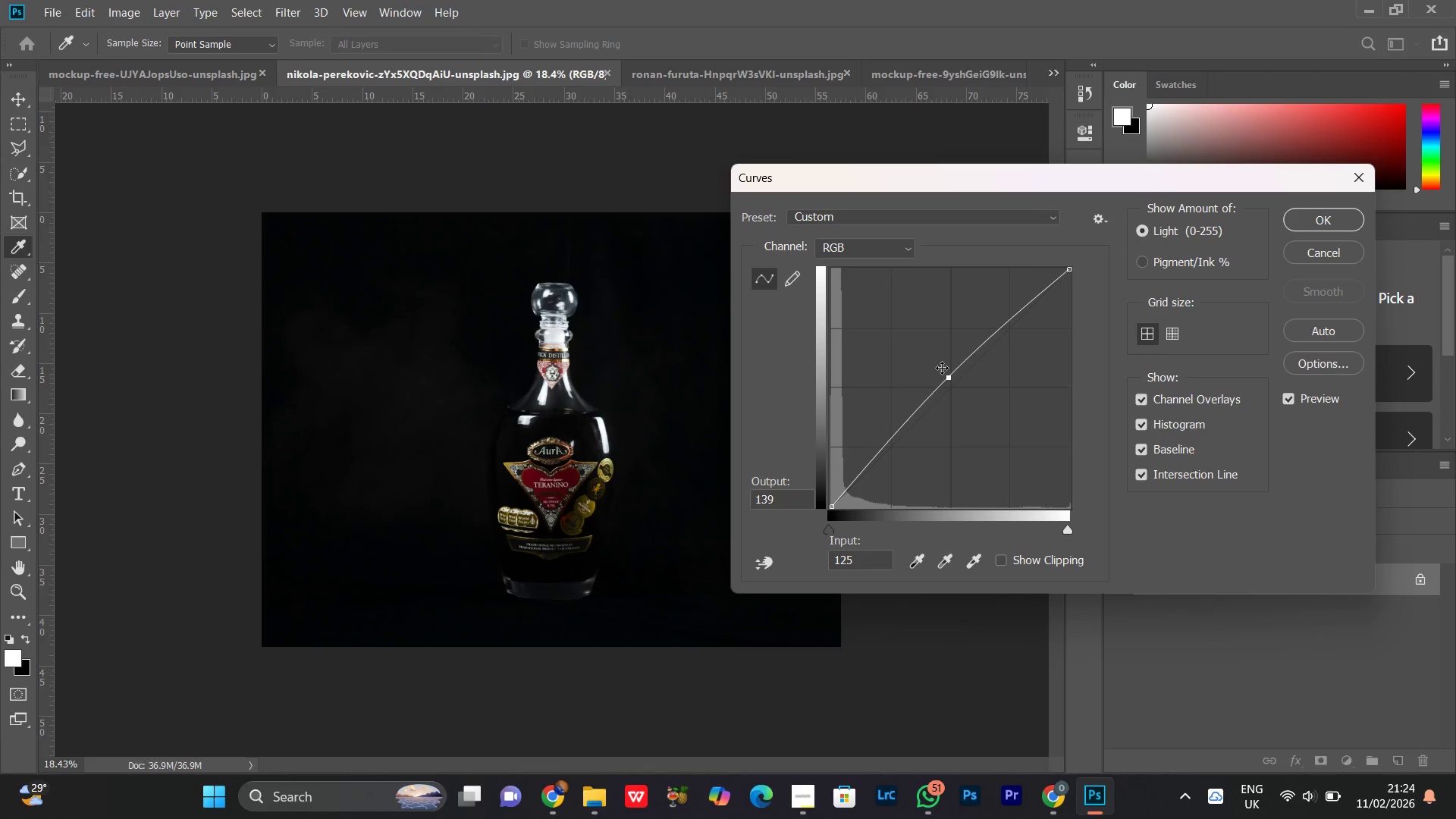 
left_click_drag(start_coordinate=[942, 368], to_coordinate=[932, 353])
 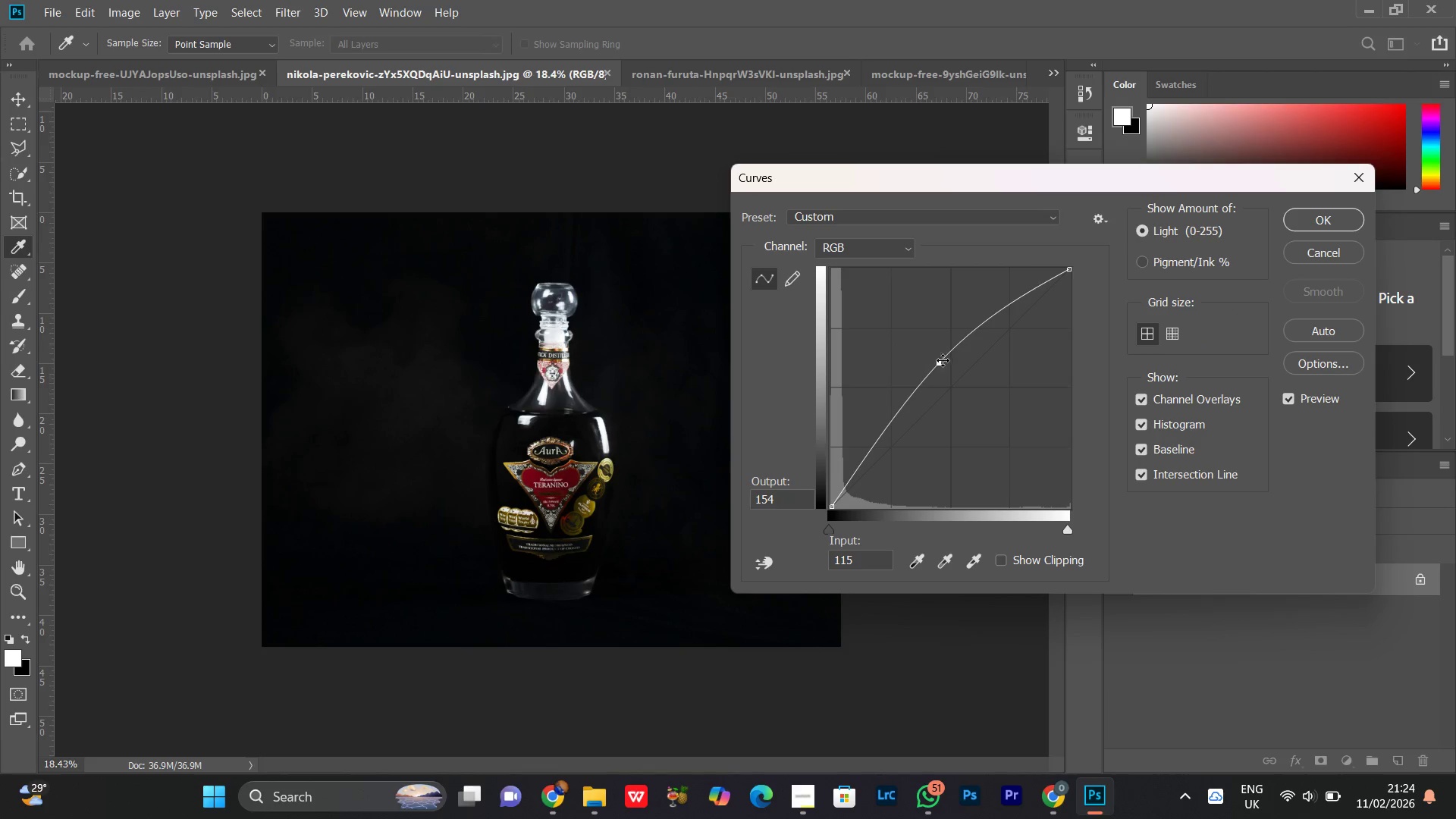 
left_click_drag(start_coordinate=[943, 360], to_coordinate=[922, 343])
 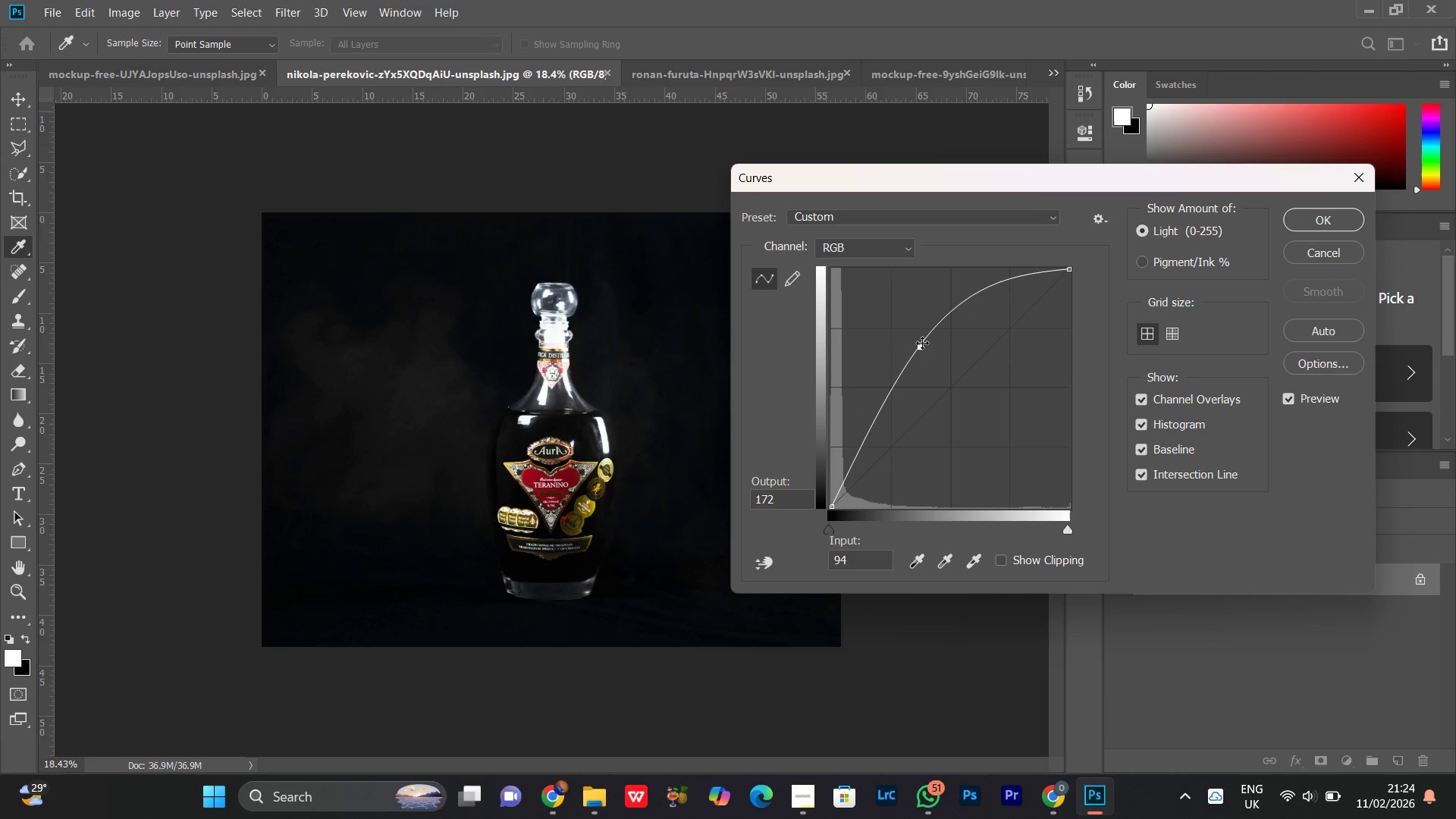 
left_click_drag(start_coordinate=[922, 343], to_coordinate=[914, 325])
 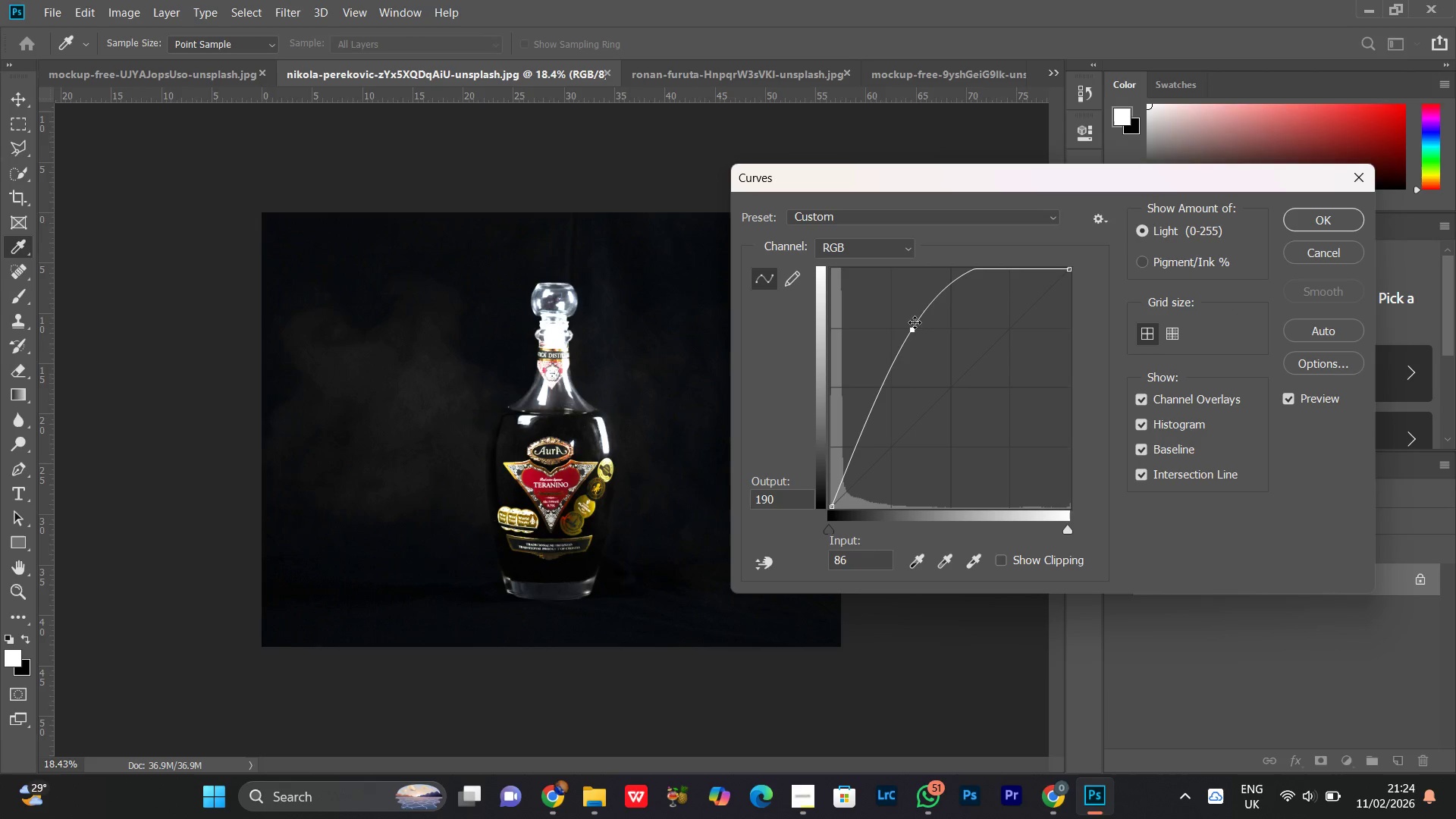 
left_click_drag(start_coordinate=[915, 322], to_coordinate=[901, 315])
 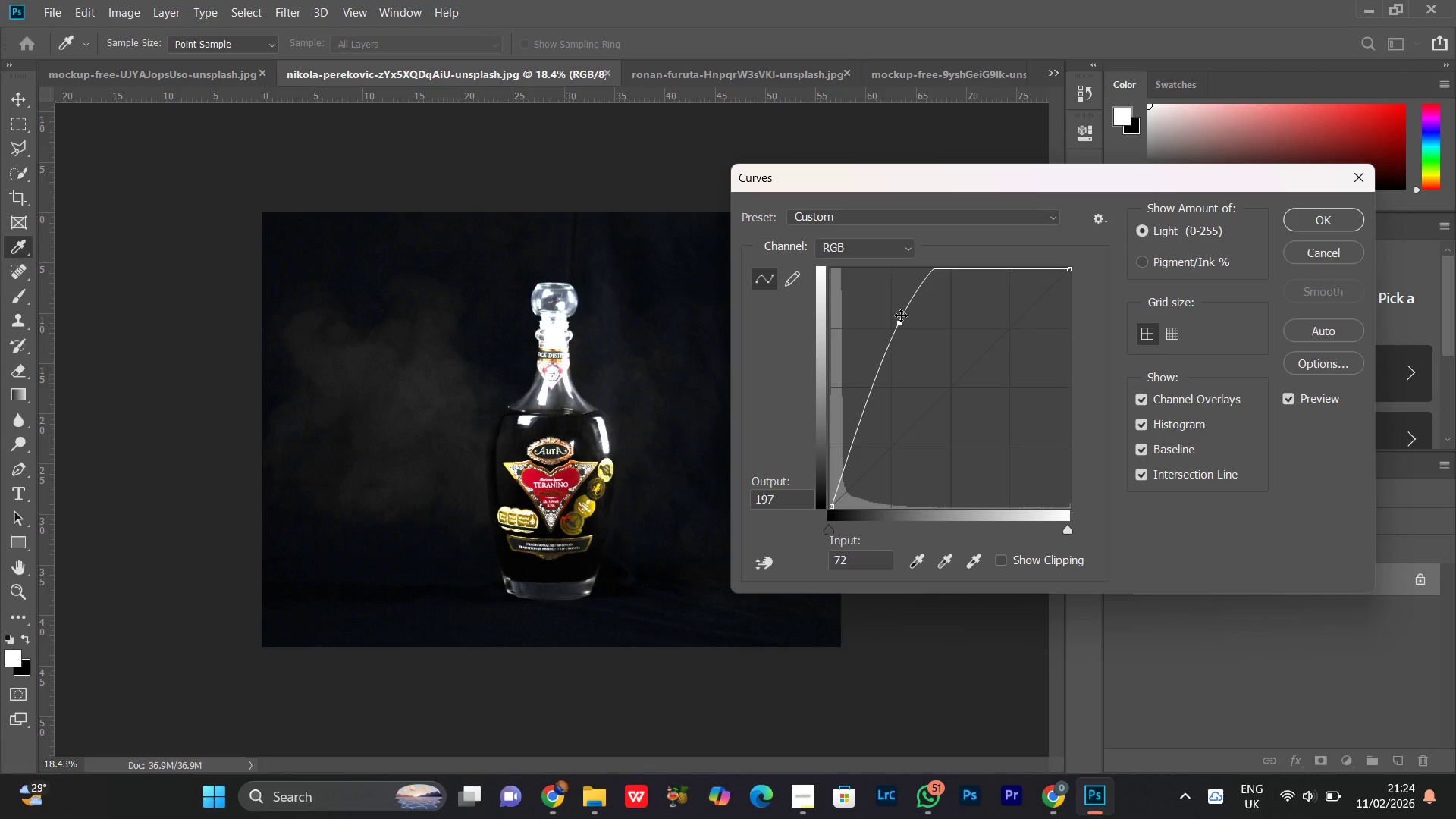 
left_click_drag(start_coordinate=[901, 315], to_coordinate=[908, 332])
 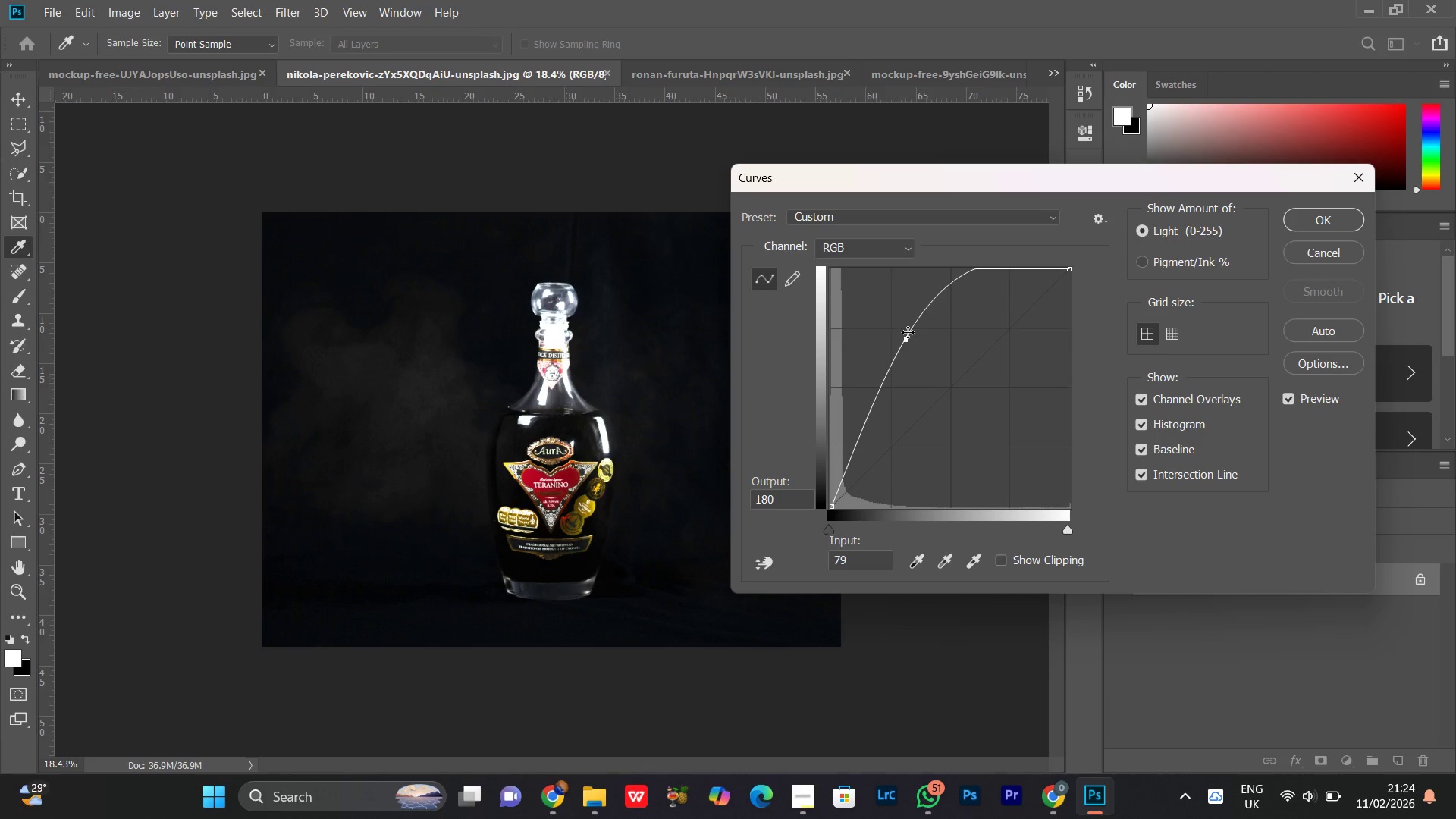 
left_click_drag(start_coordinate=[908, 332], to_coordinate=[906, 328])
 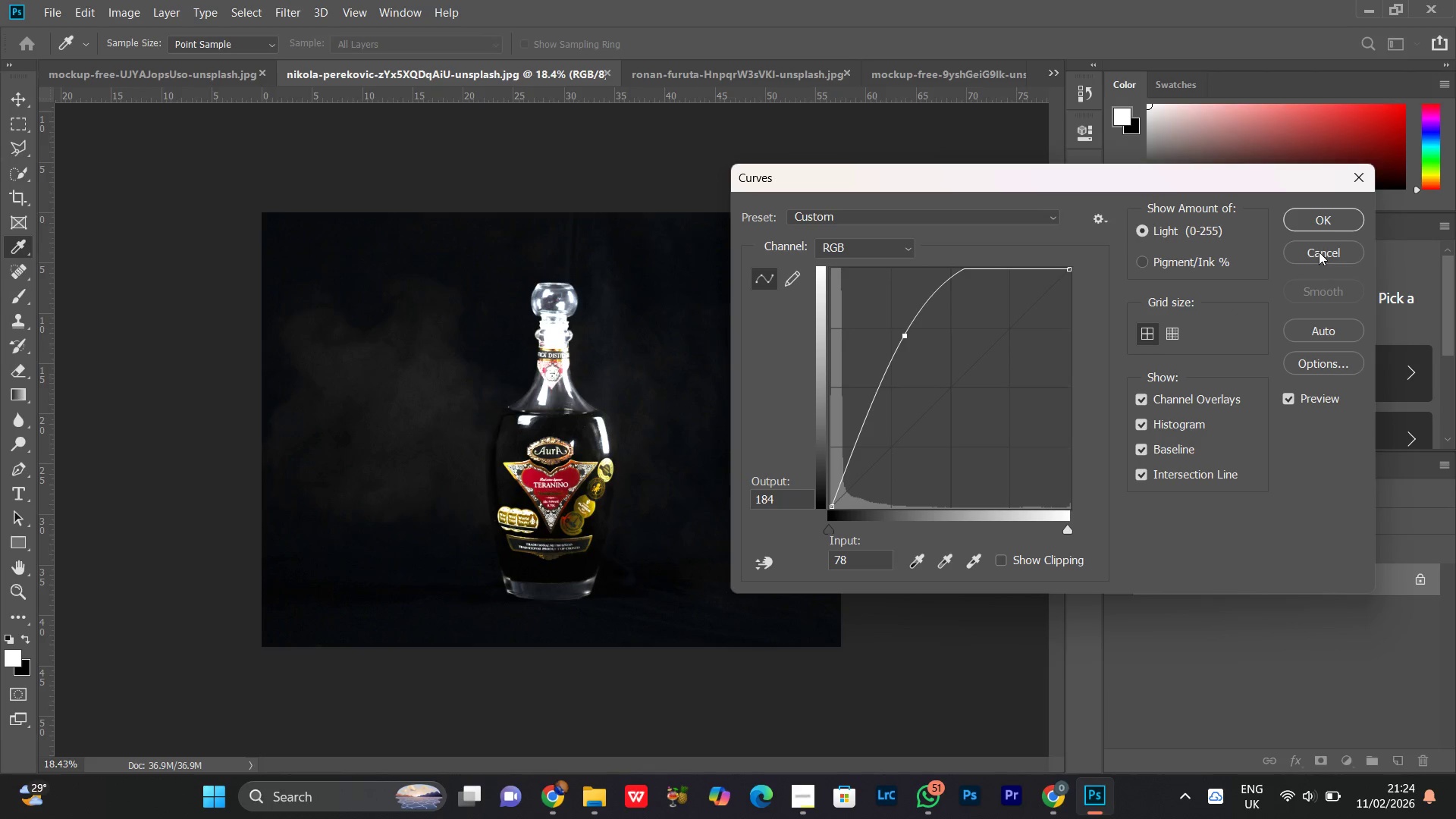 
left_click([1328, 216])
 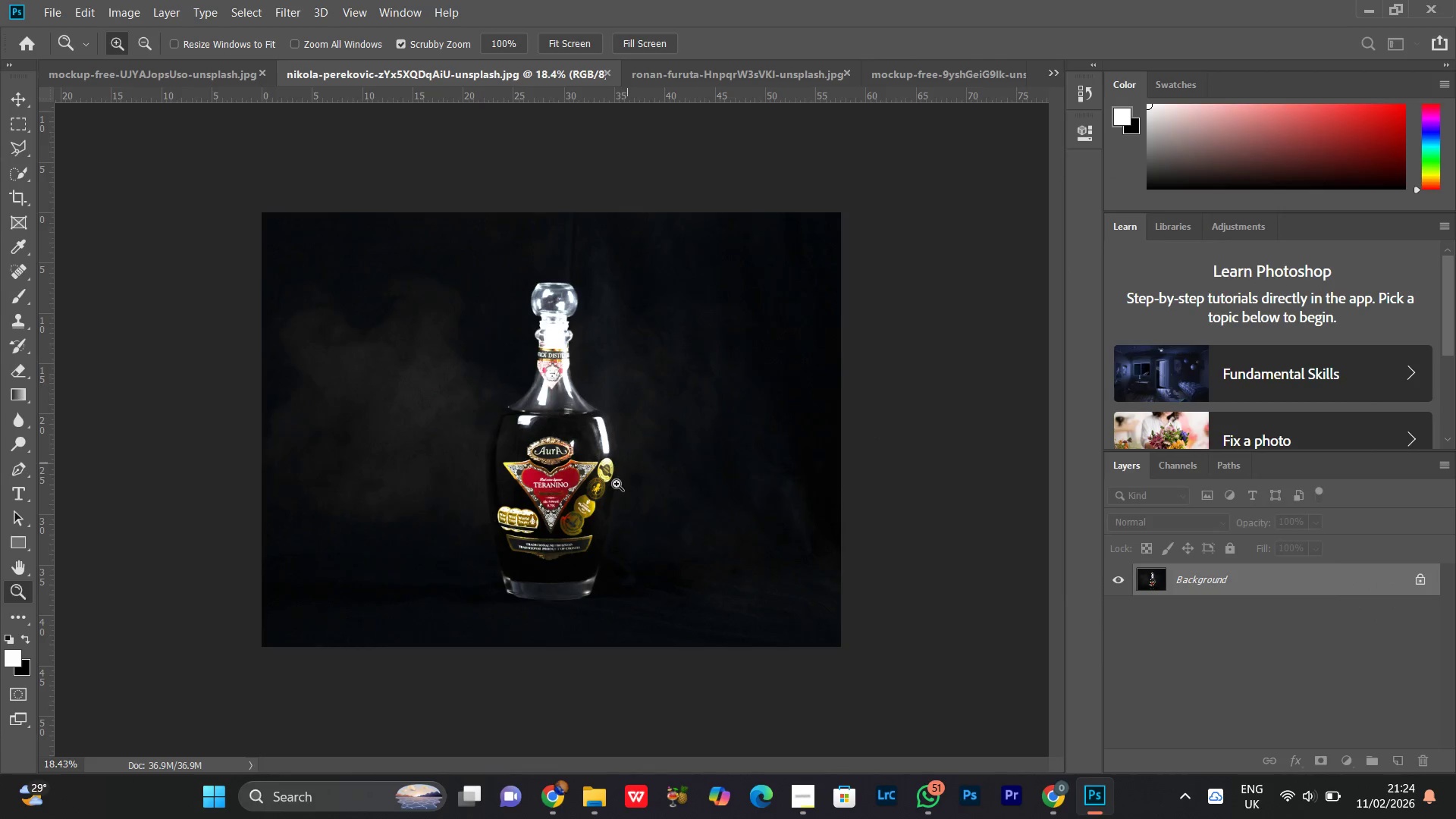 
left_click_drag(start_coordinate=[566, 471], to_coordinate=[576, 425])
 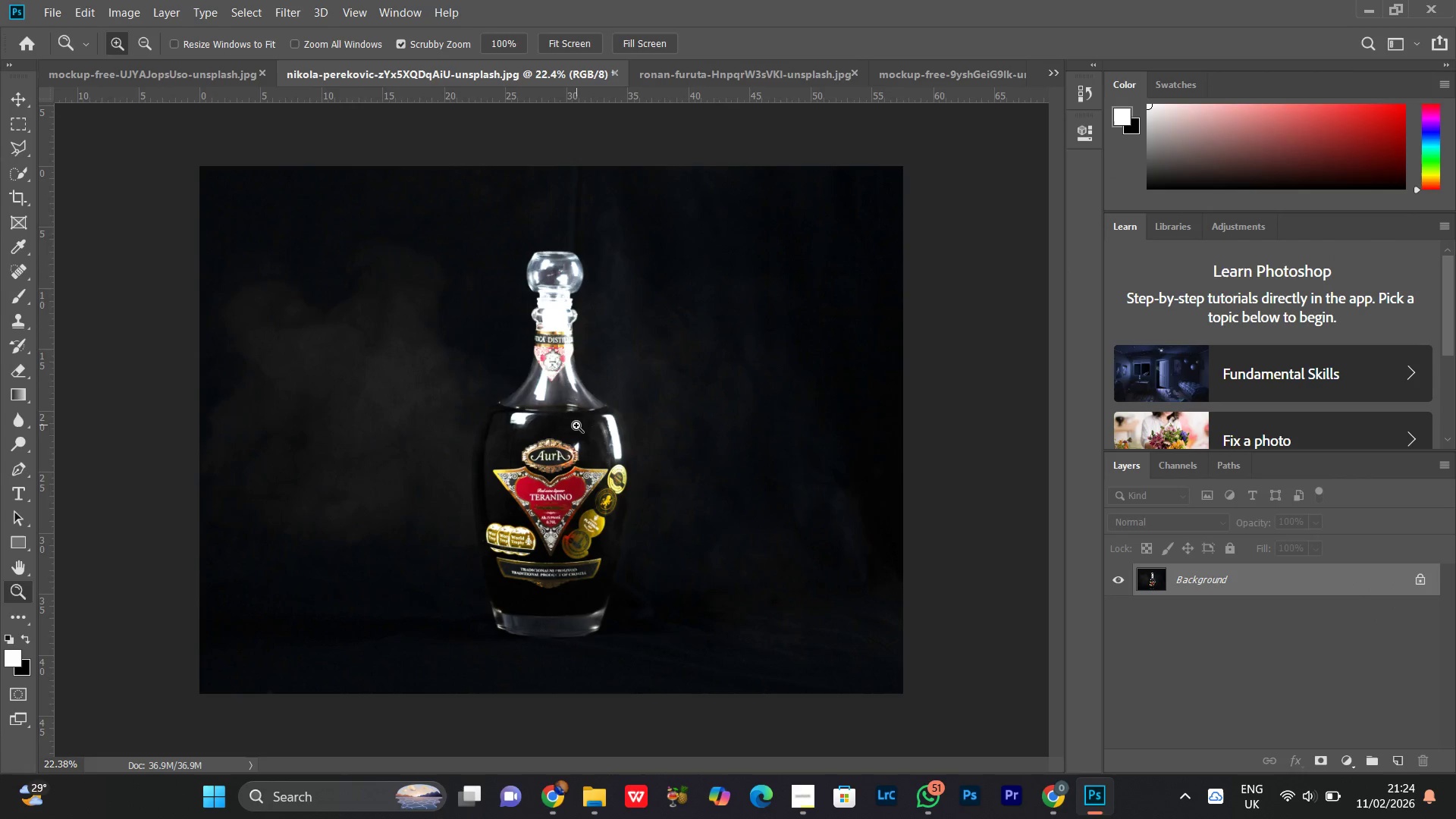 
key(W)
 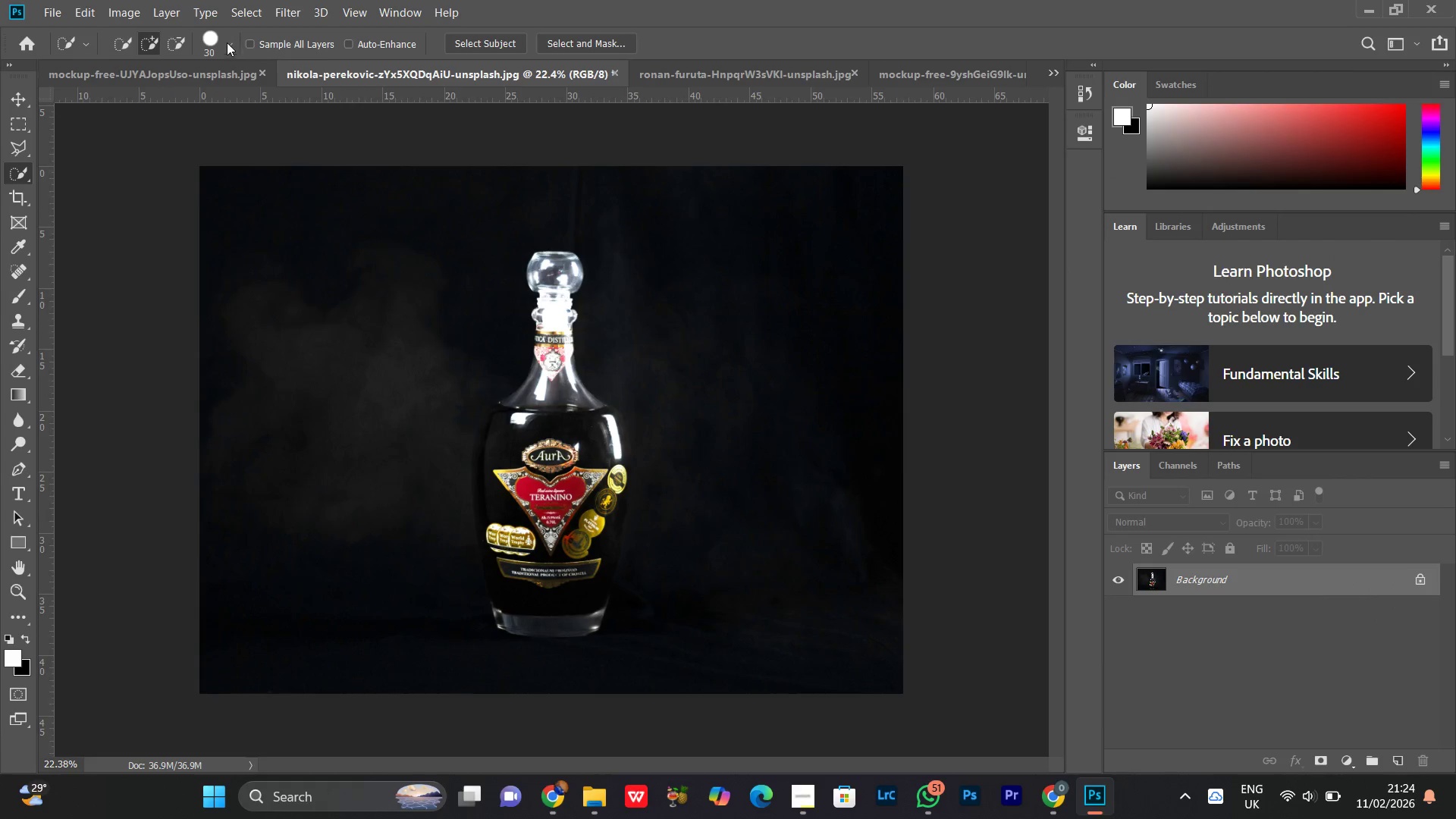 
left_click([469, 42])
 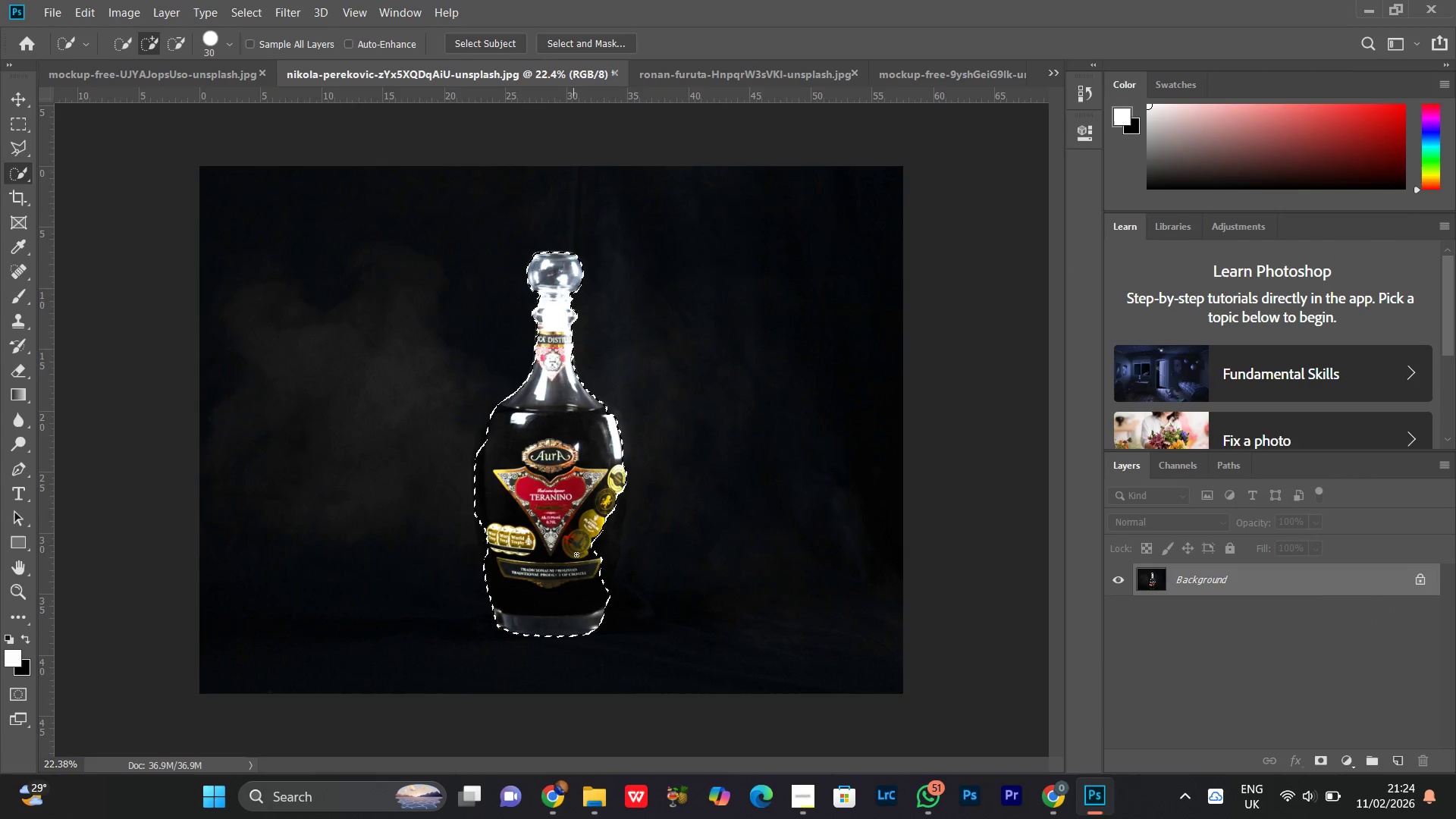 
key(Backslash)
 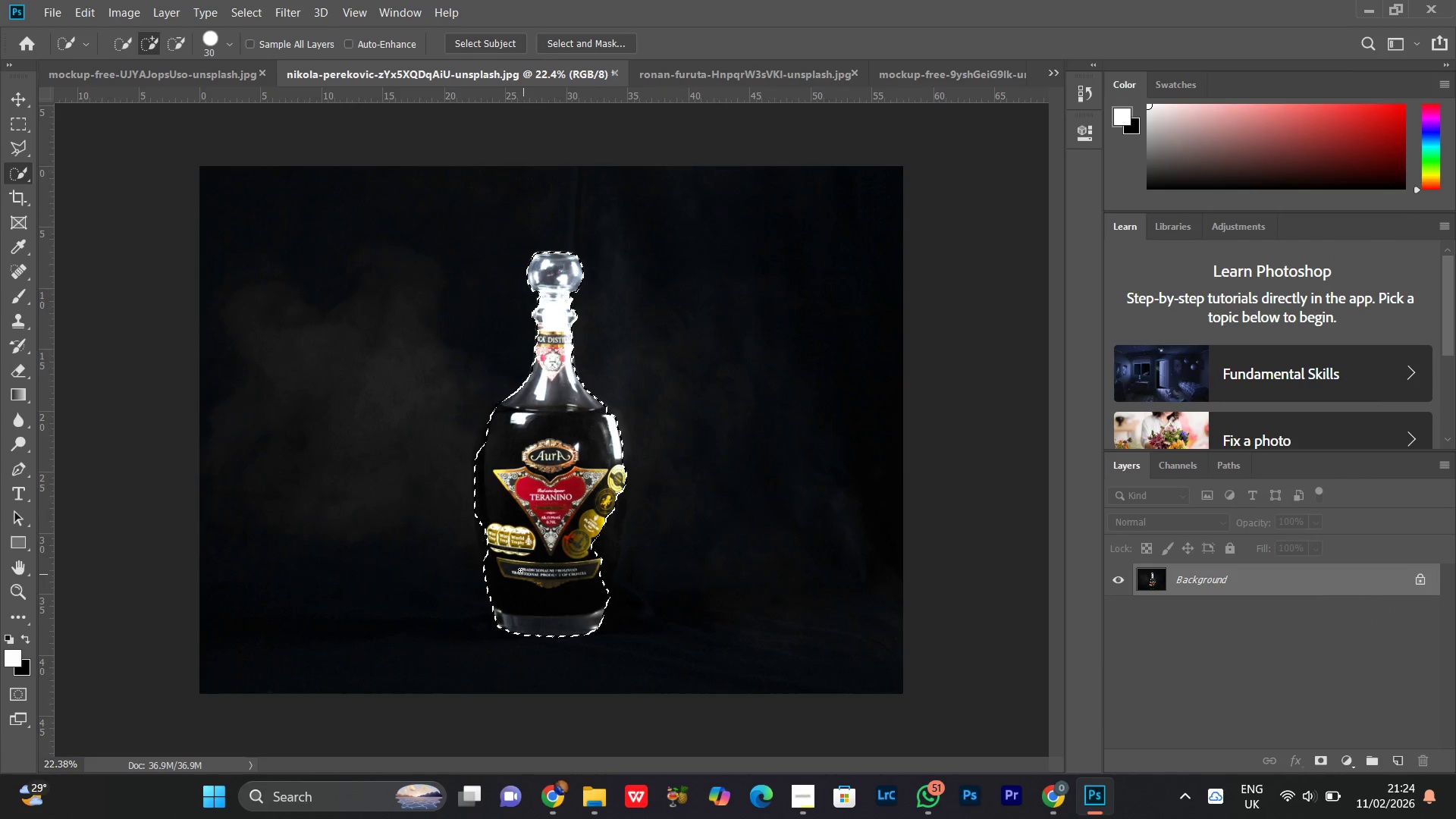 
left_click_drag(start_coordinate=[520, 558], to_coordinate=[570, 431])
 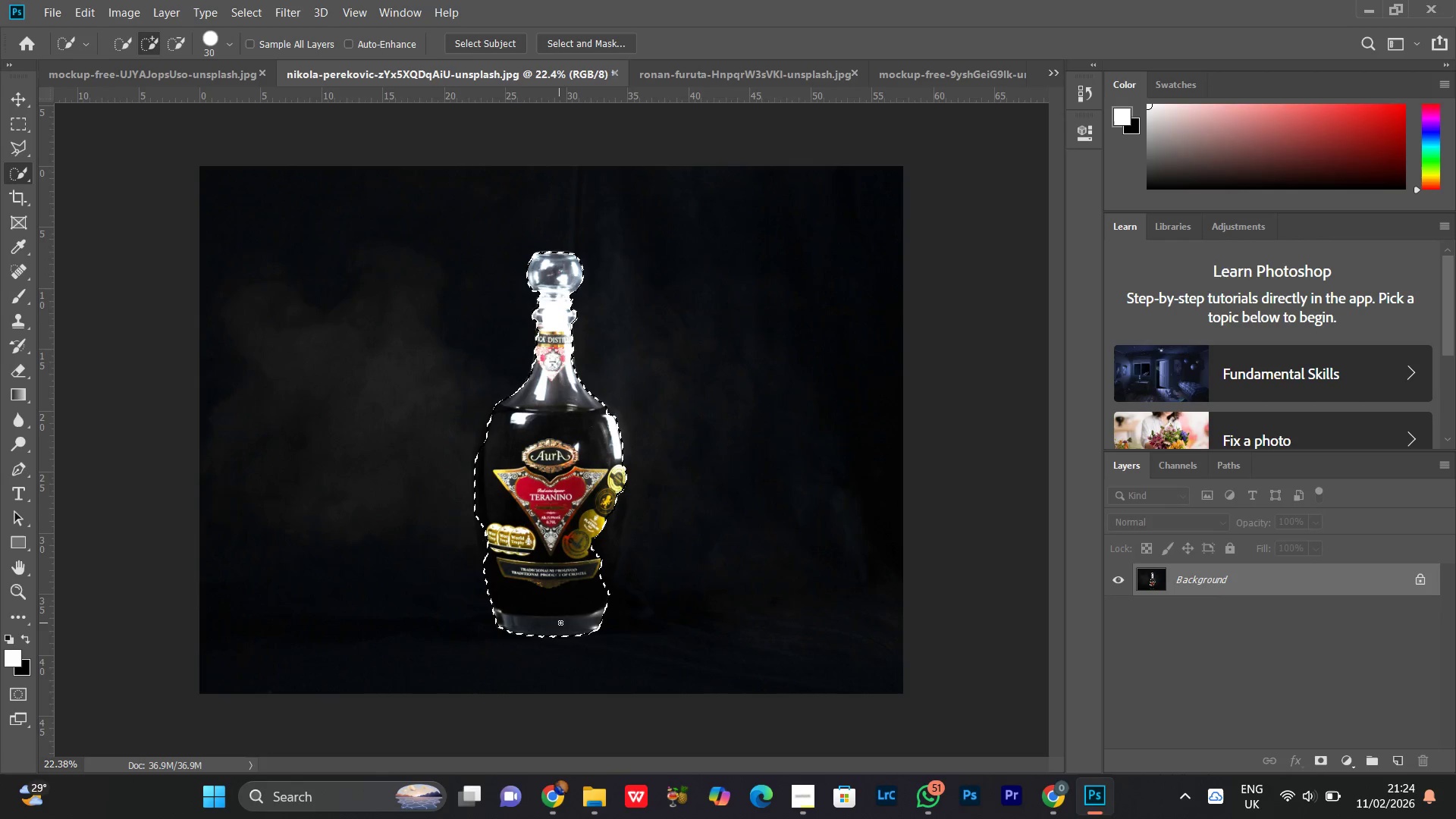 
key(Z)
 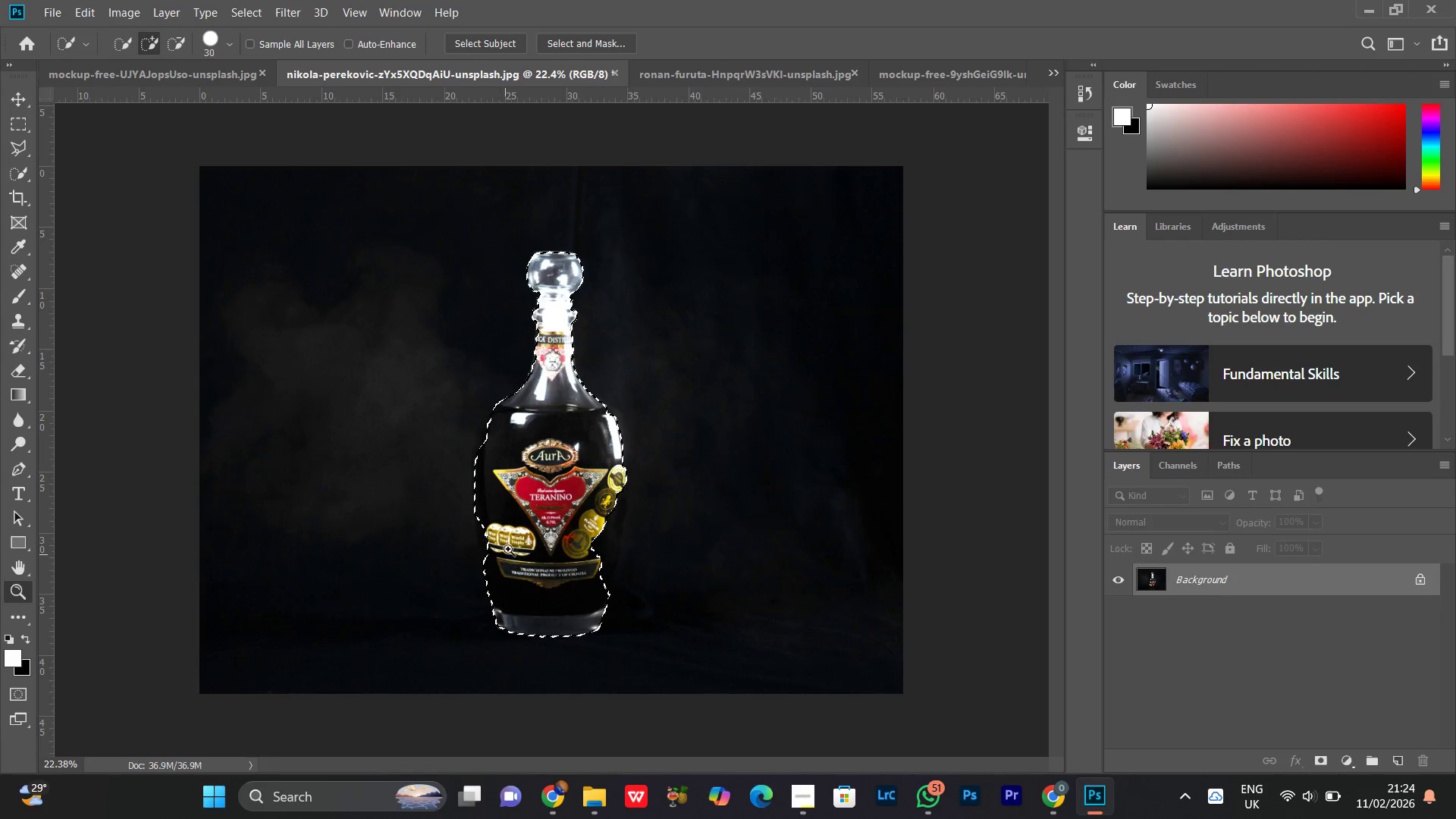 
left_click_drag(start_coordinate=[508, 548], to_coordinate=[572, 410])
 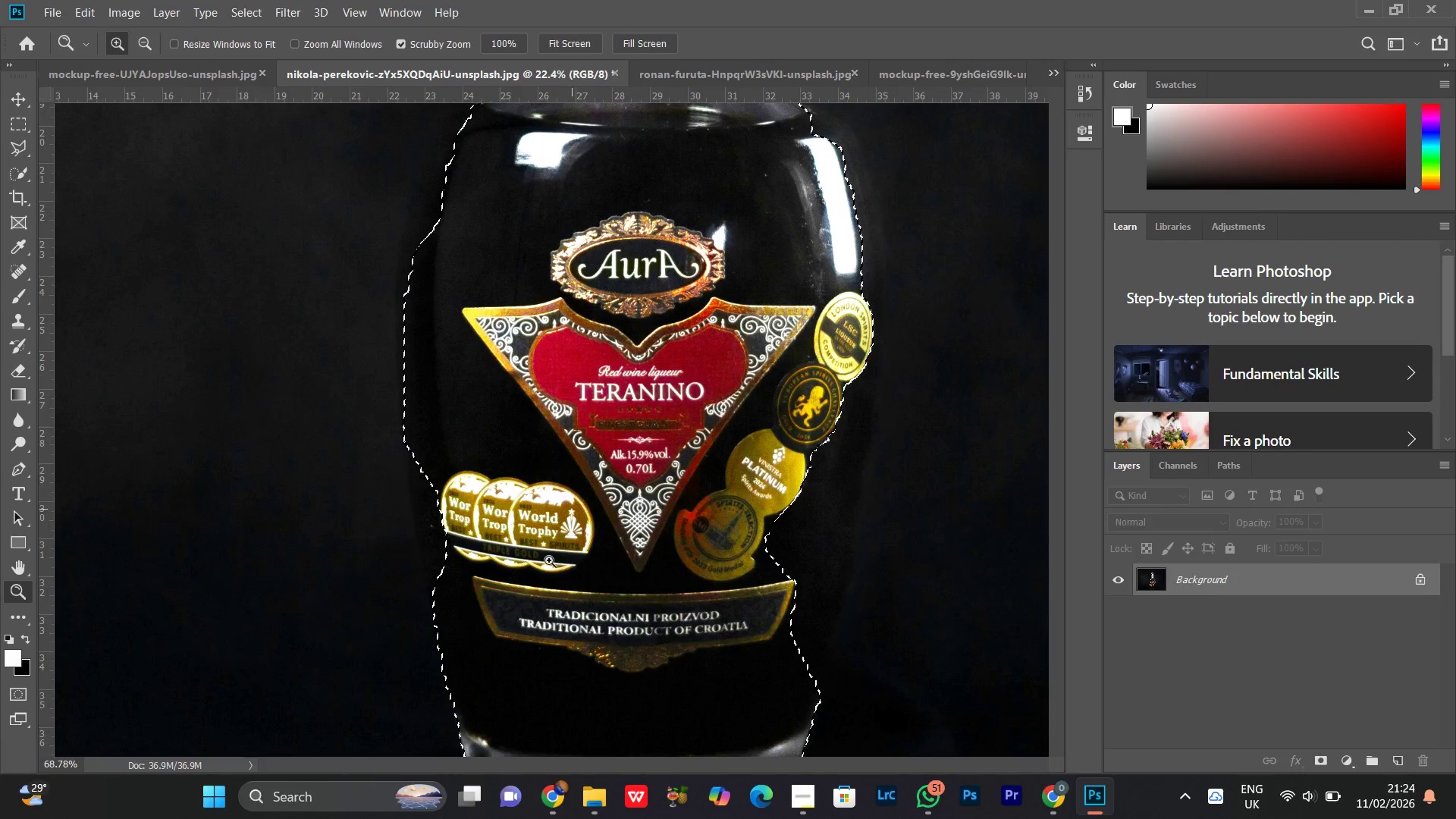 
hold_key(key=Space, duration=0.89)
 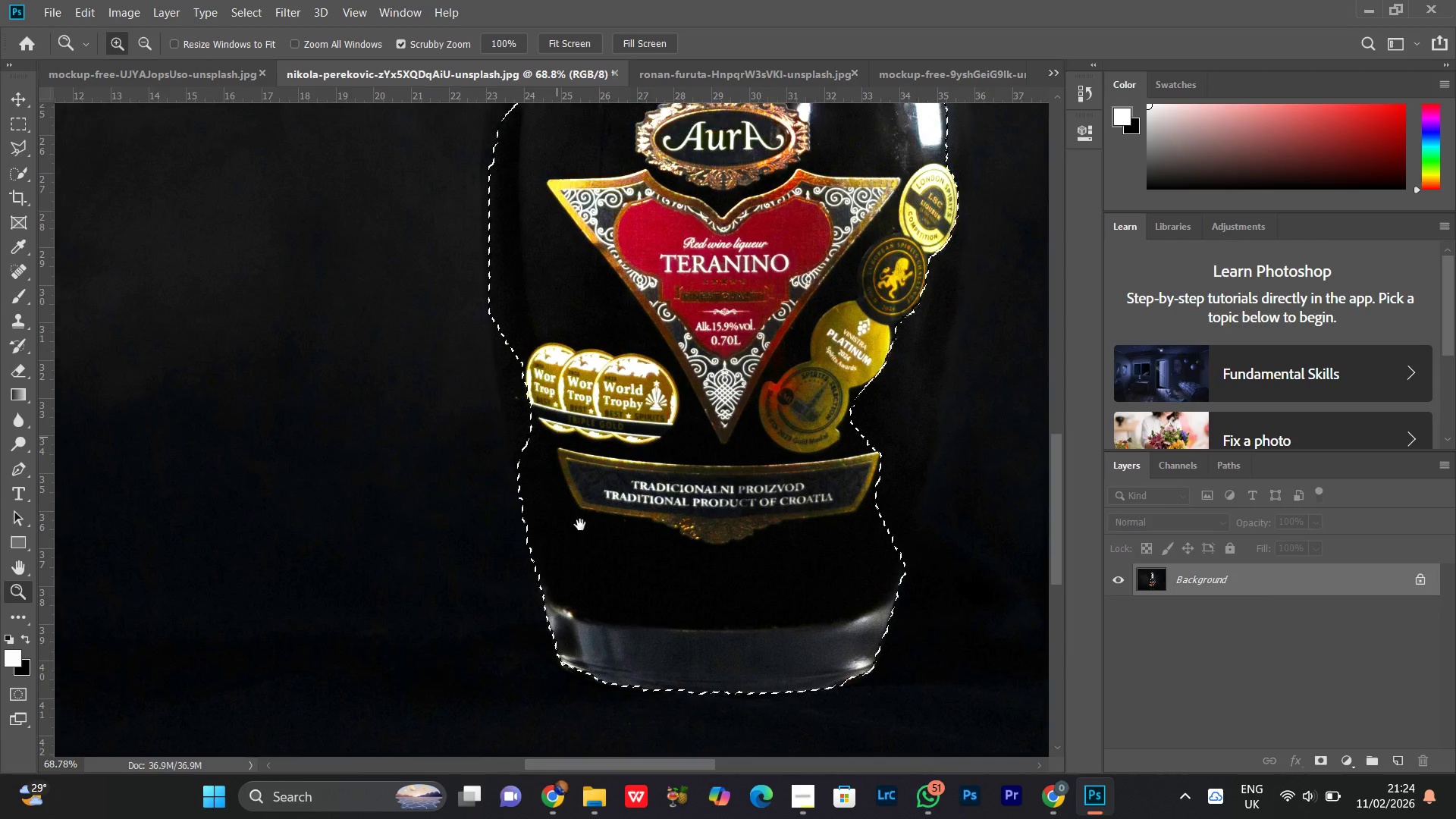 
left_click_drag(start_coordinate=[497, 609], to_coordinate=[559, 393])
 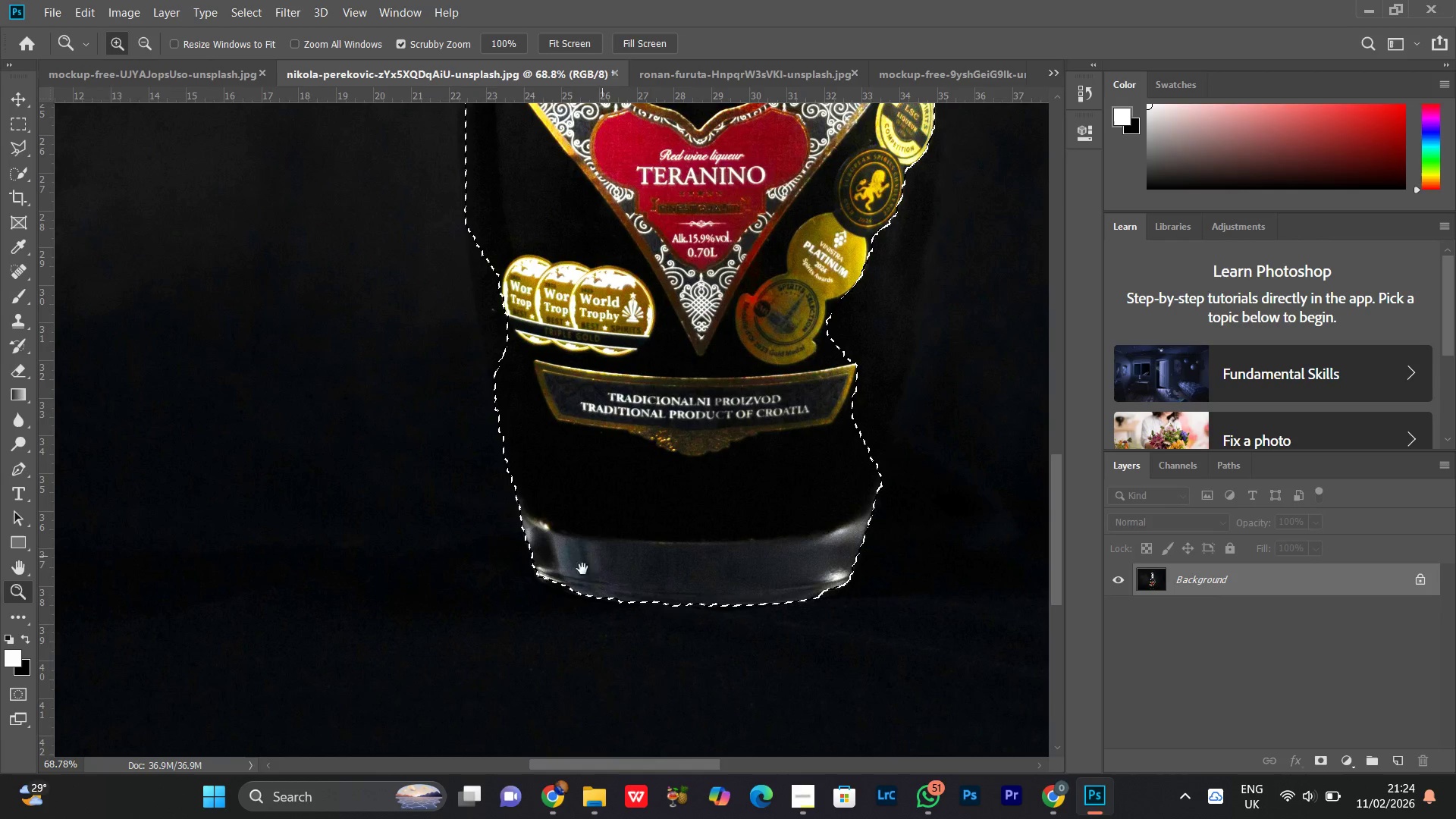 
hold_key(key=Space, duration=0.66)
 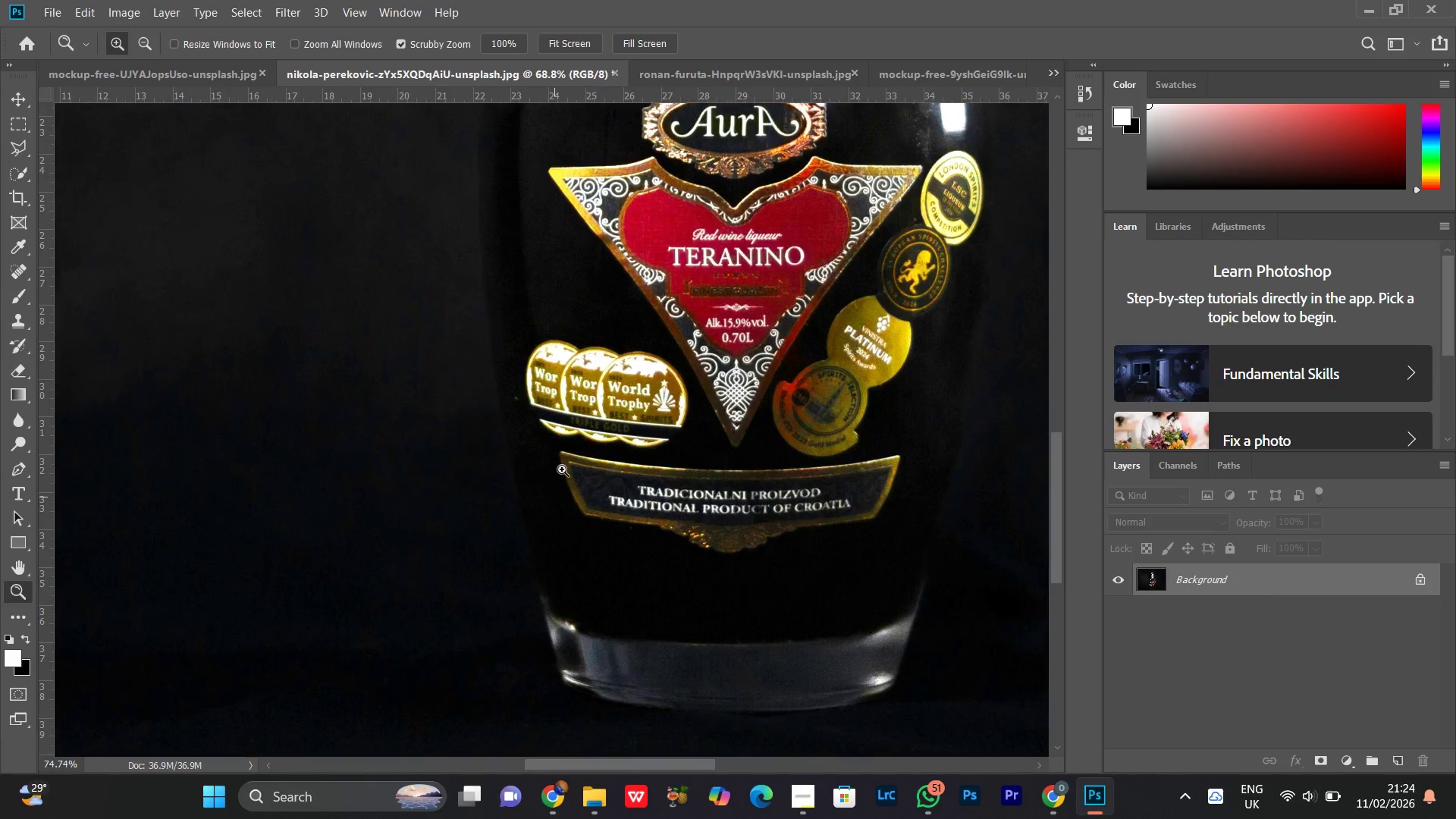 
left_click_drag(start_coordinate=[557, 437], to_coordinate=[580, 525])
 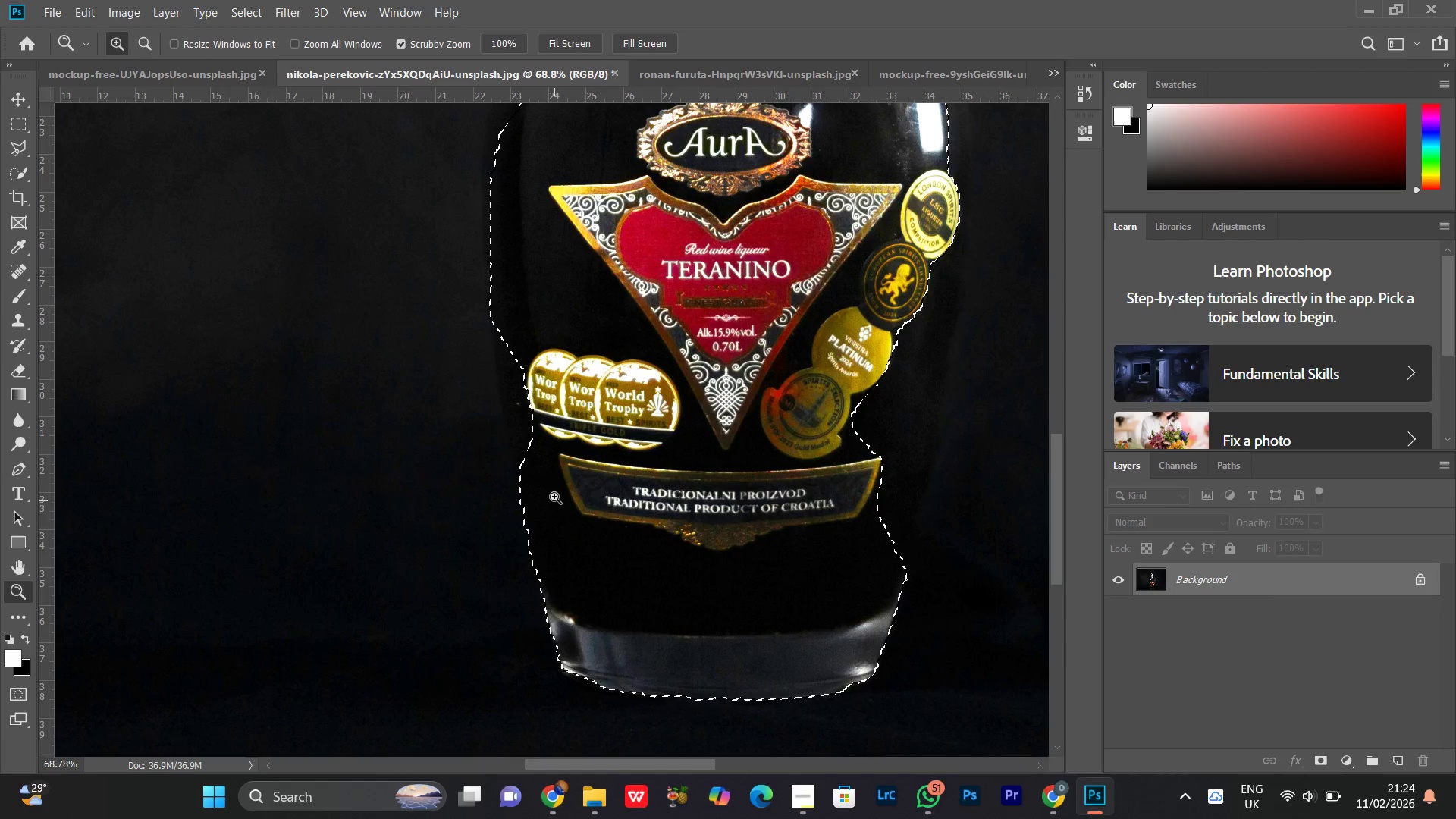 
left_click_drag(start_coordinate=[554, 497], to_coordinate=[564, 467])
 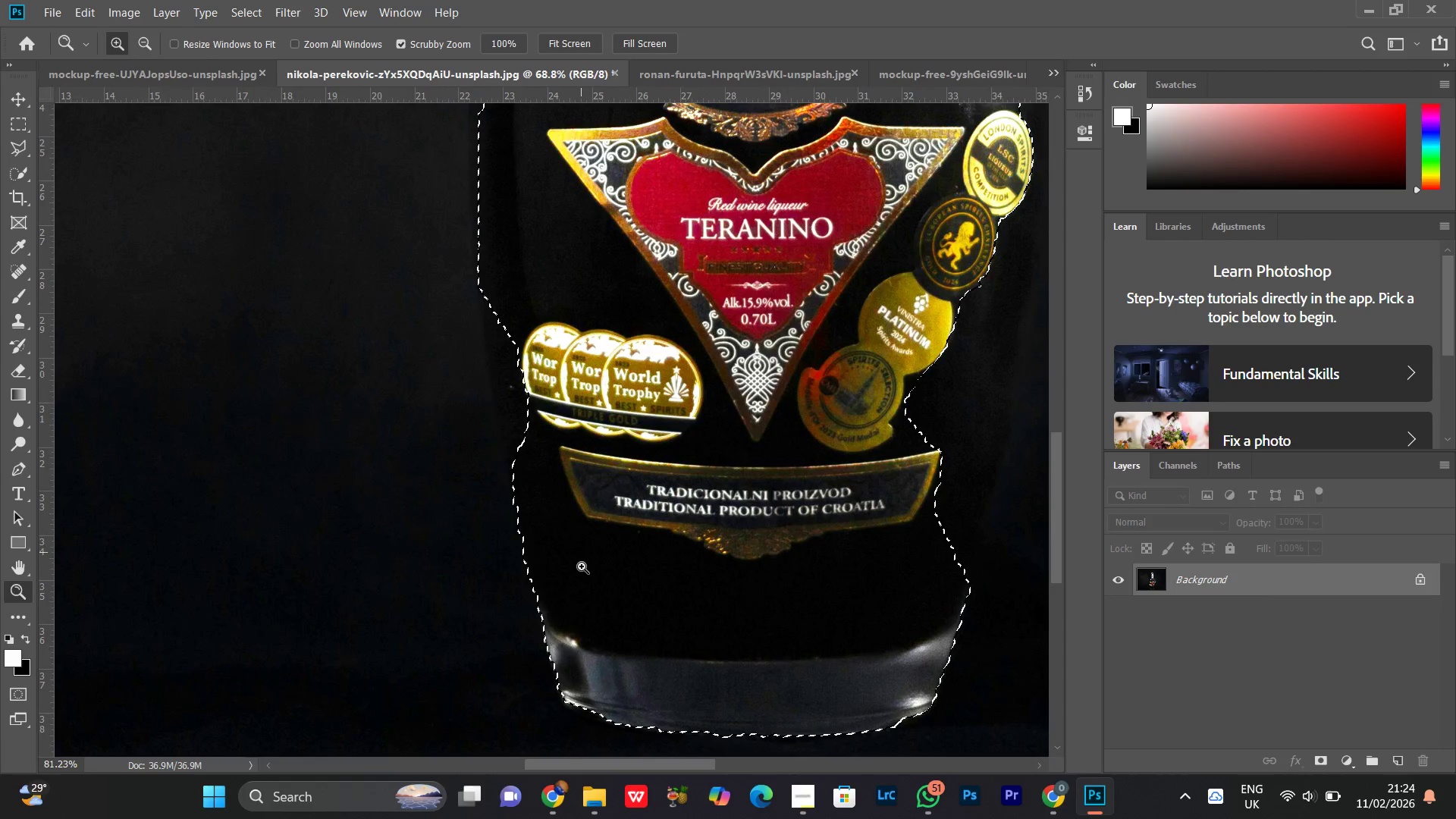 
key(L)
 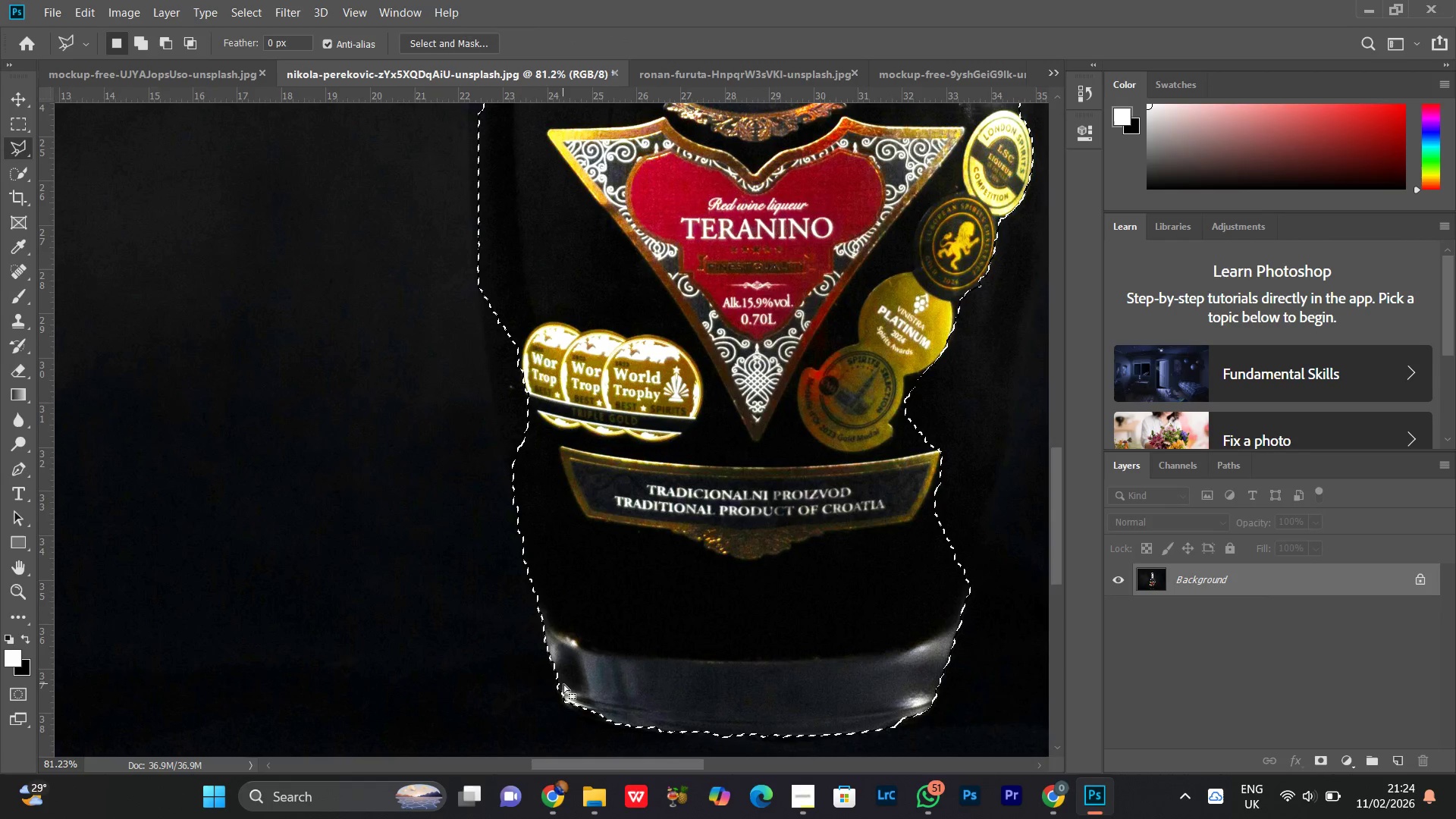 
hold_key(key=ShiftLeft, duration=1.52)
 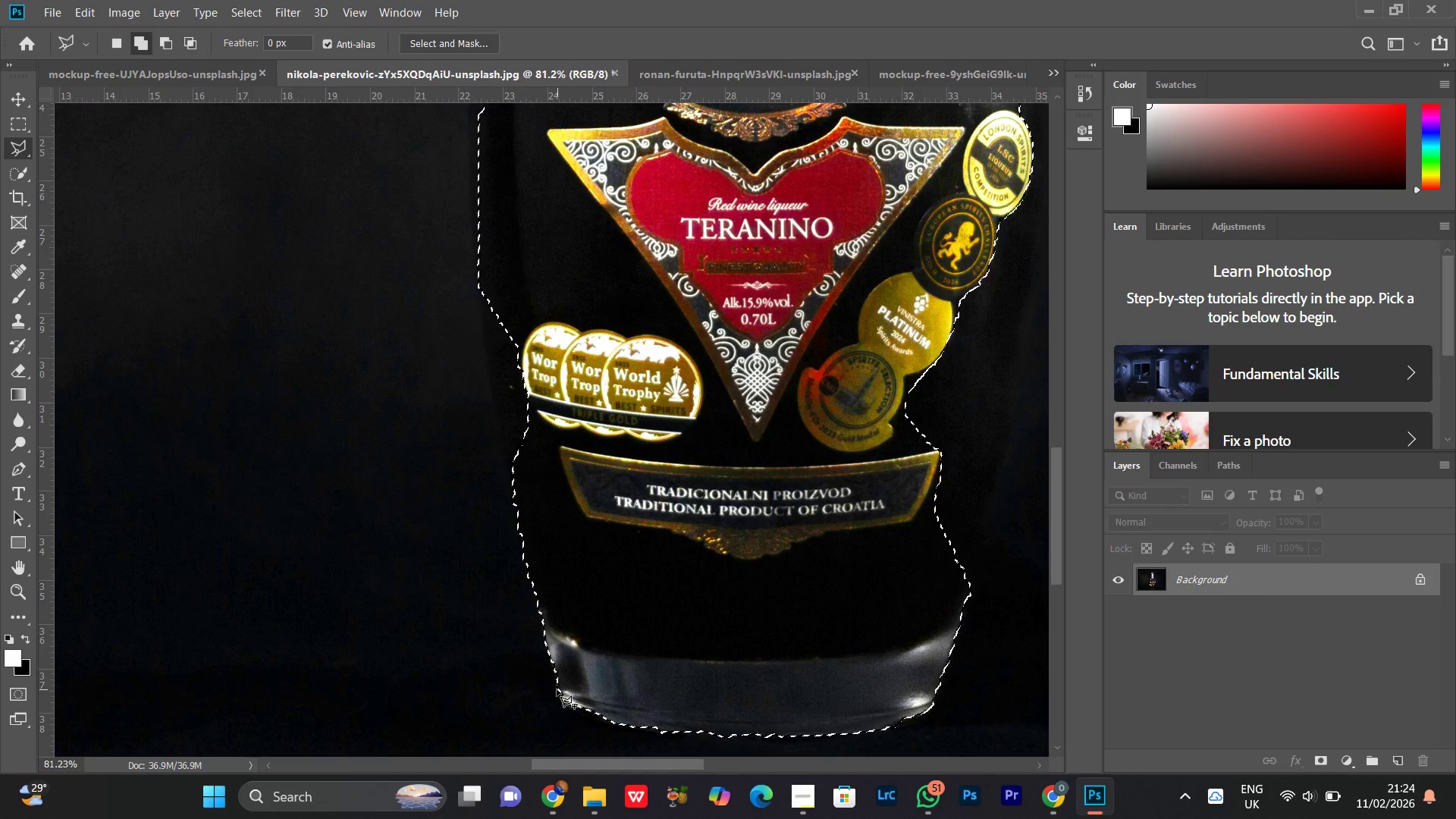 
hold_key(key=ShiftLeft, duration=1.14)
left_click([557, 689])
 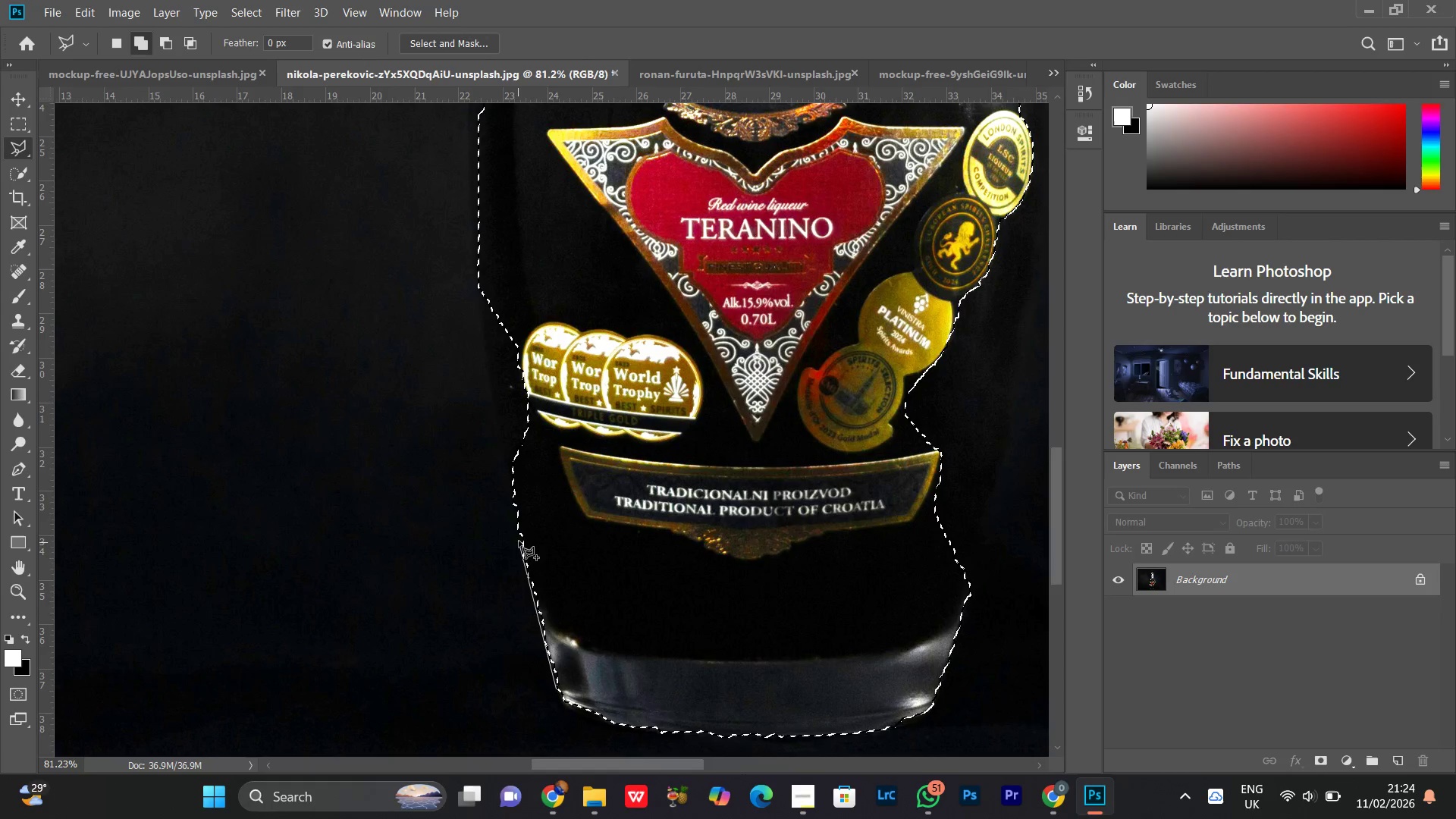 
left_click([519, 539])
 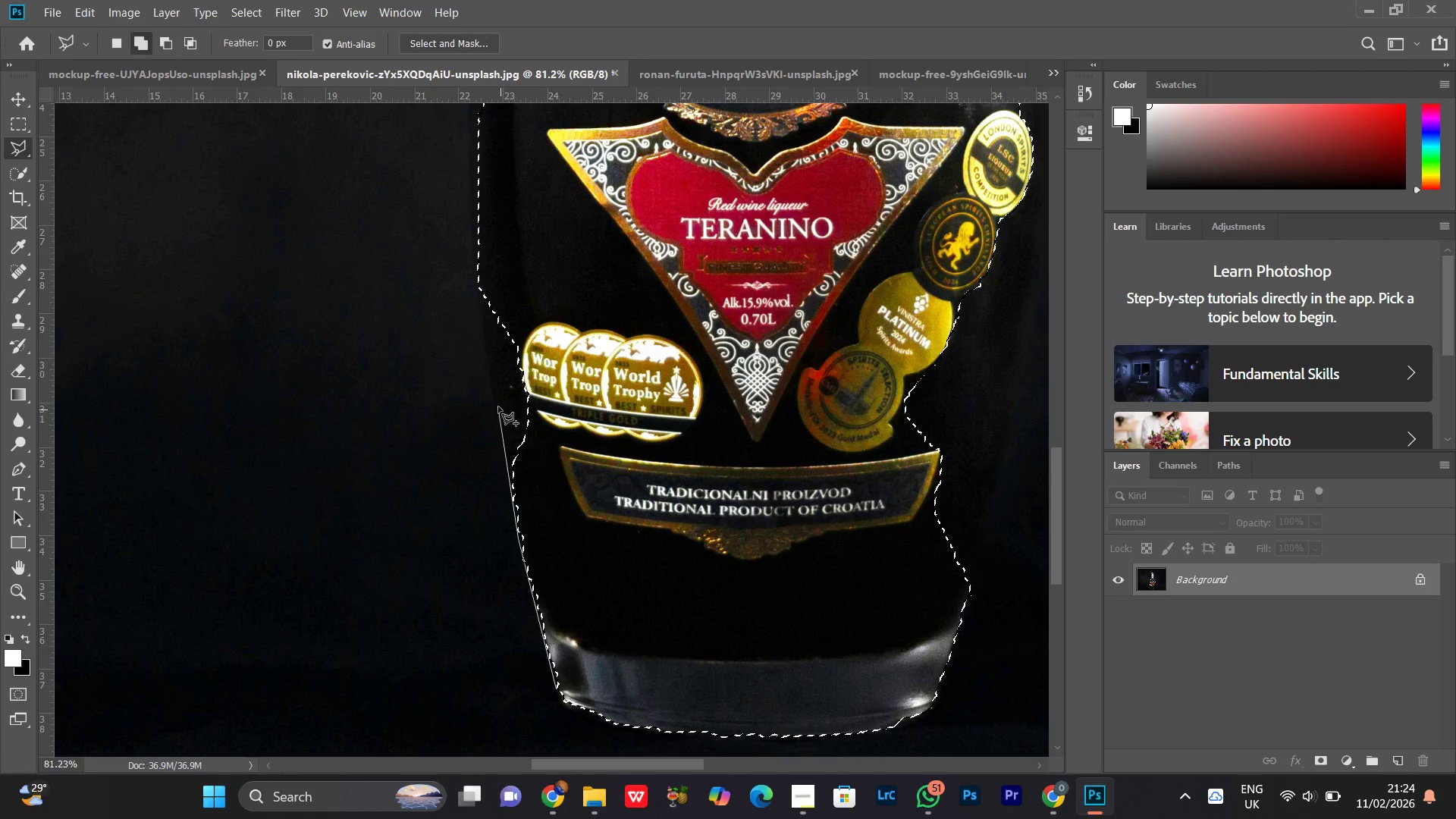 
left_click([497, 403])
 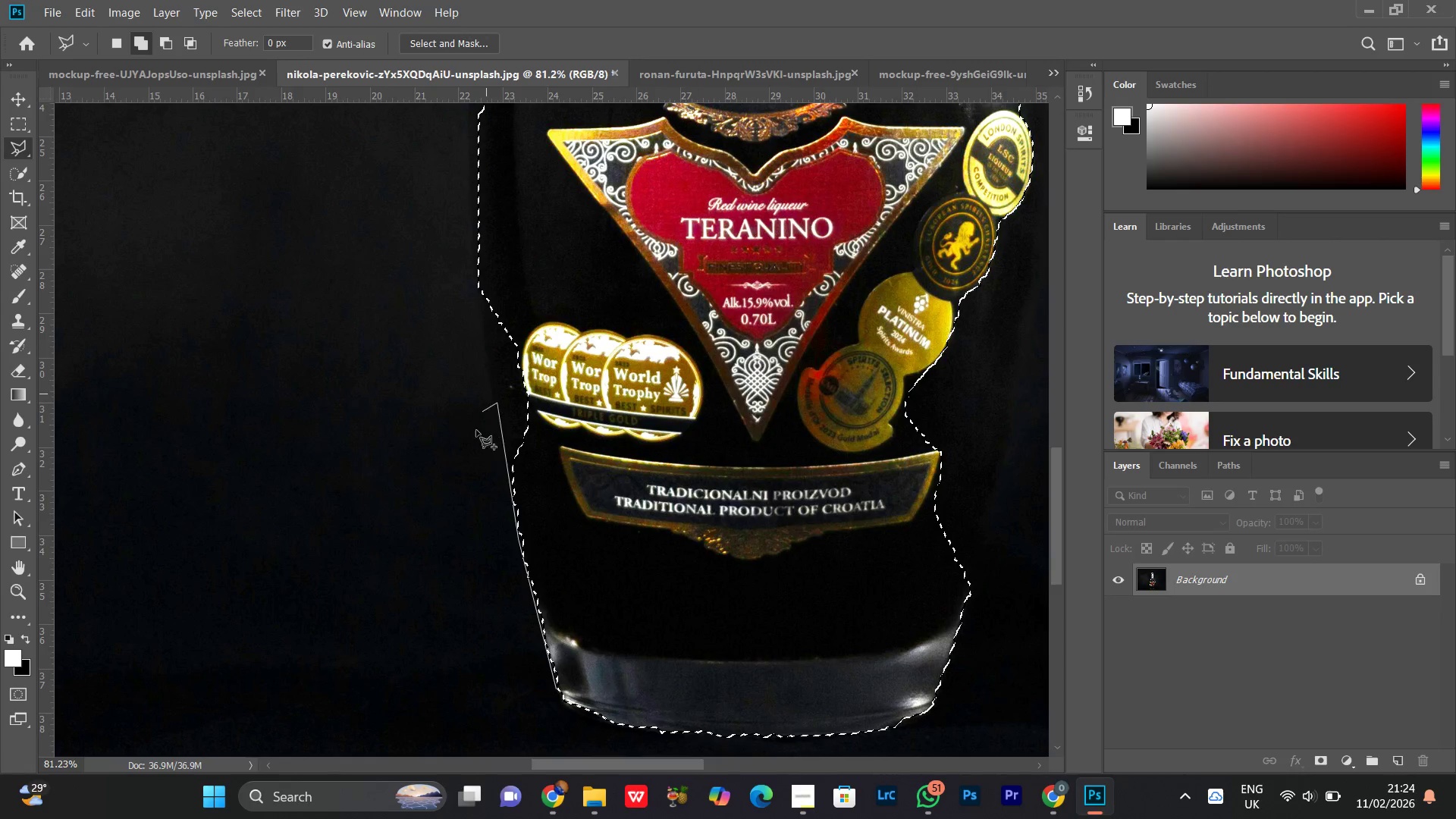 
key(Backspace)
 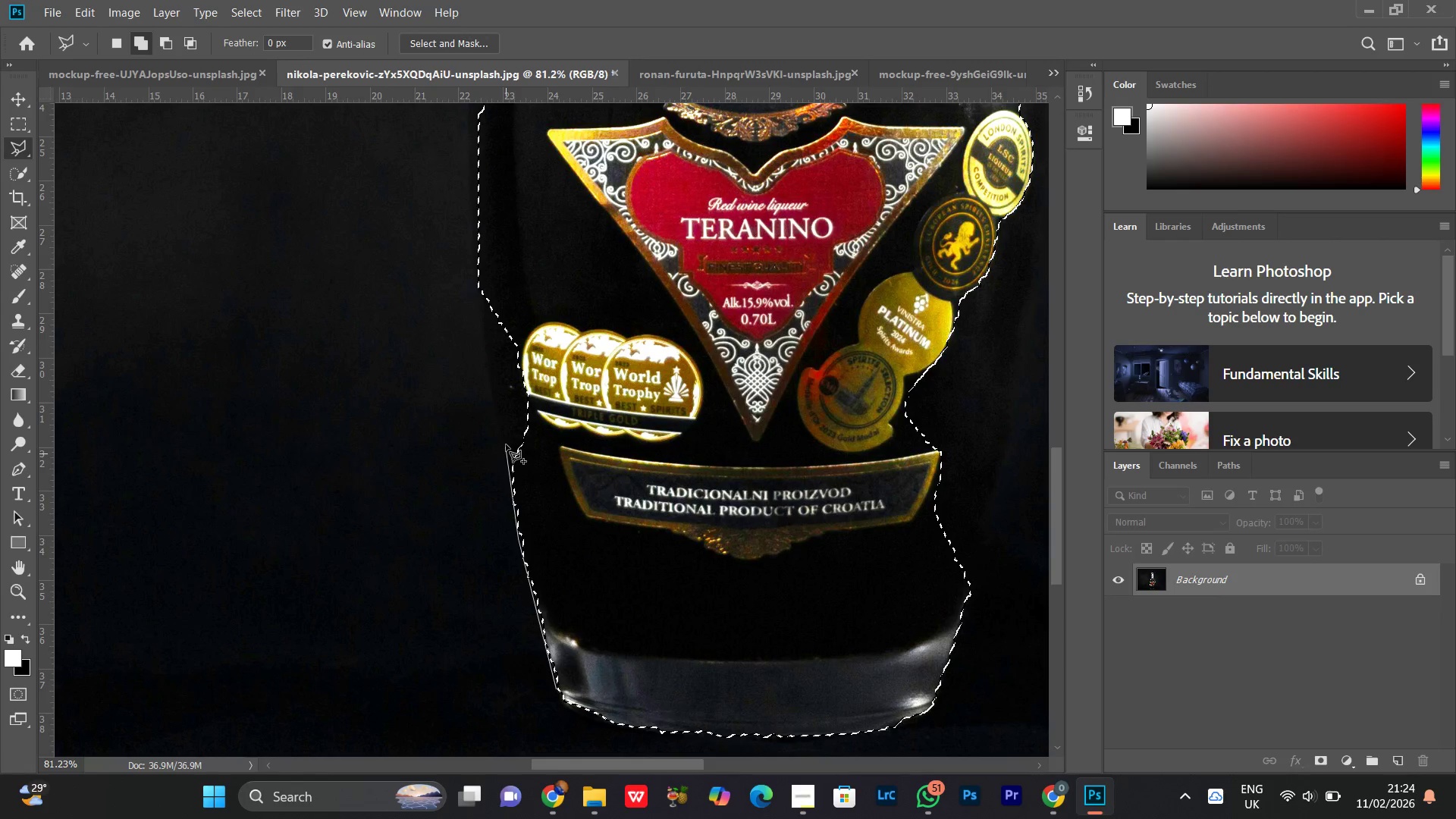 
left_click([506, 435])
 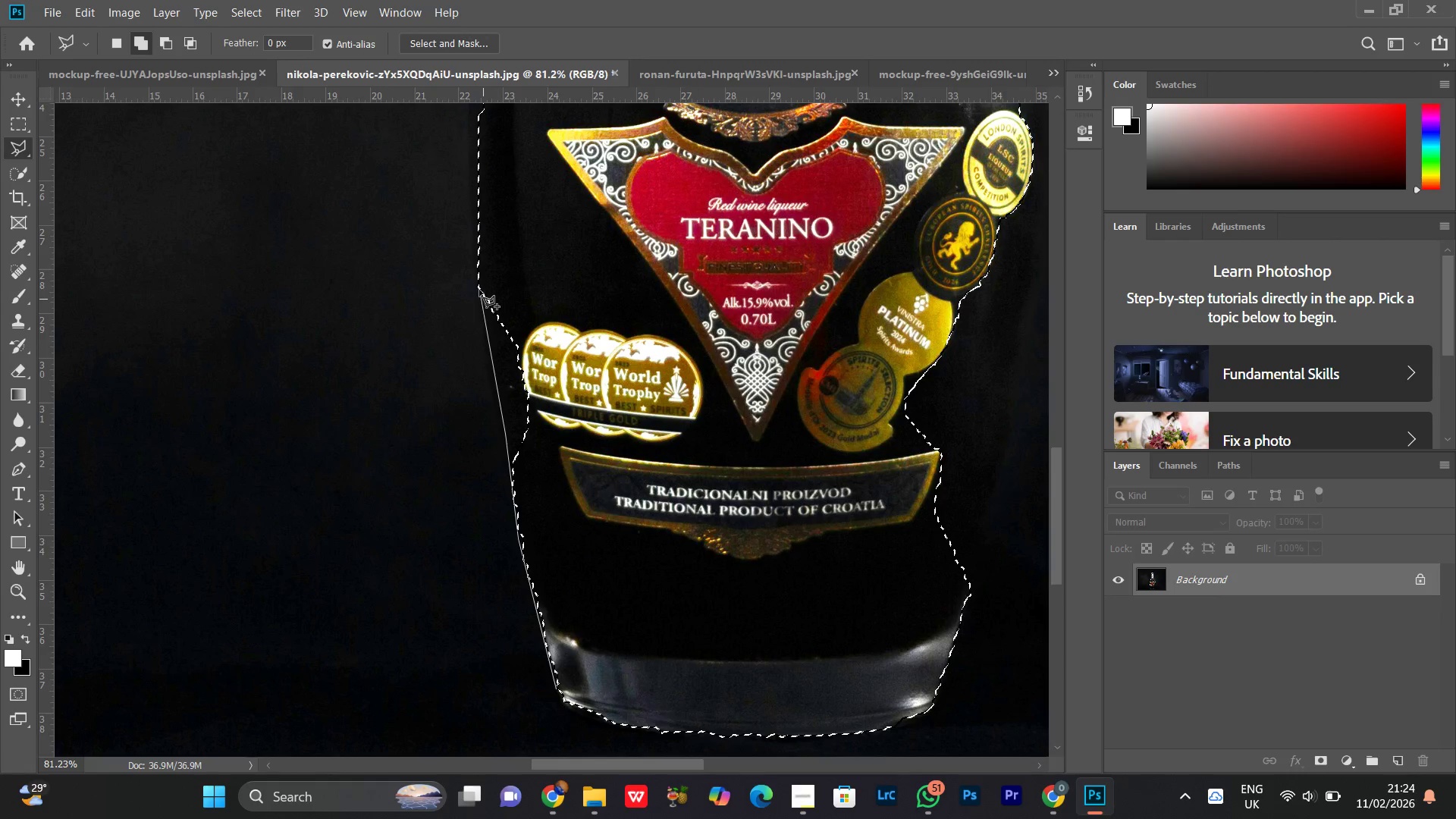 
key(Backspace)
 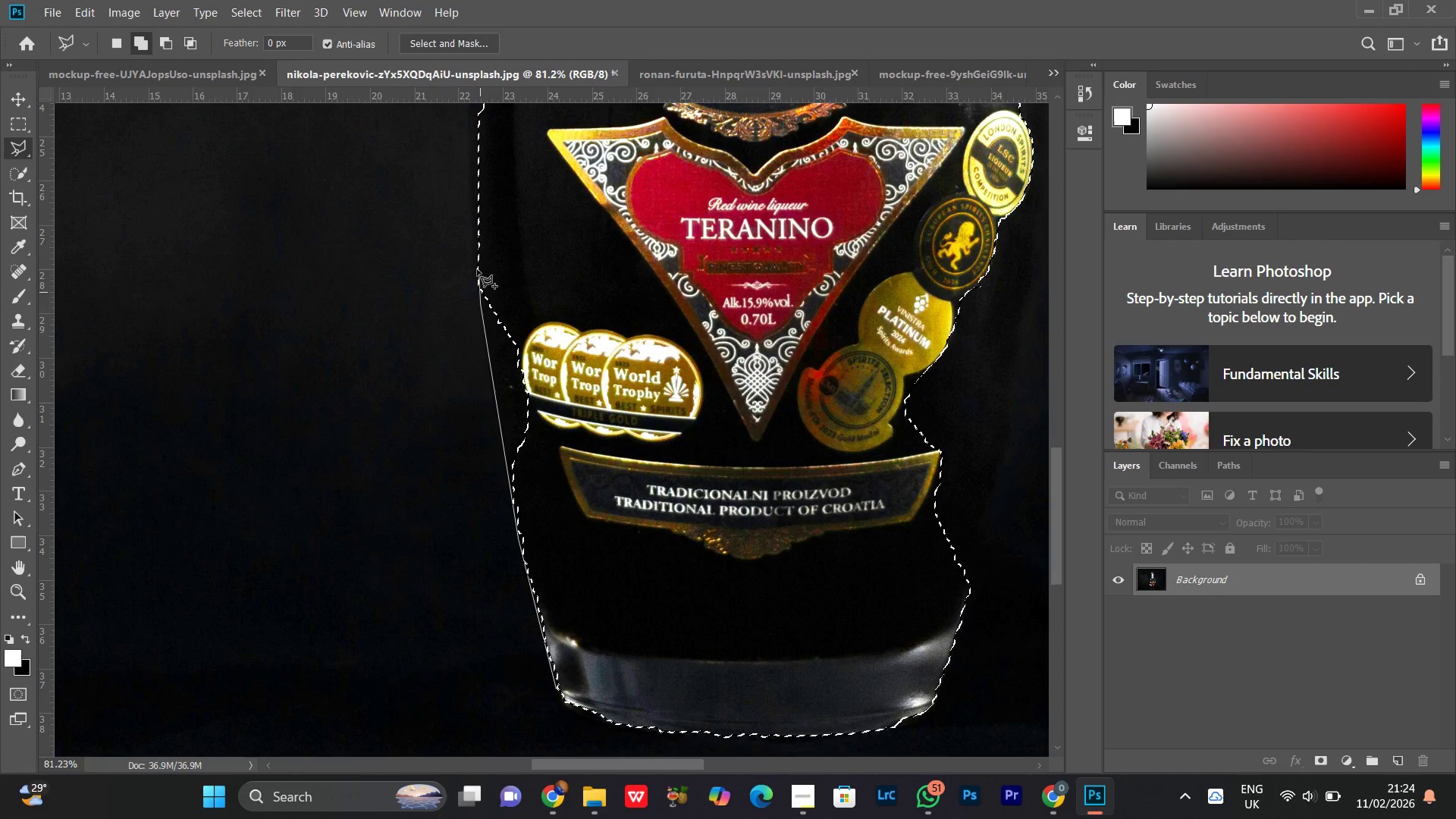 
key(Backspace)
 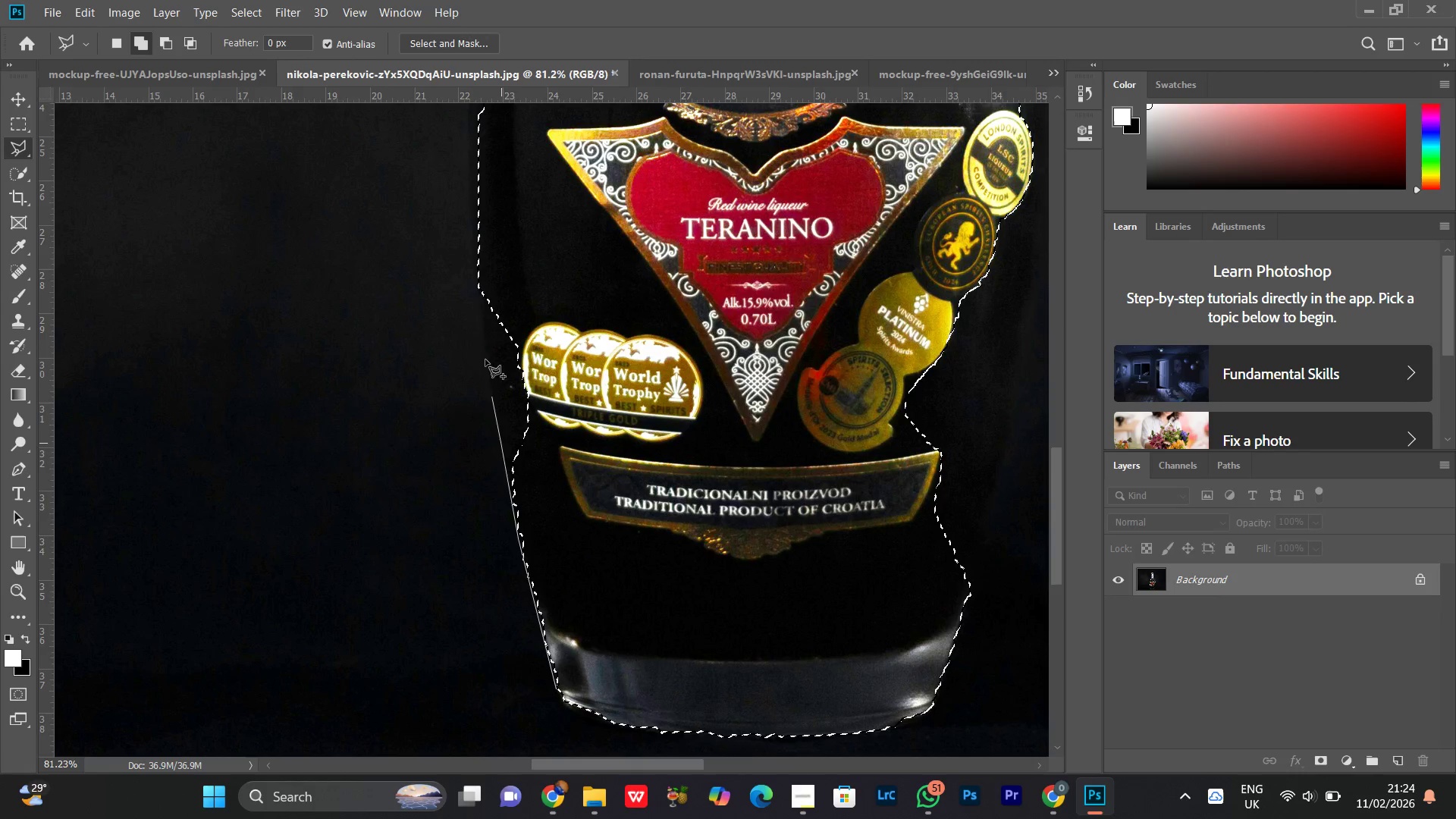 
wait(5.67)
 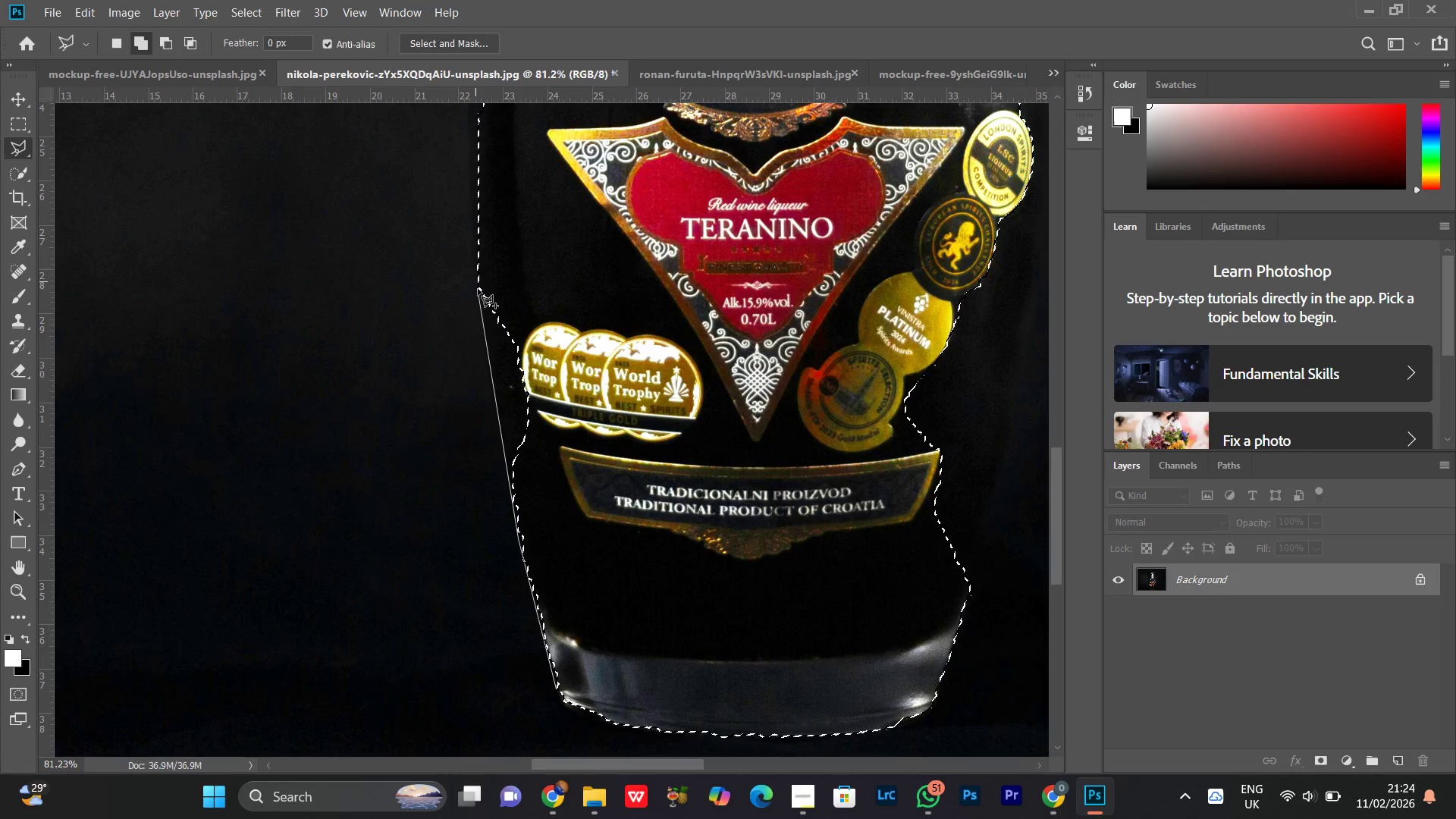 
left_click([475, 284])
 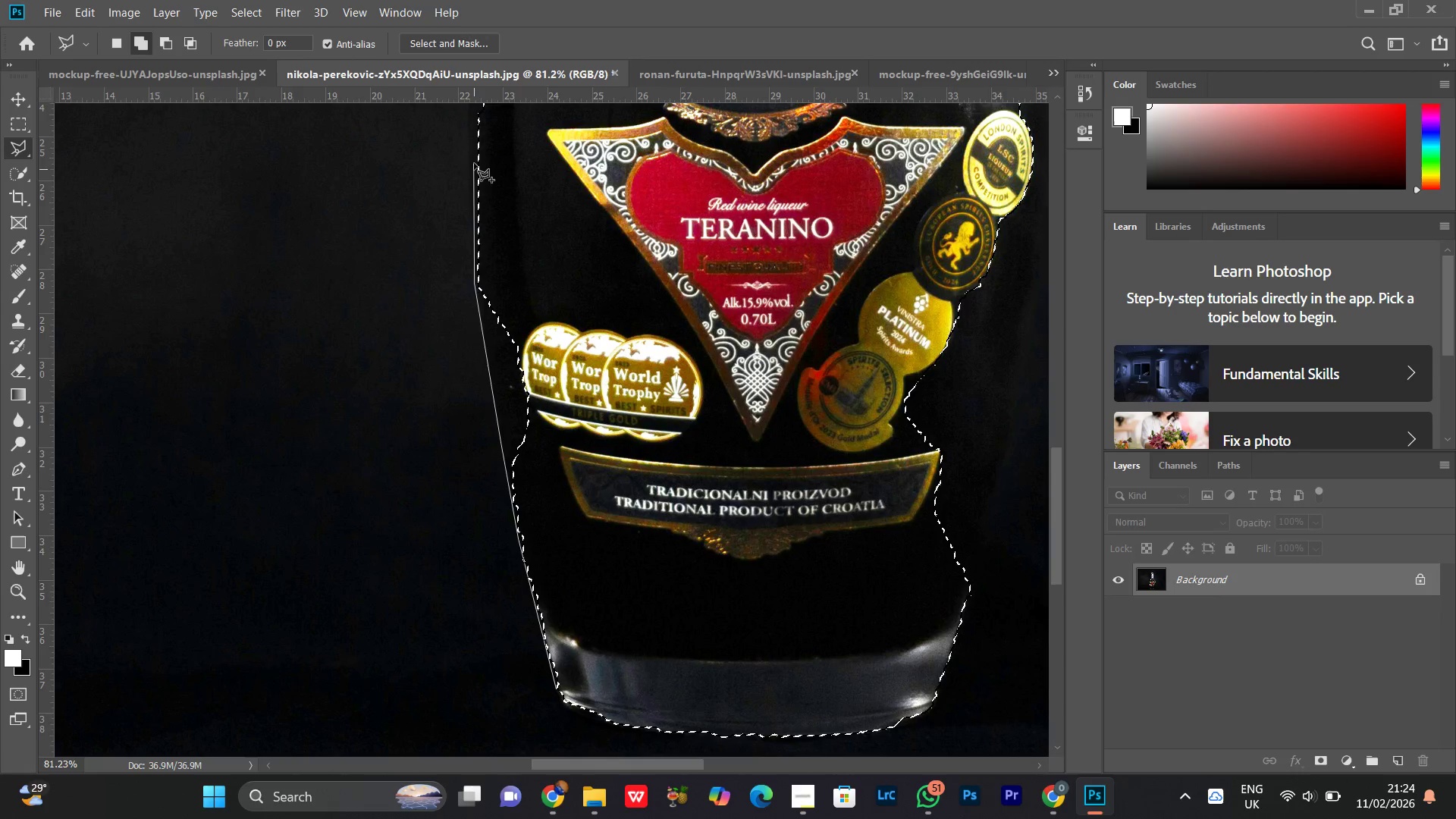 
left_click([476, 152])
 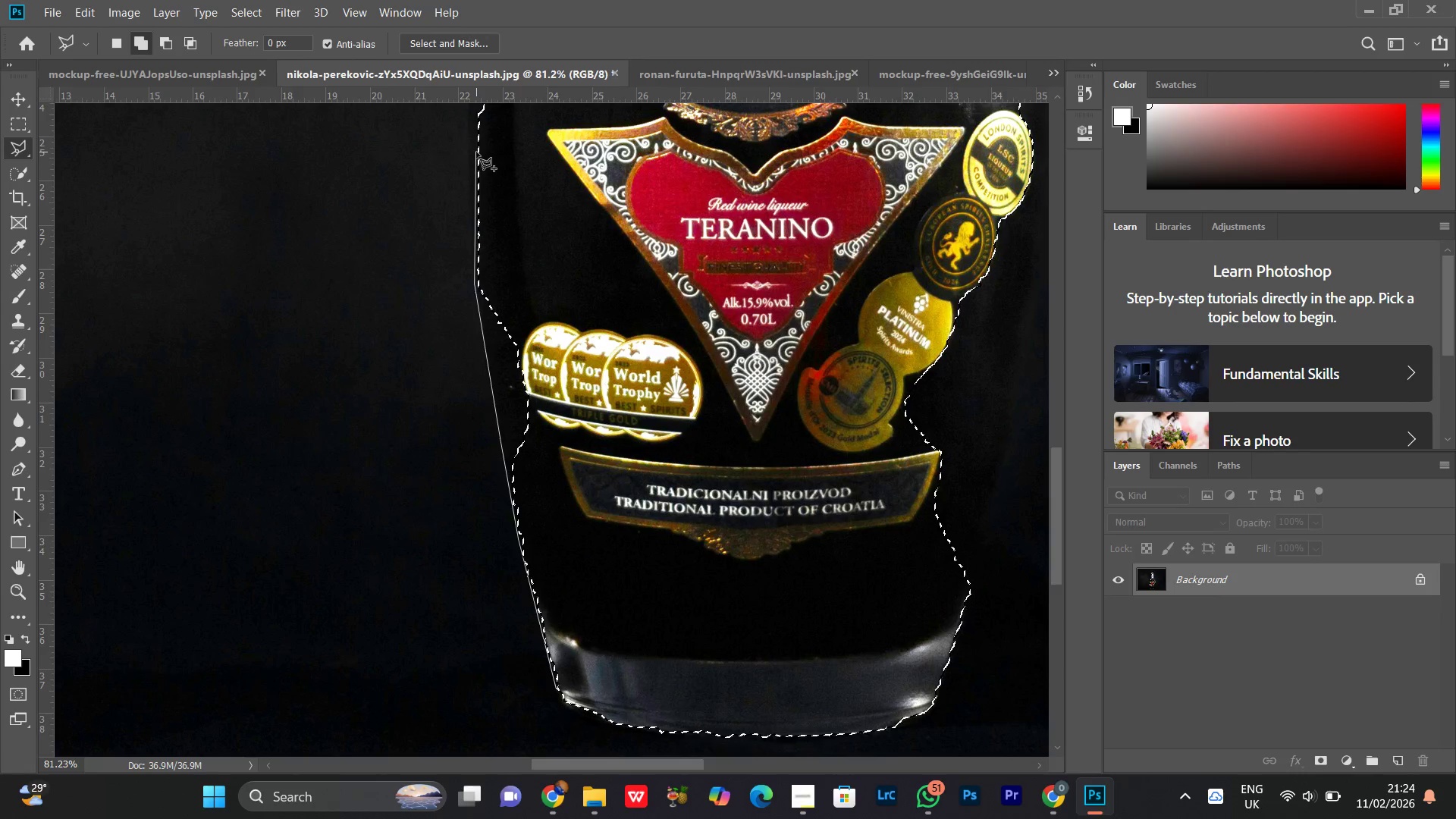 
hold_key(key=Space, duration=0.64)
 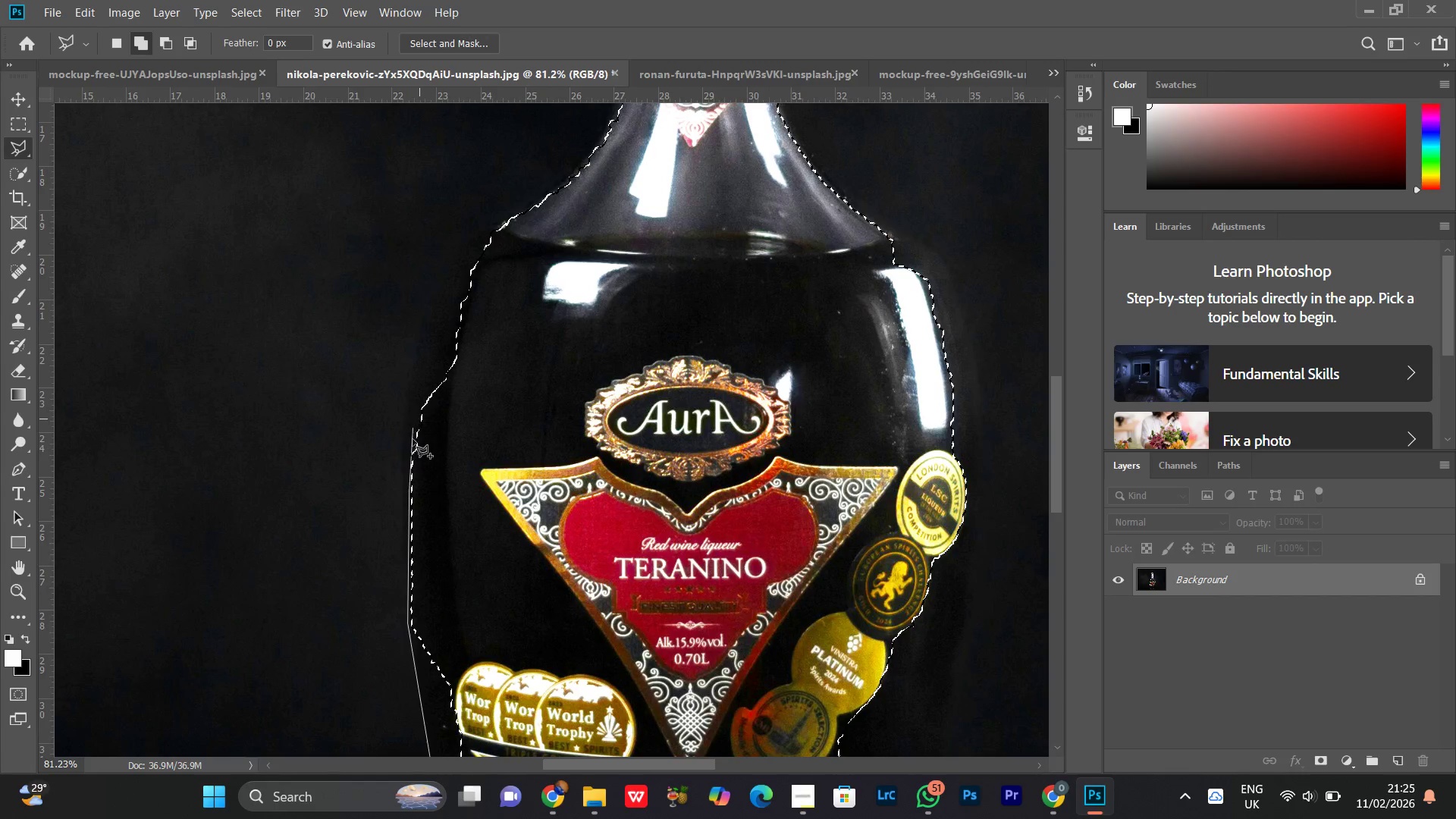 
left_click_drag(start_coordinate=[476, 162], to_coordinate=[410, 503])
 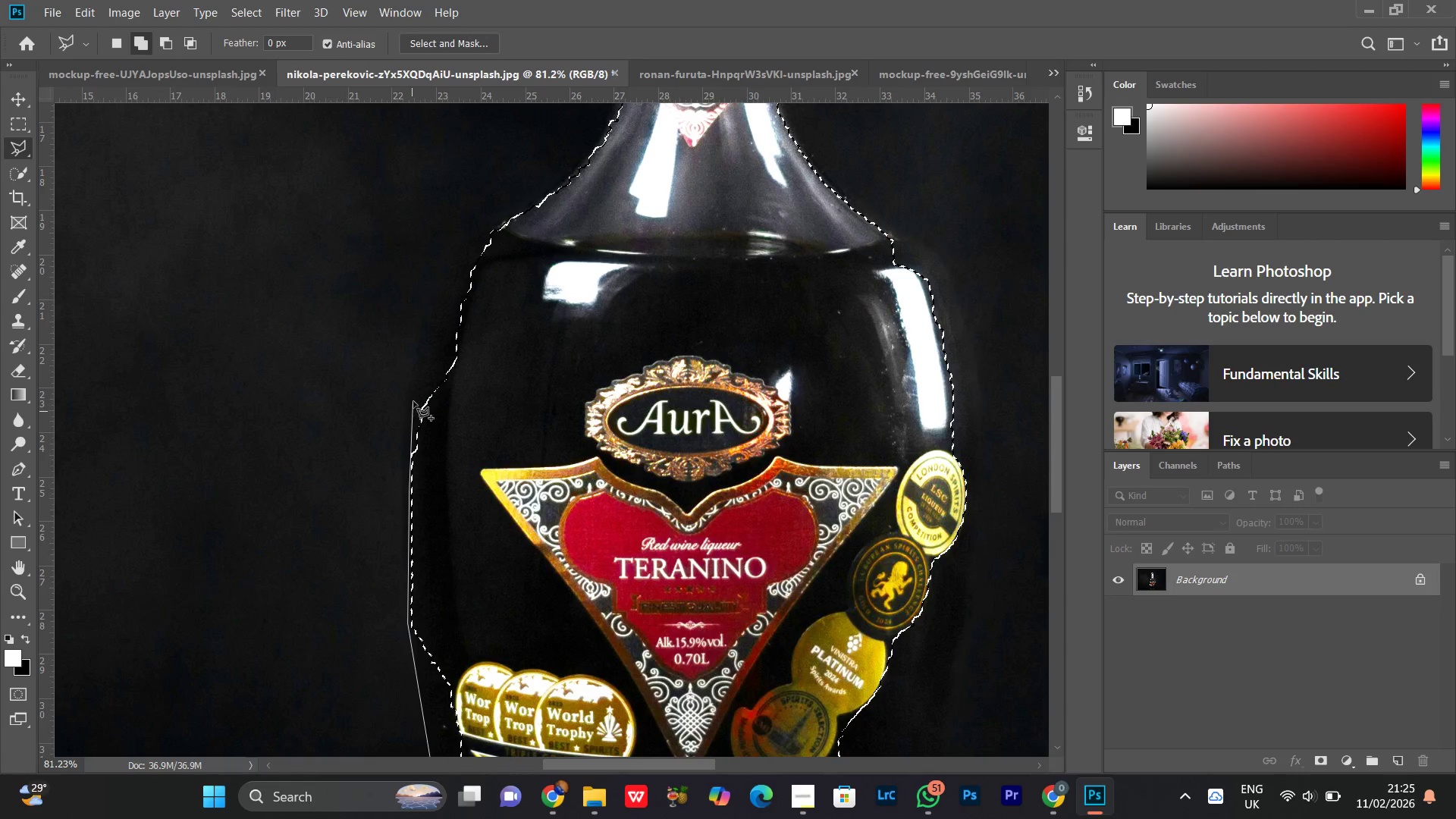 
left_click([415, 393])
 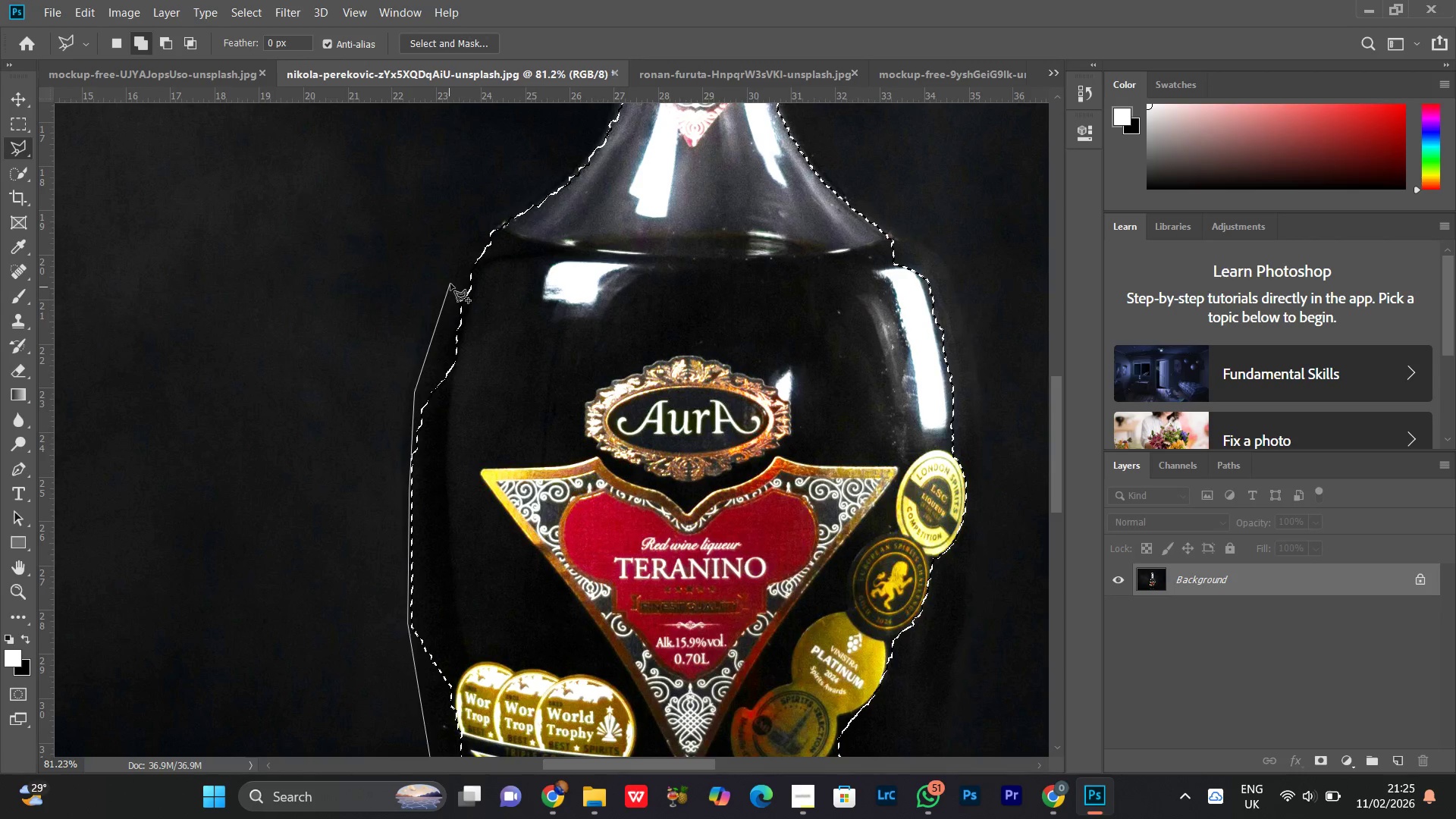 
left_click_drag(start_coordinate=[450, 284], to_coordinate=[452, 280])
 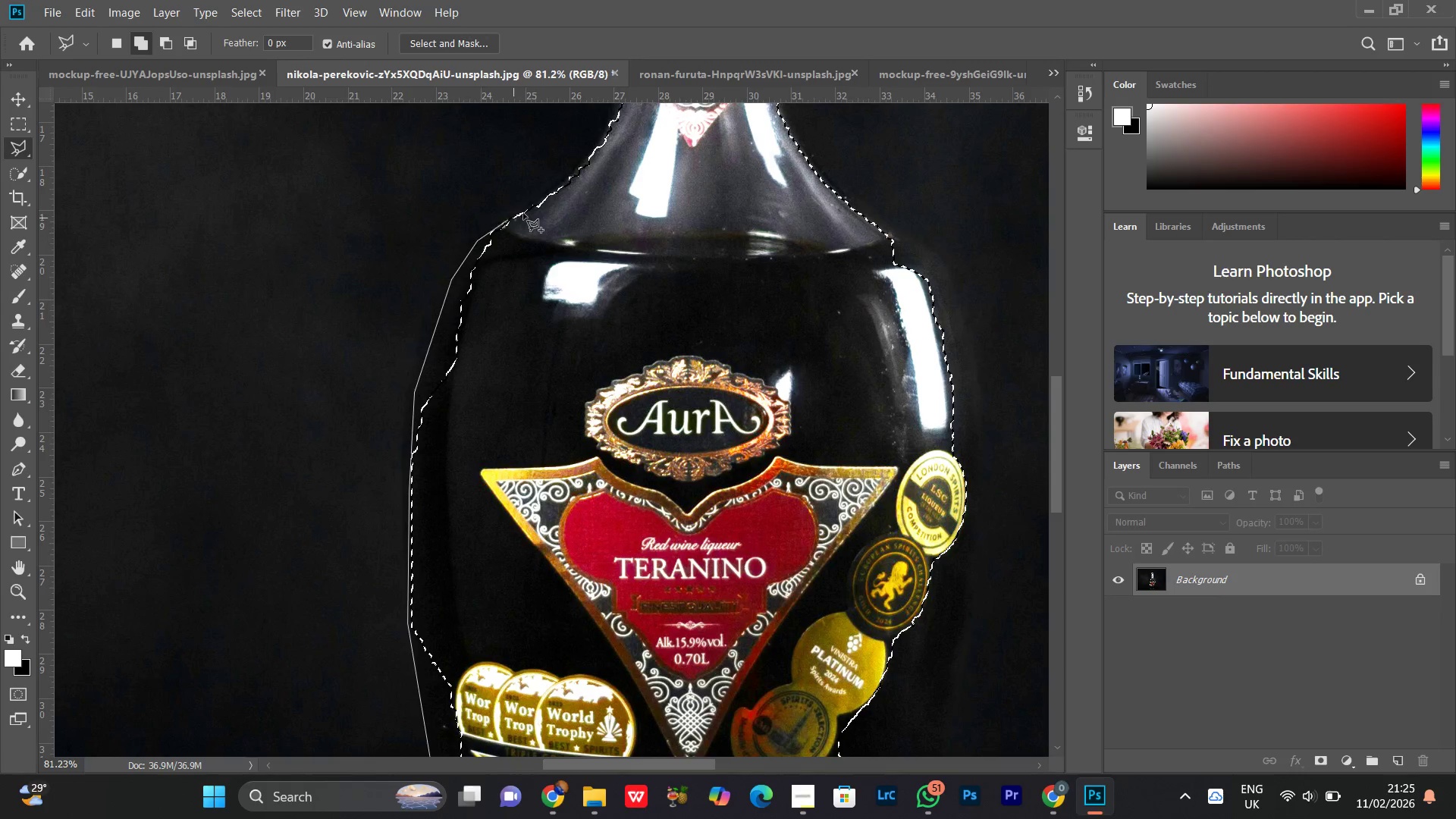 
left_click([544, 197])
 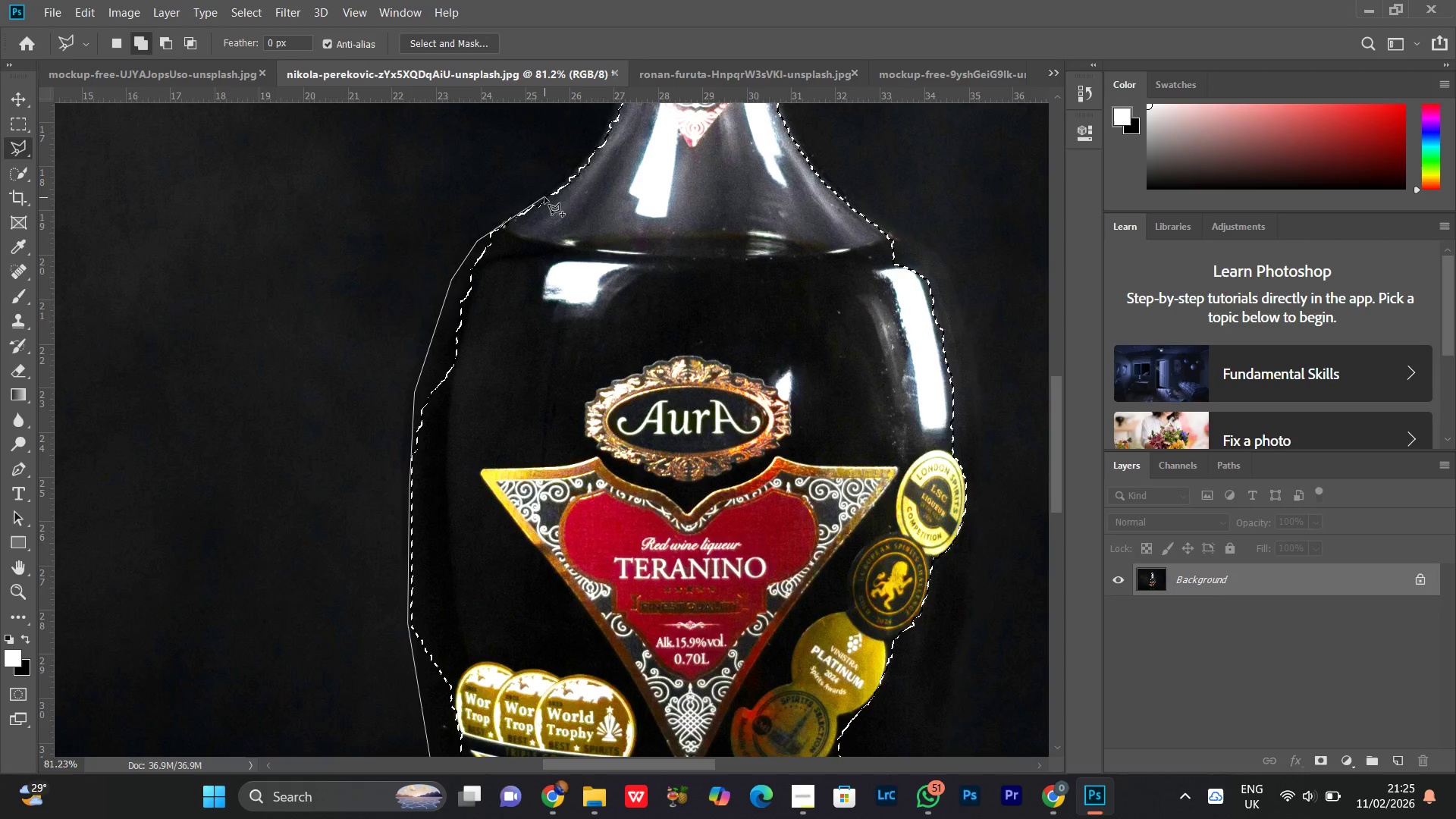 
hold_key(key=Space, duration=0.61)
 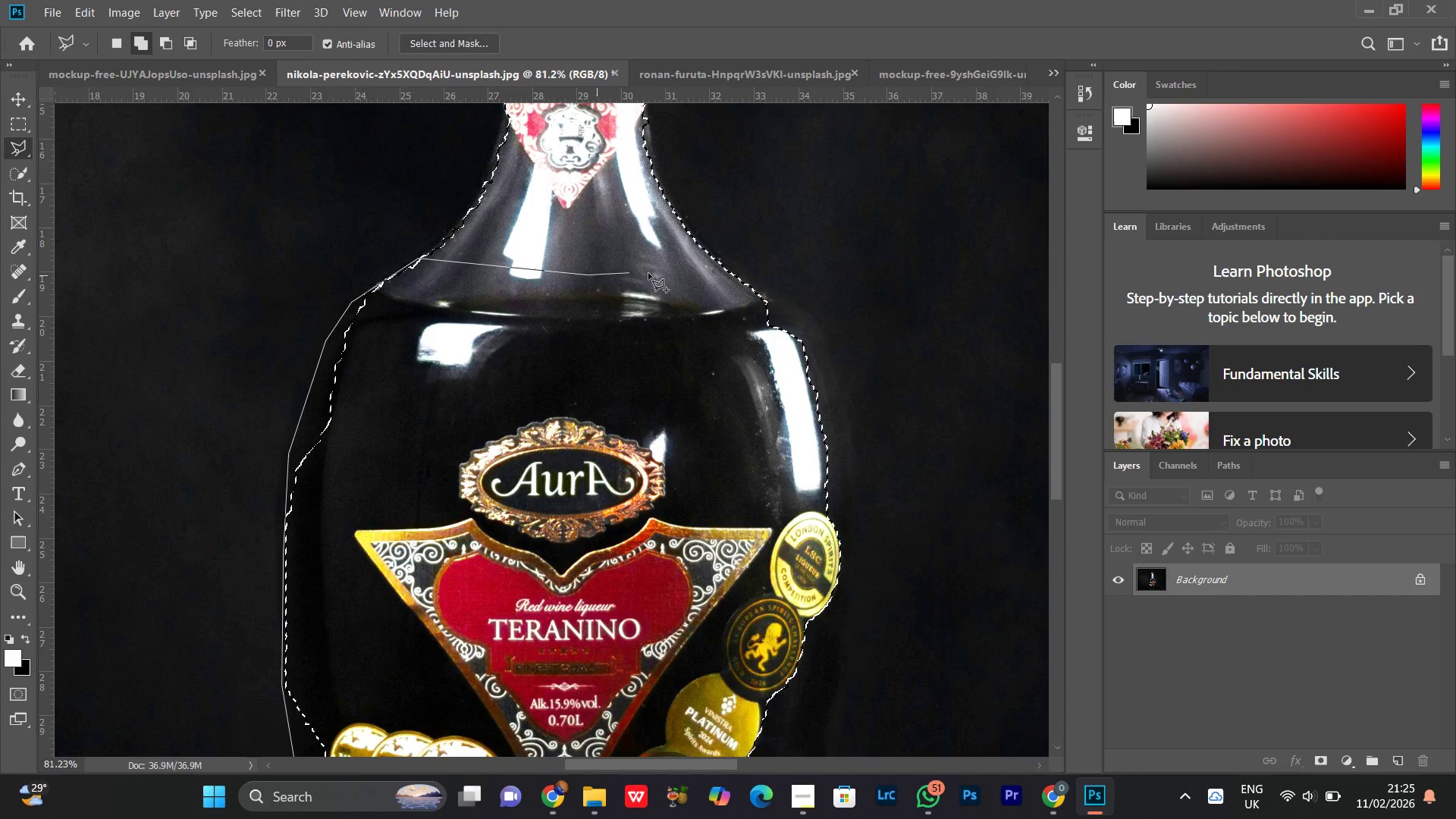 
left_click_drag(start_coordinate=[544, 197], to_coordinate=[417, 259])
 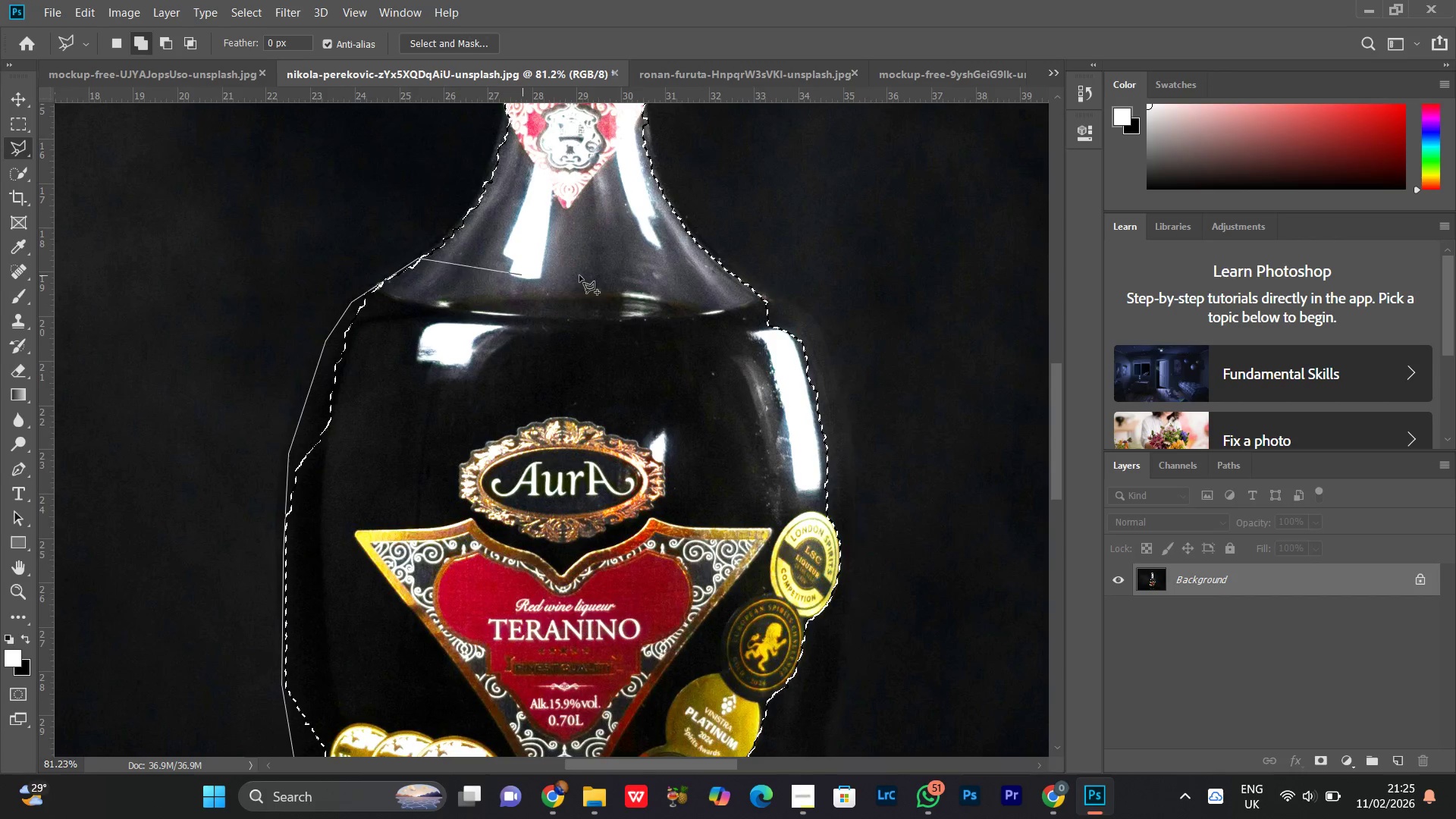 
left_click_drag(start_coordinate=[579, 275], to_coordinate=[588, 275])
 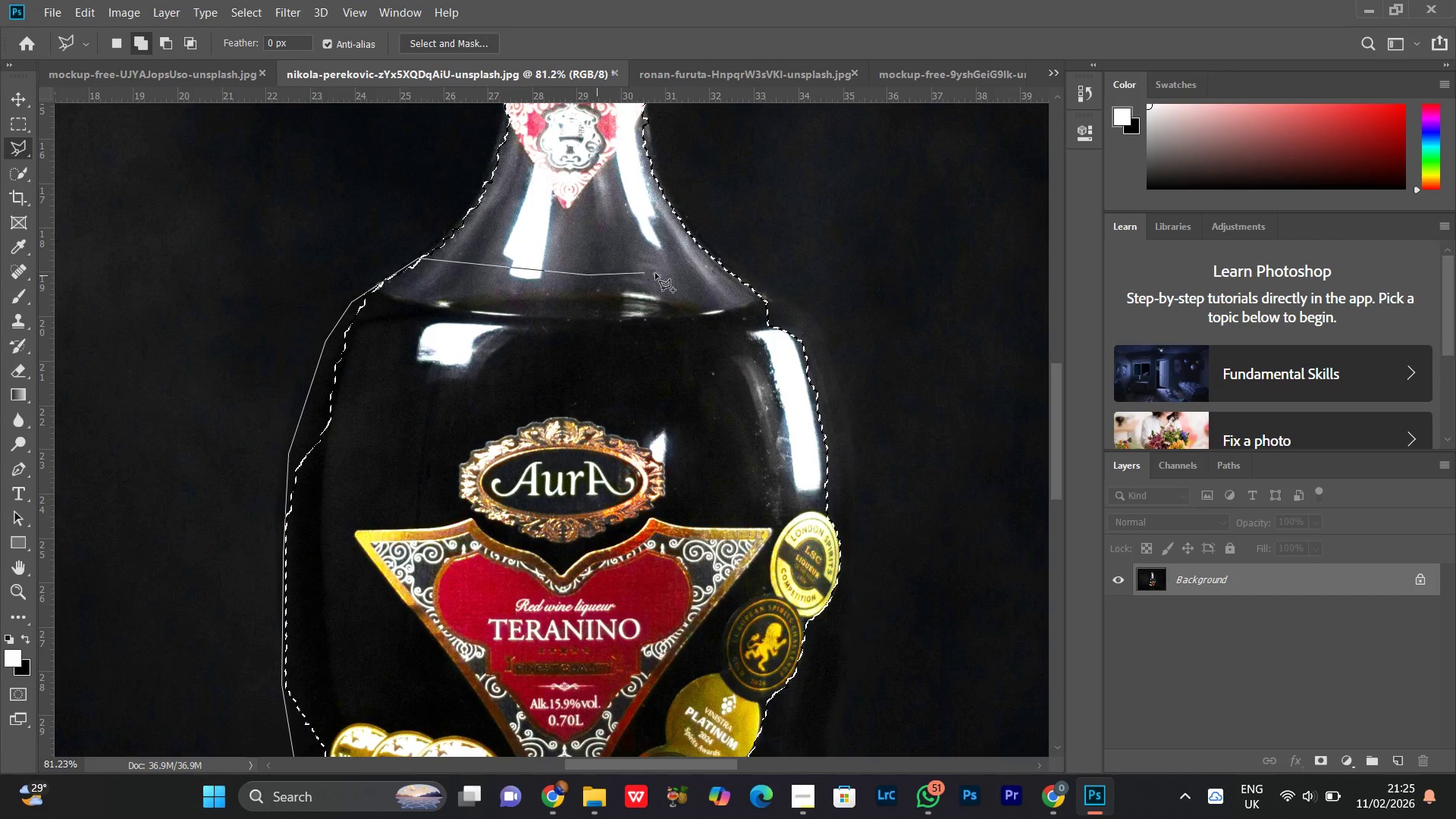 
left_click_drag(start_coordinate=[655, 273], to_coordinate=[664, 274])
 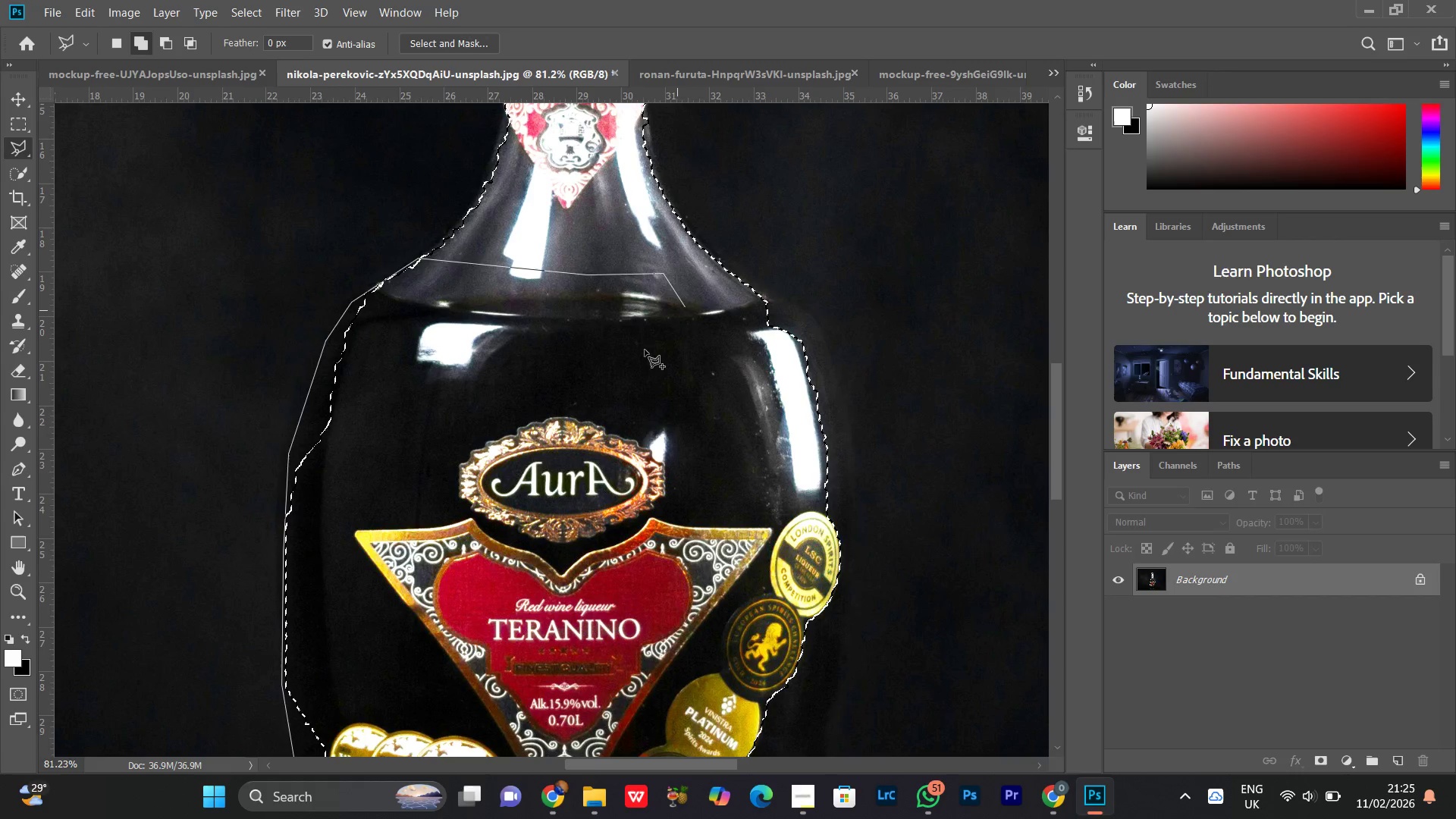 
left_click([645, 465])
 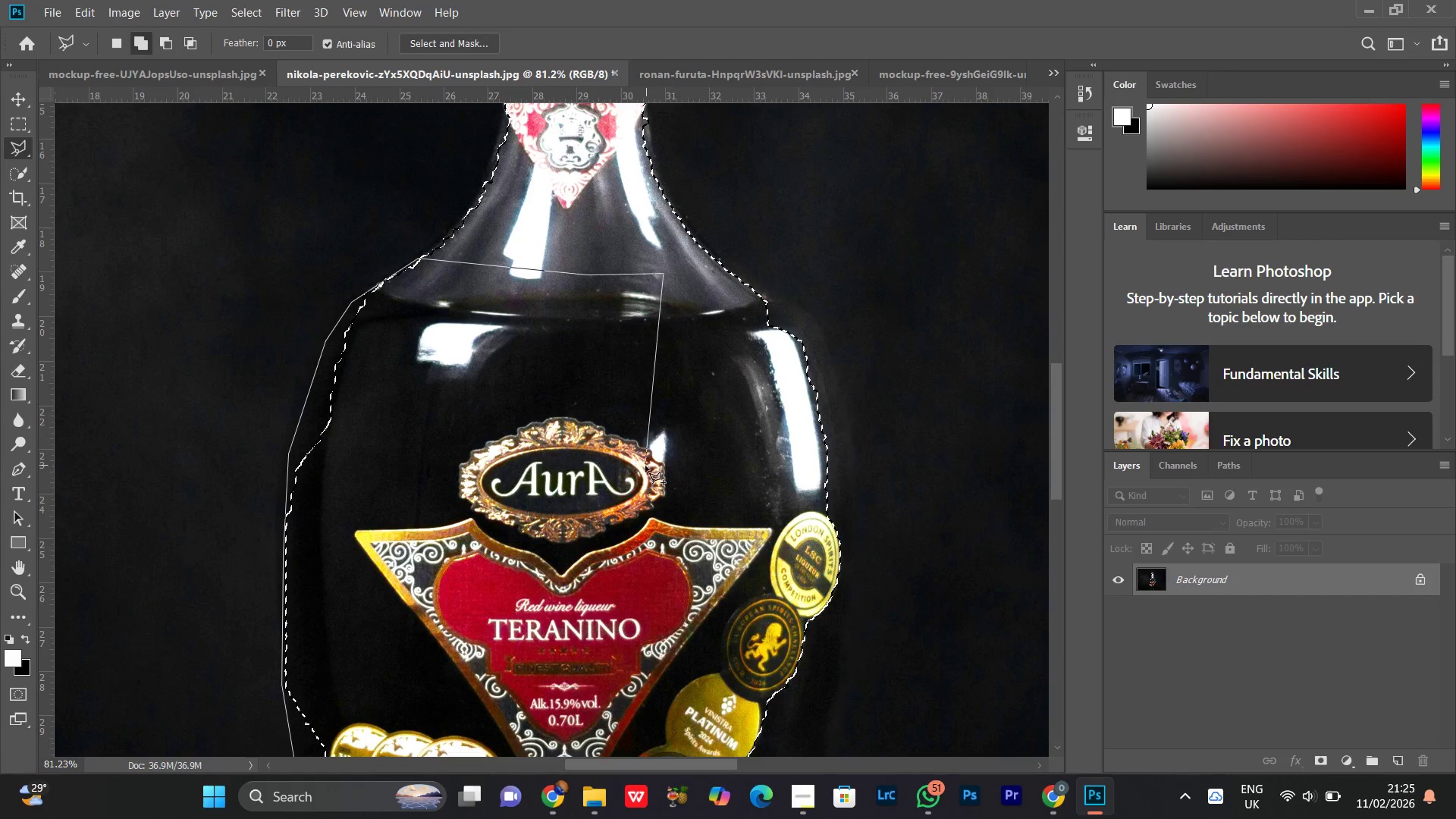 
hold_key(key=Space, duration=0.53)
 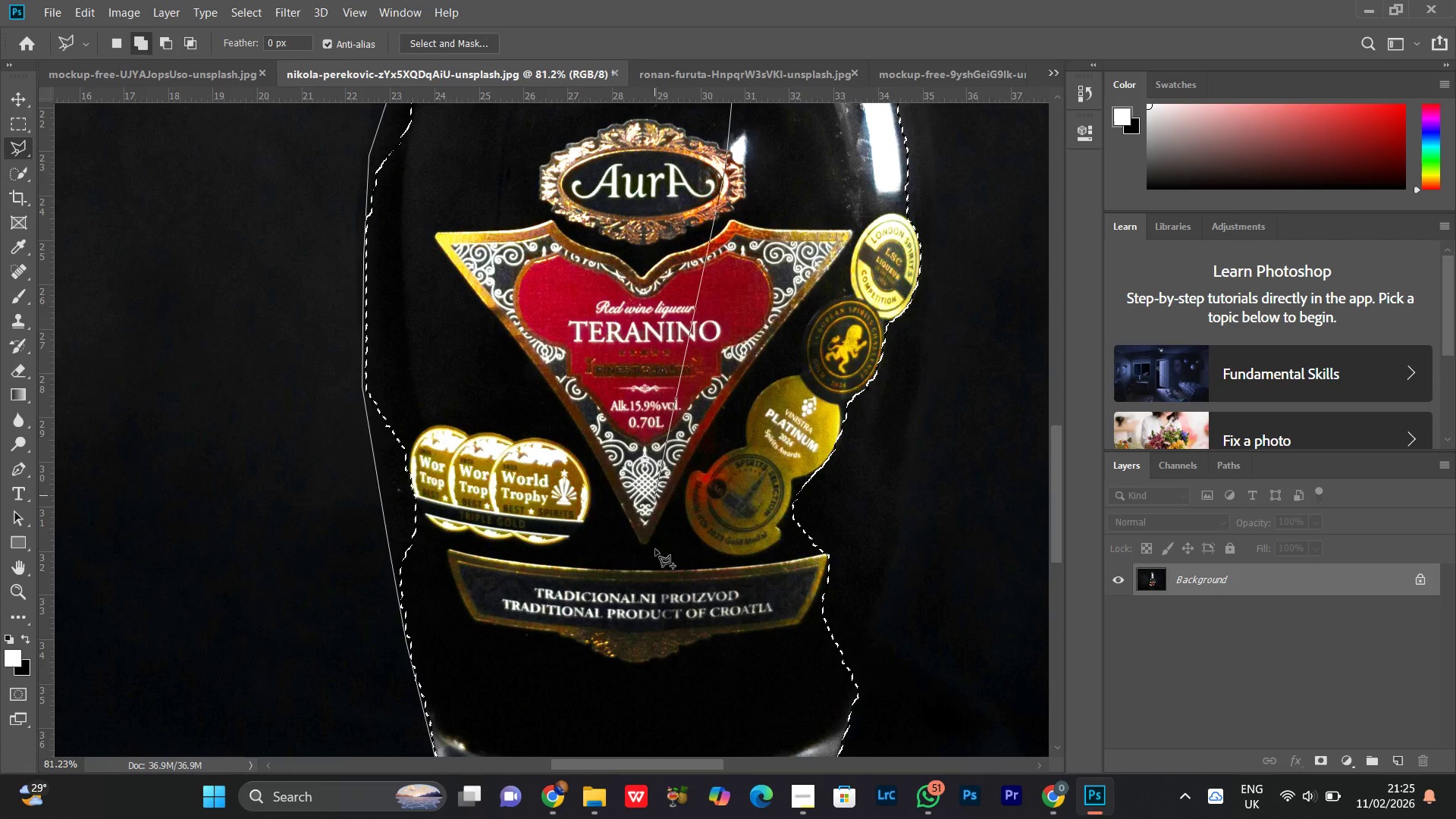 
left_click_drag(start_coordinate=[635, 526], to_coordinate=[715, 228])
 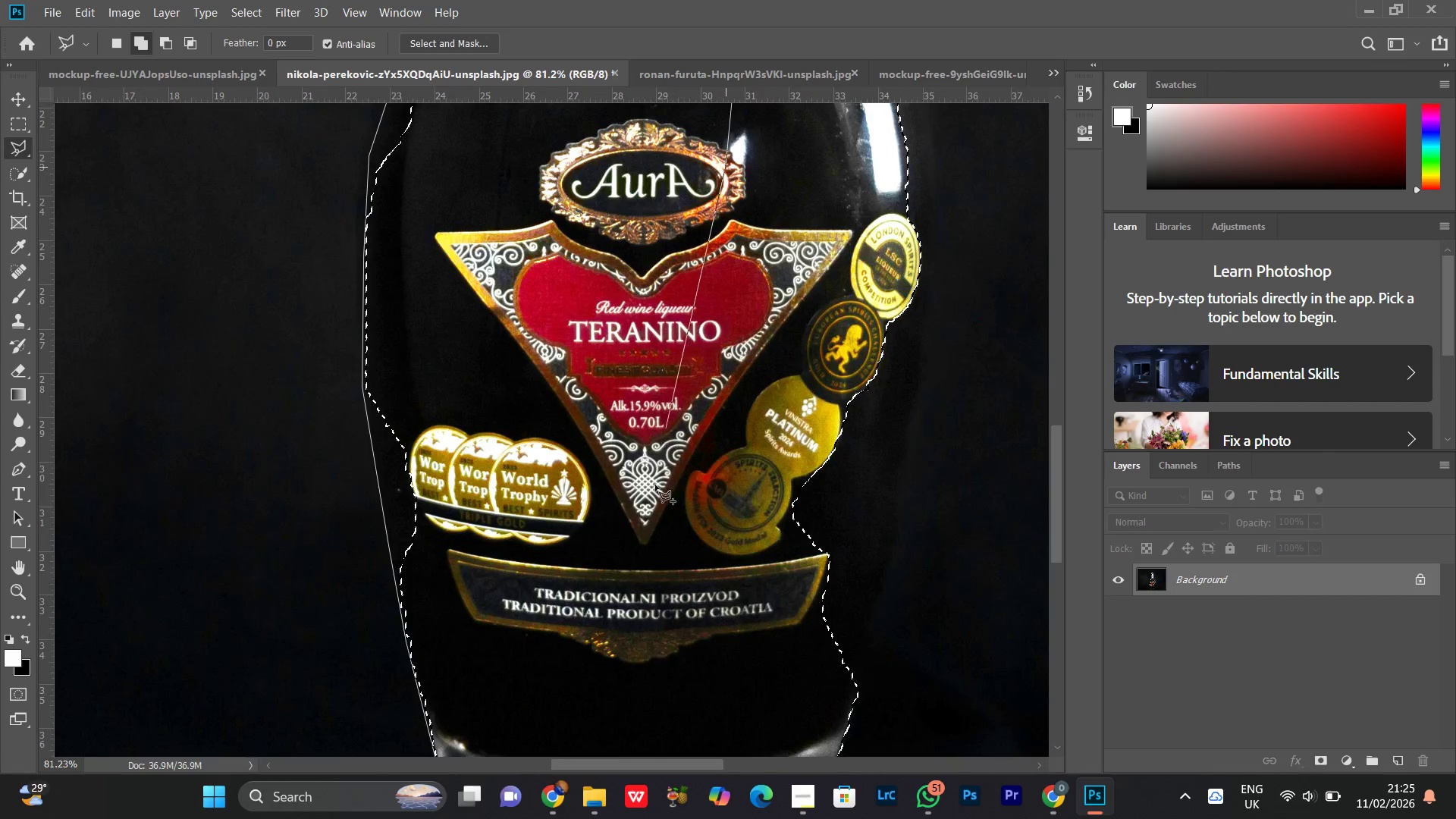 
left_click([655, 495])
 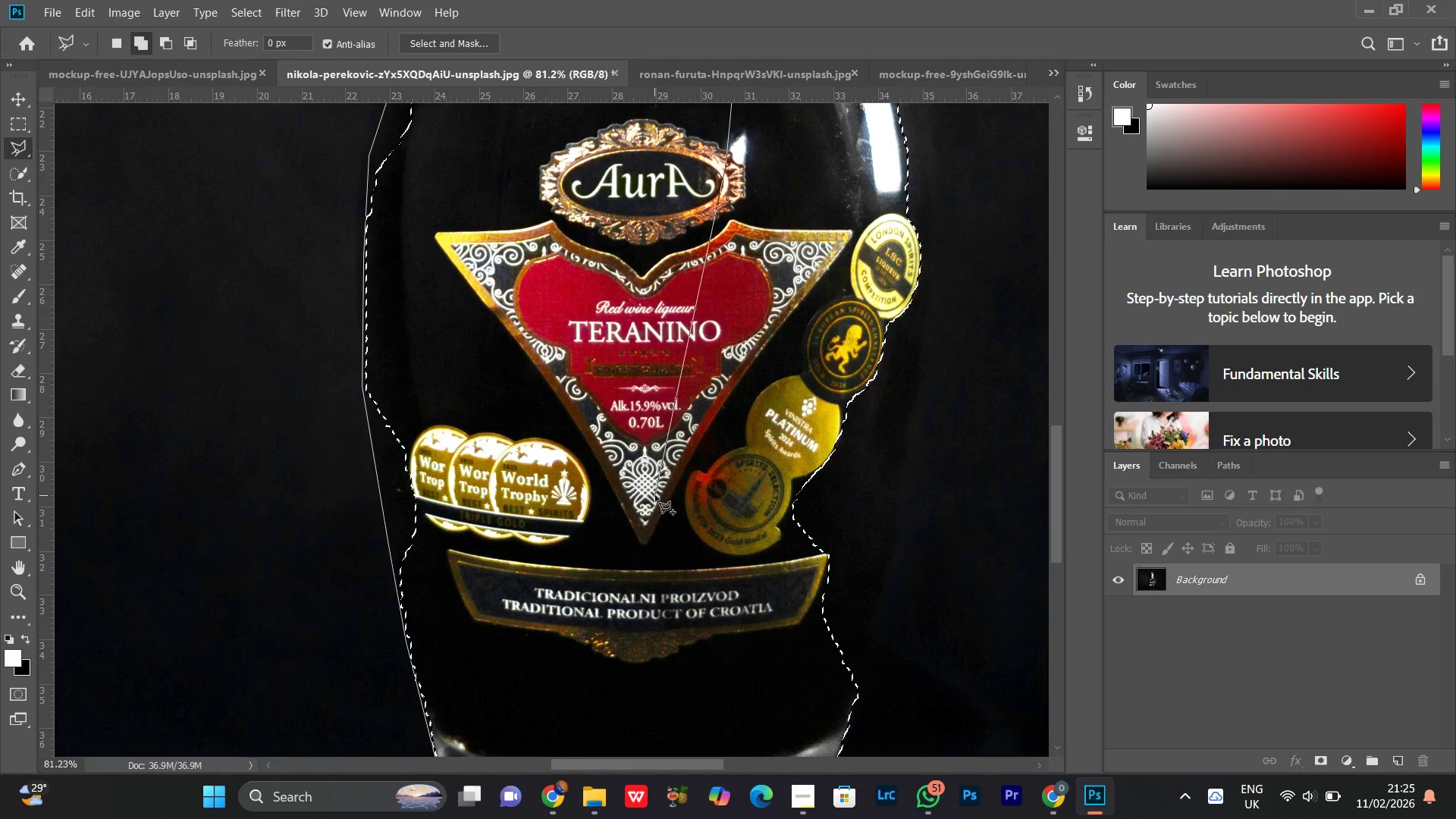 
hold_key(key=Space, duration=0.5)
 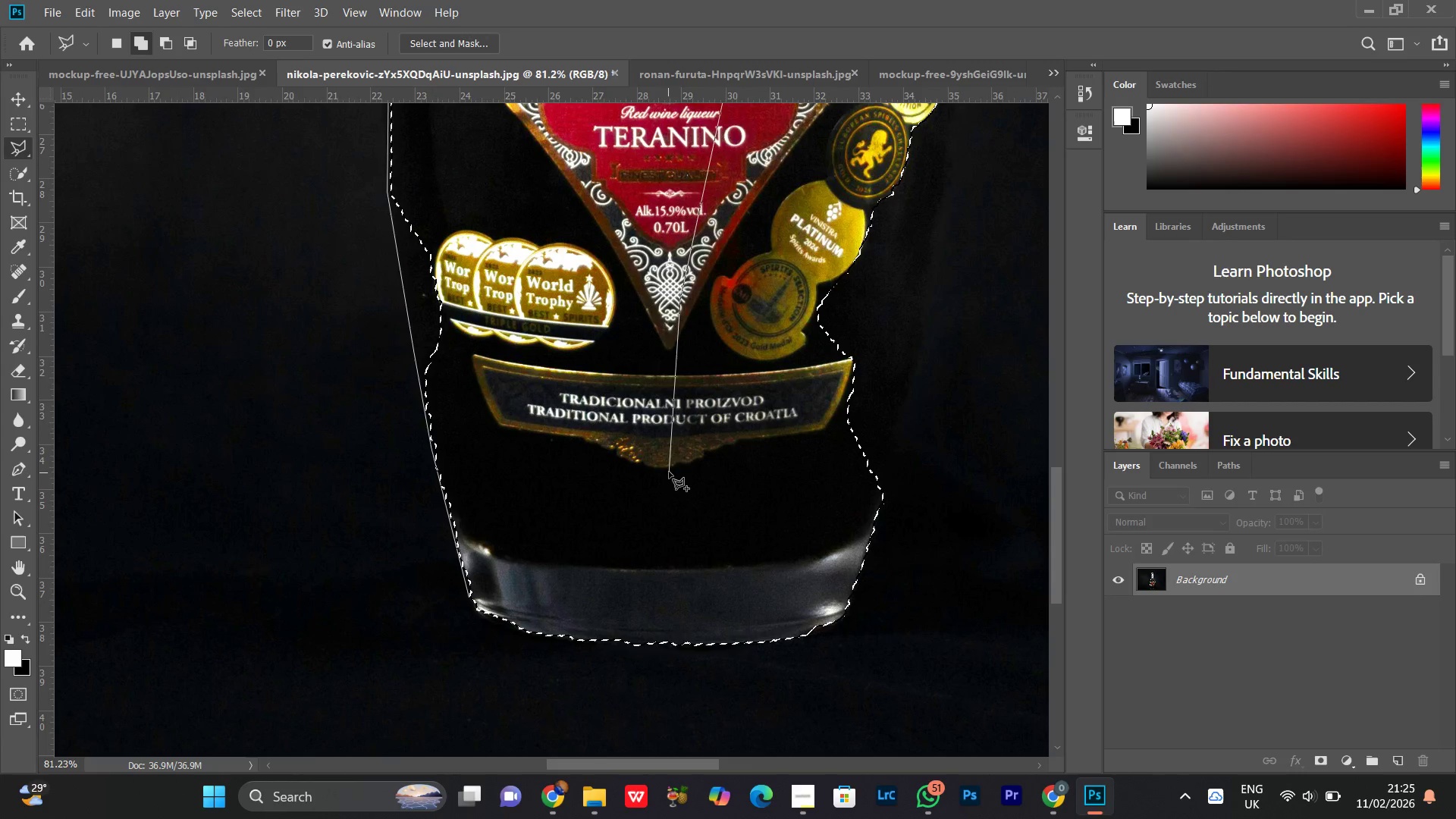 
left_click_drag(start_coordinate=[655, 580], to_coordinate=[680, 384])
 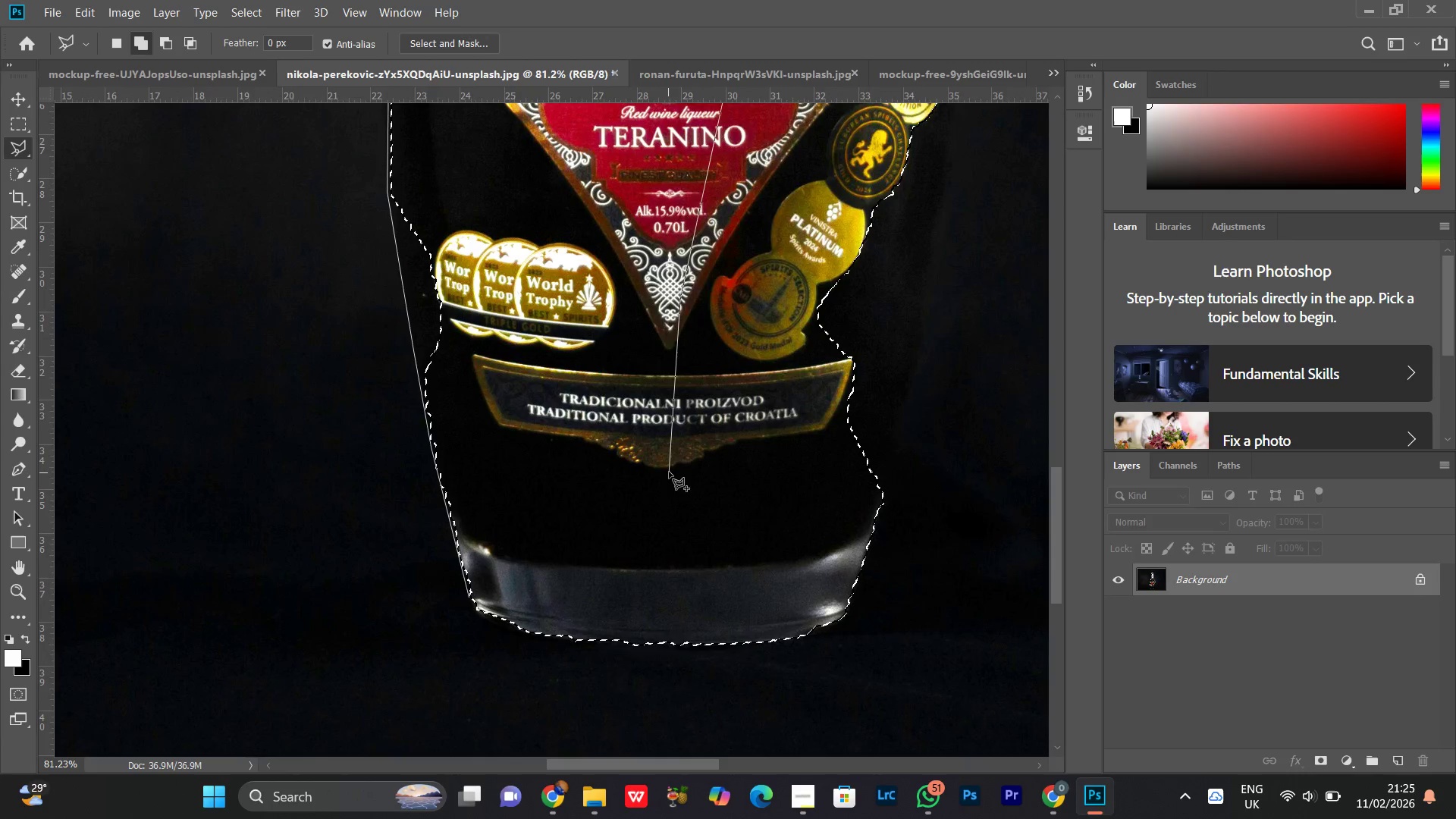 
double_click([669, 472])
 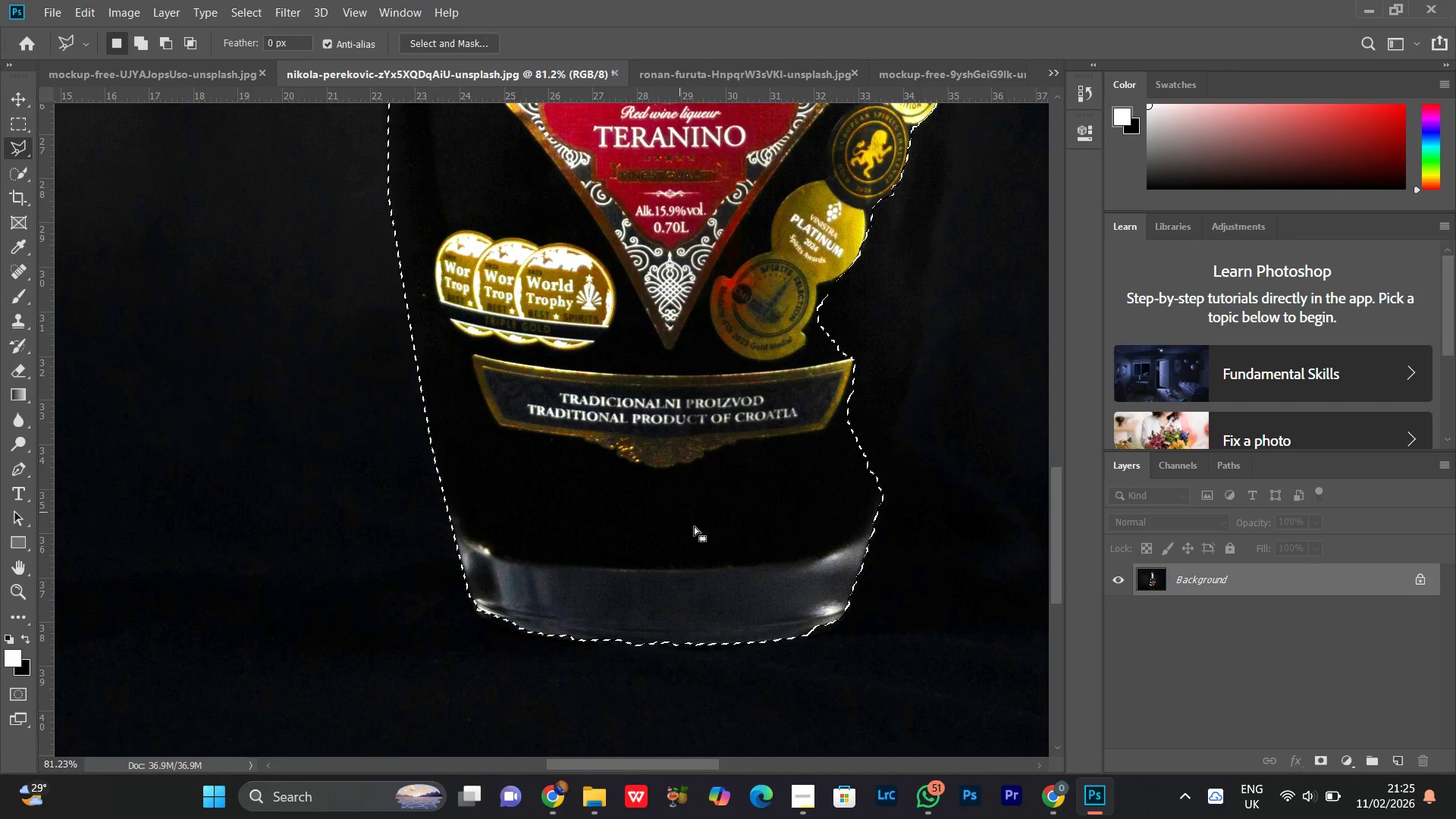 
hold_key(key=Space, duration=1.0)
 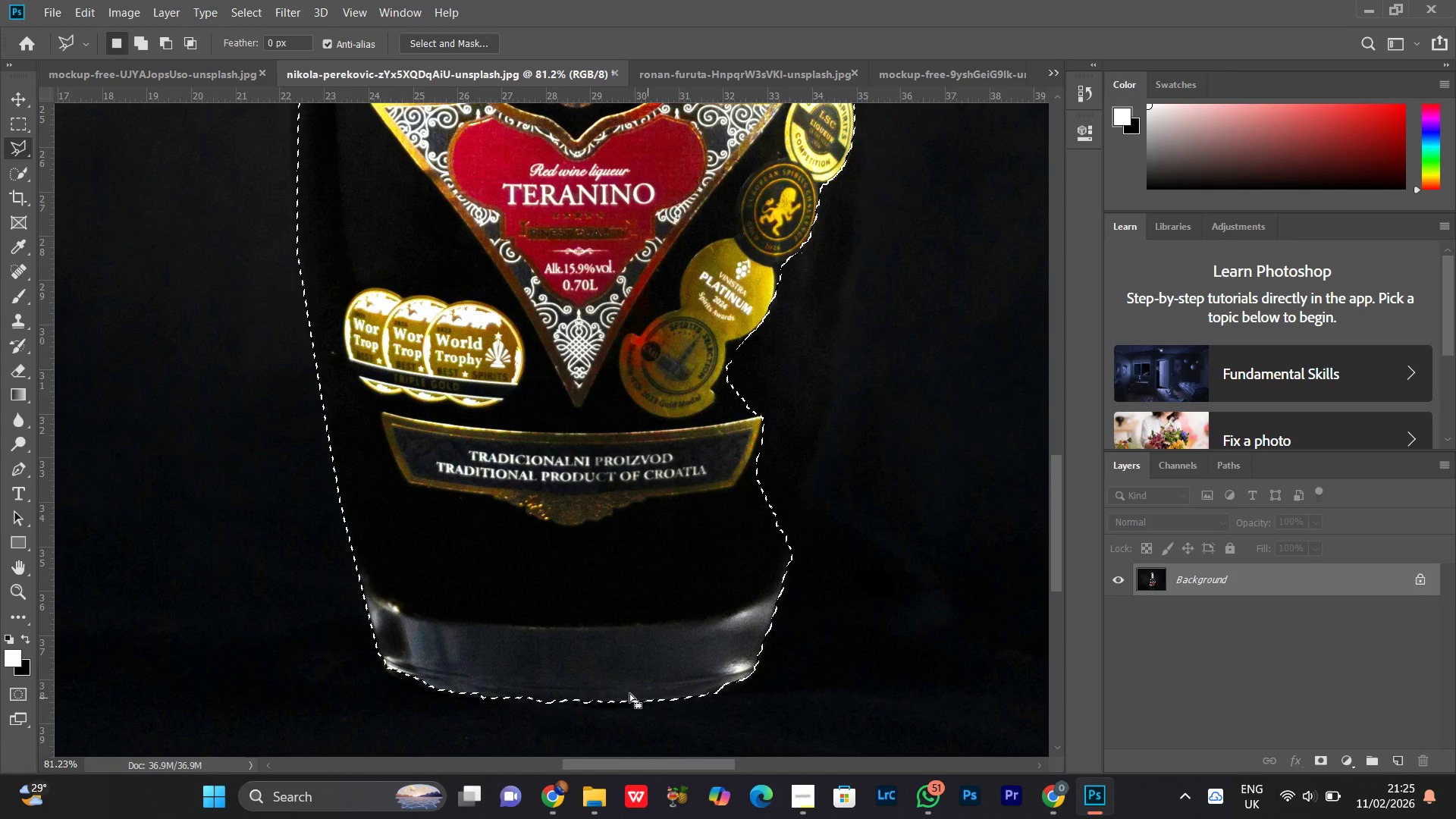 
left_click_drag(start_coordinate=[743, 485], to_coordinate=[652, 542])
 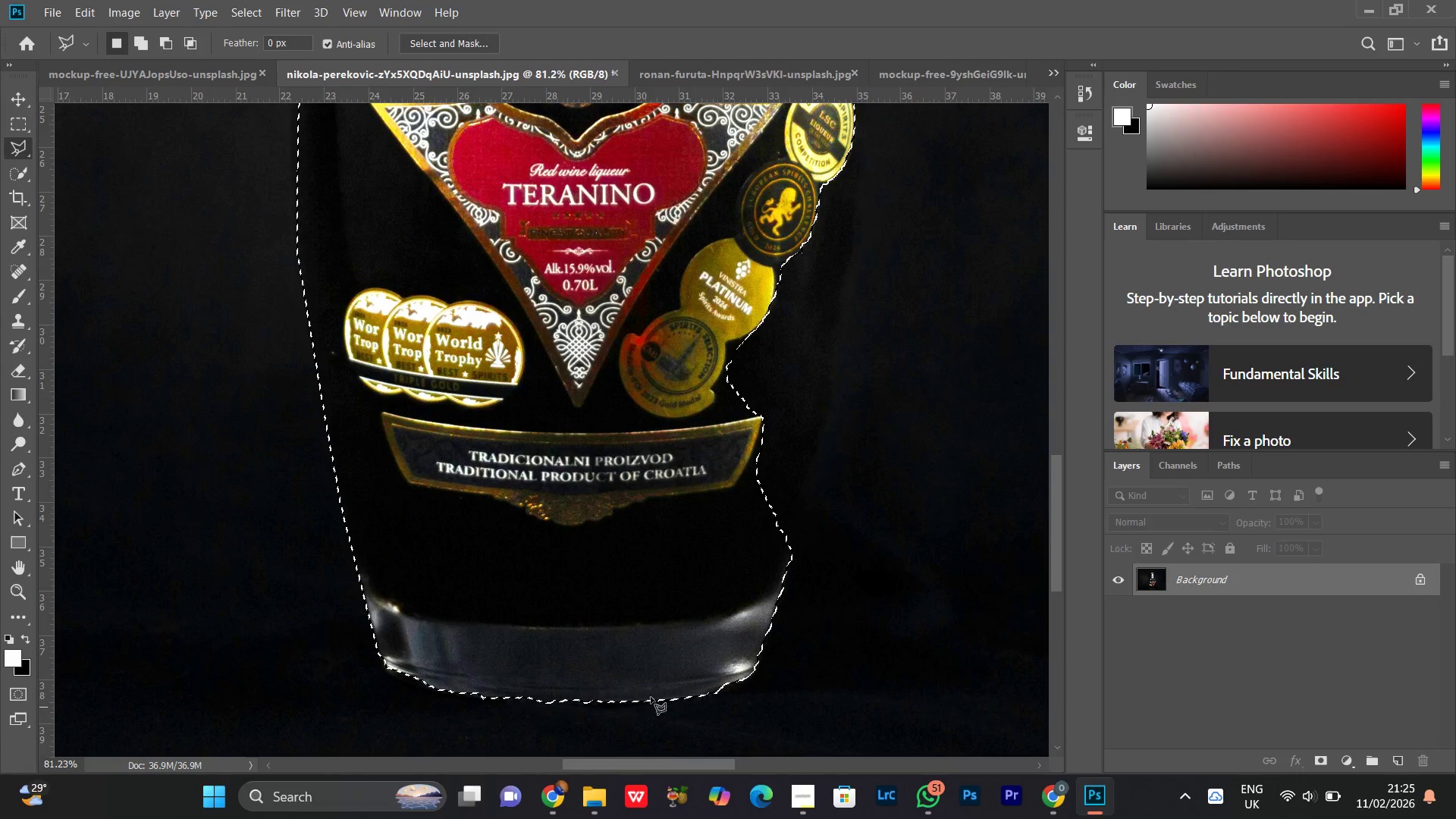 
hold_key(key=ShiftLeft, duration=1.52)
left_click([626, 671])
 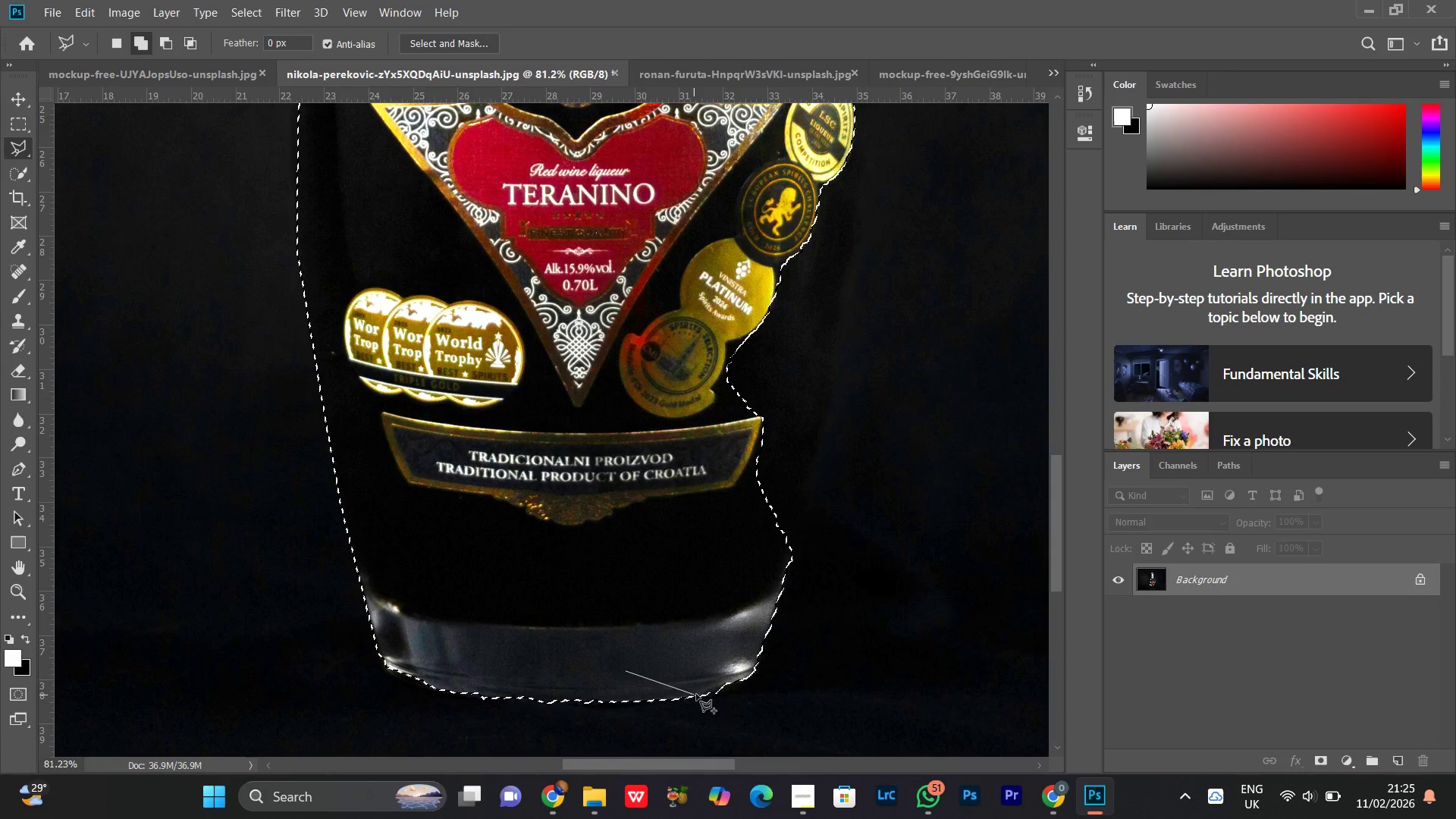 
hold_key(key=ShiftLeft, duration=0.36)
left_click([719, 676])
 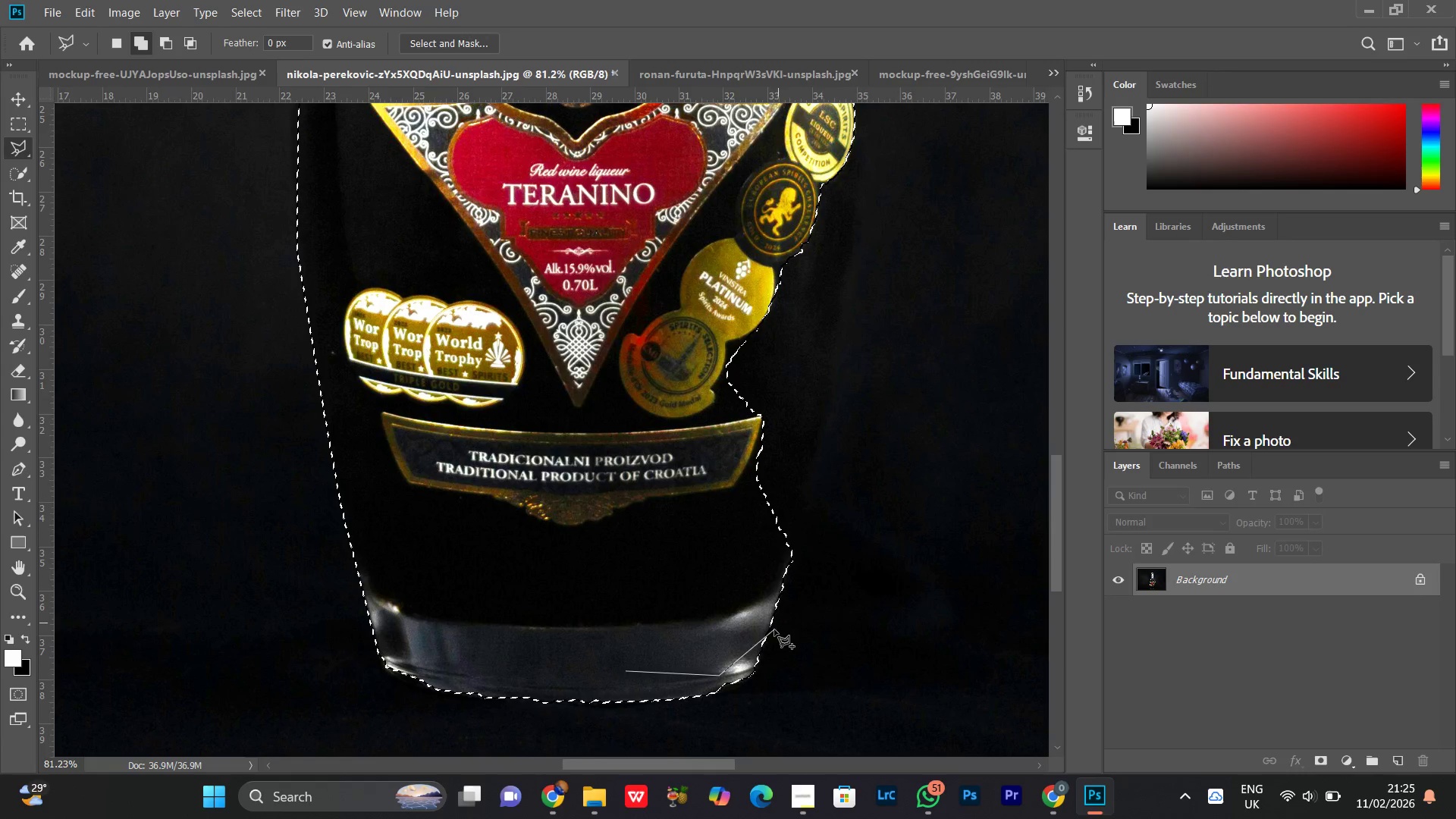 
left_click([773, 613])
 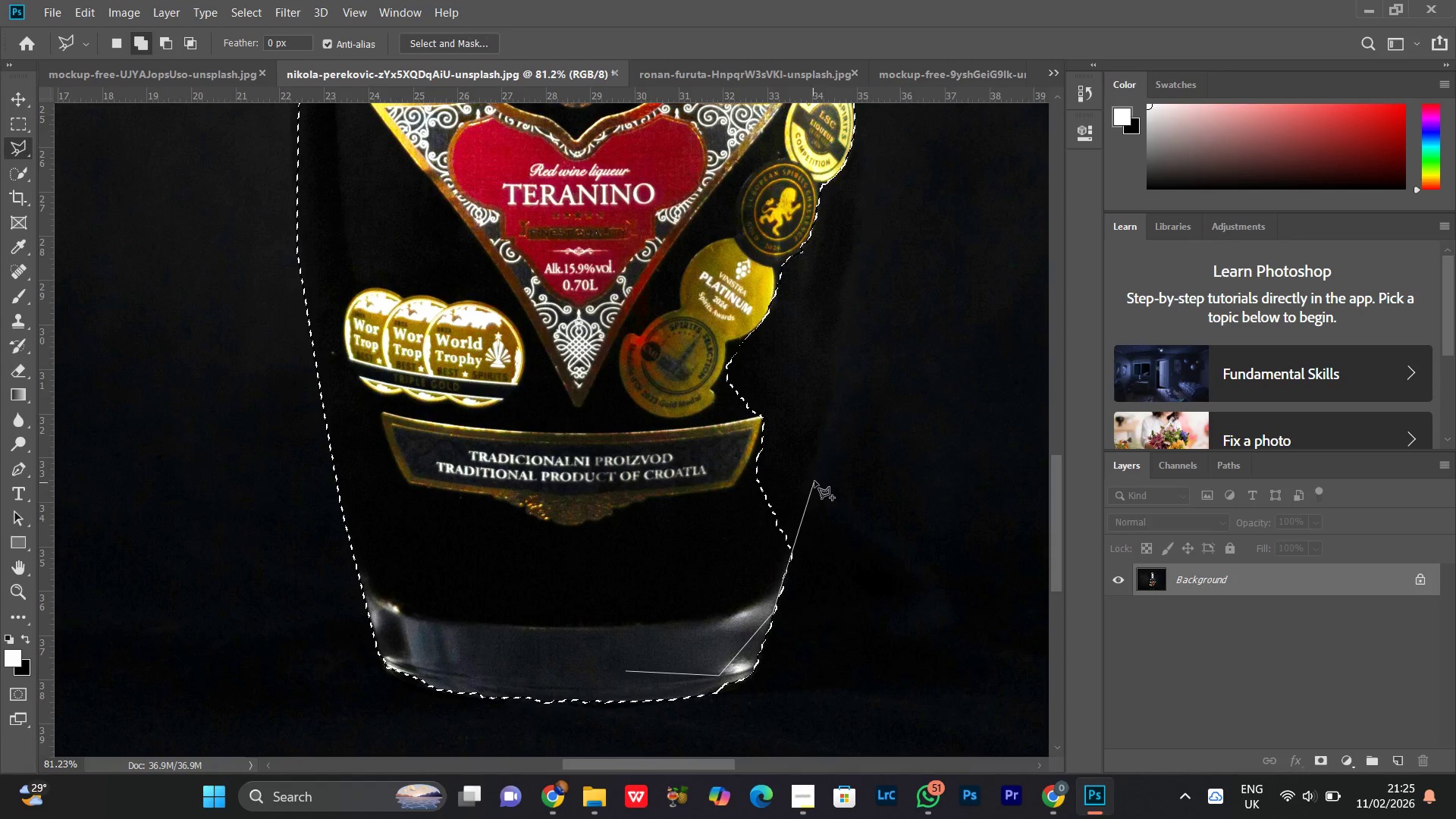 
left_click([816, 477])
 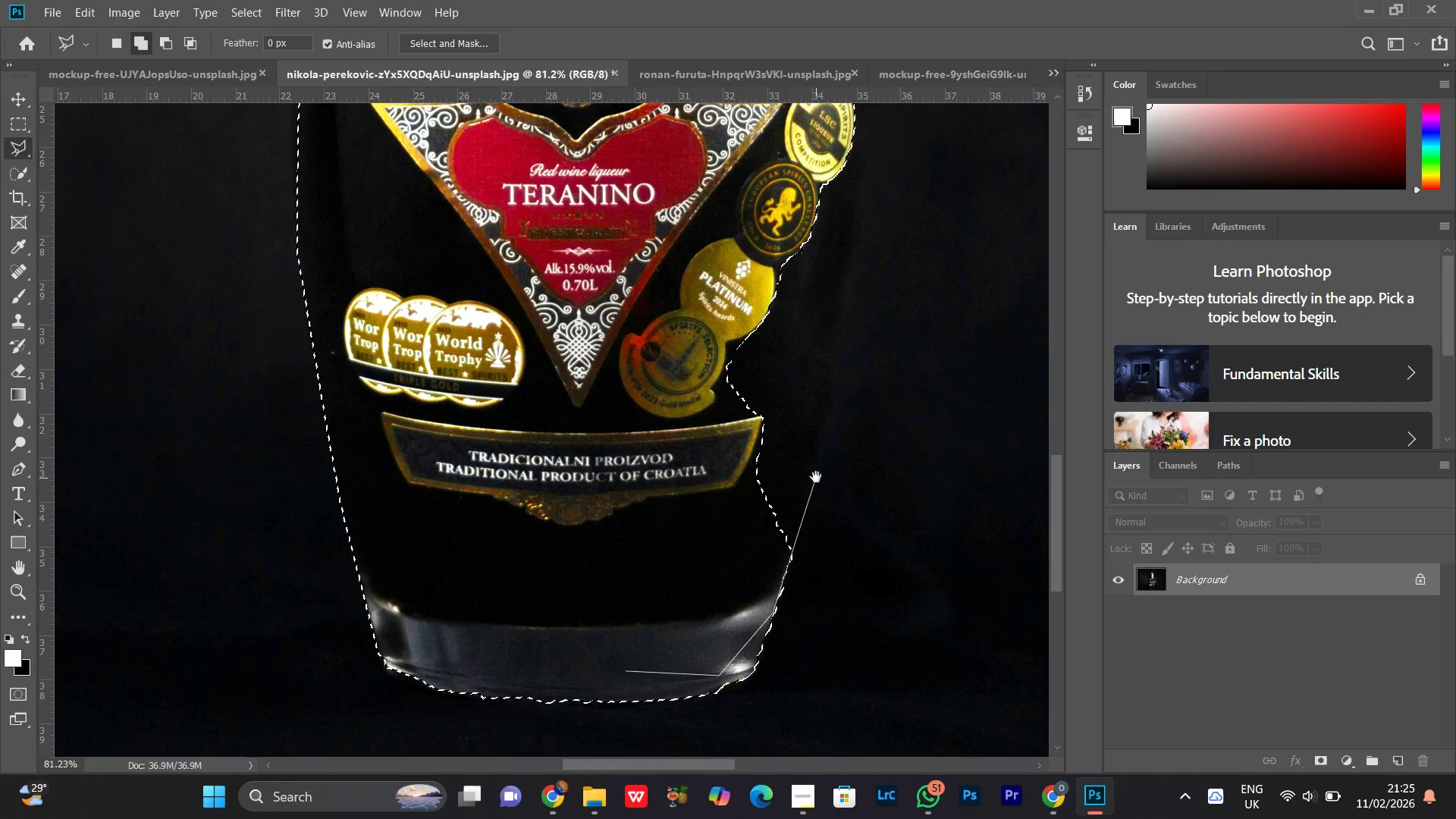 
hold_key(key=Space, duration=0.55)
 